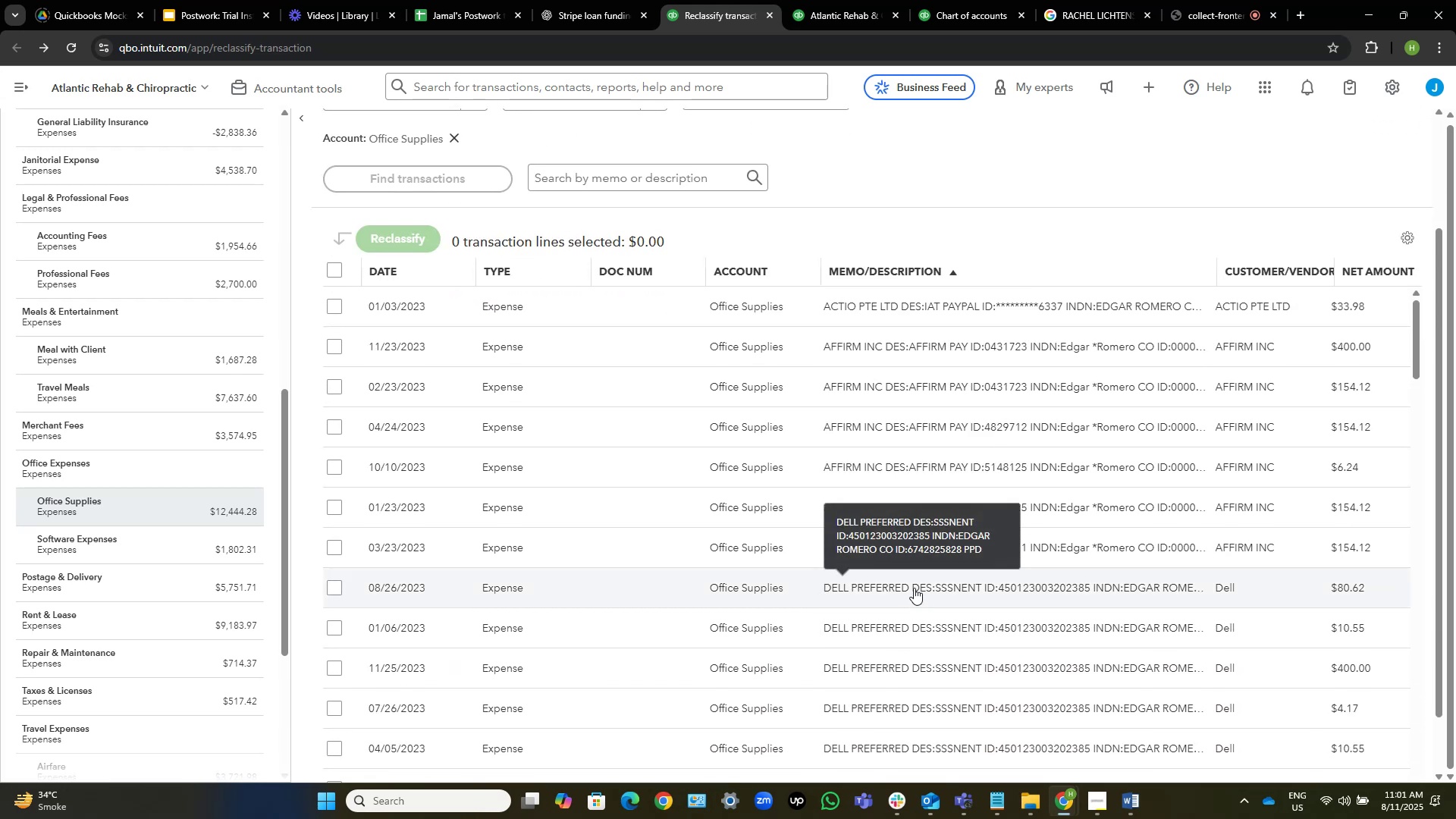 
left_click([914, 588])
 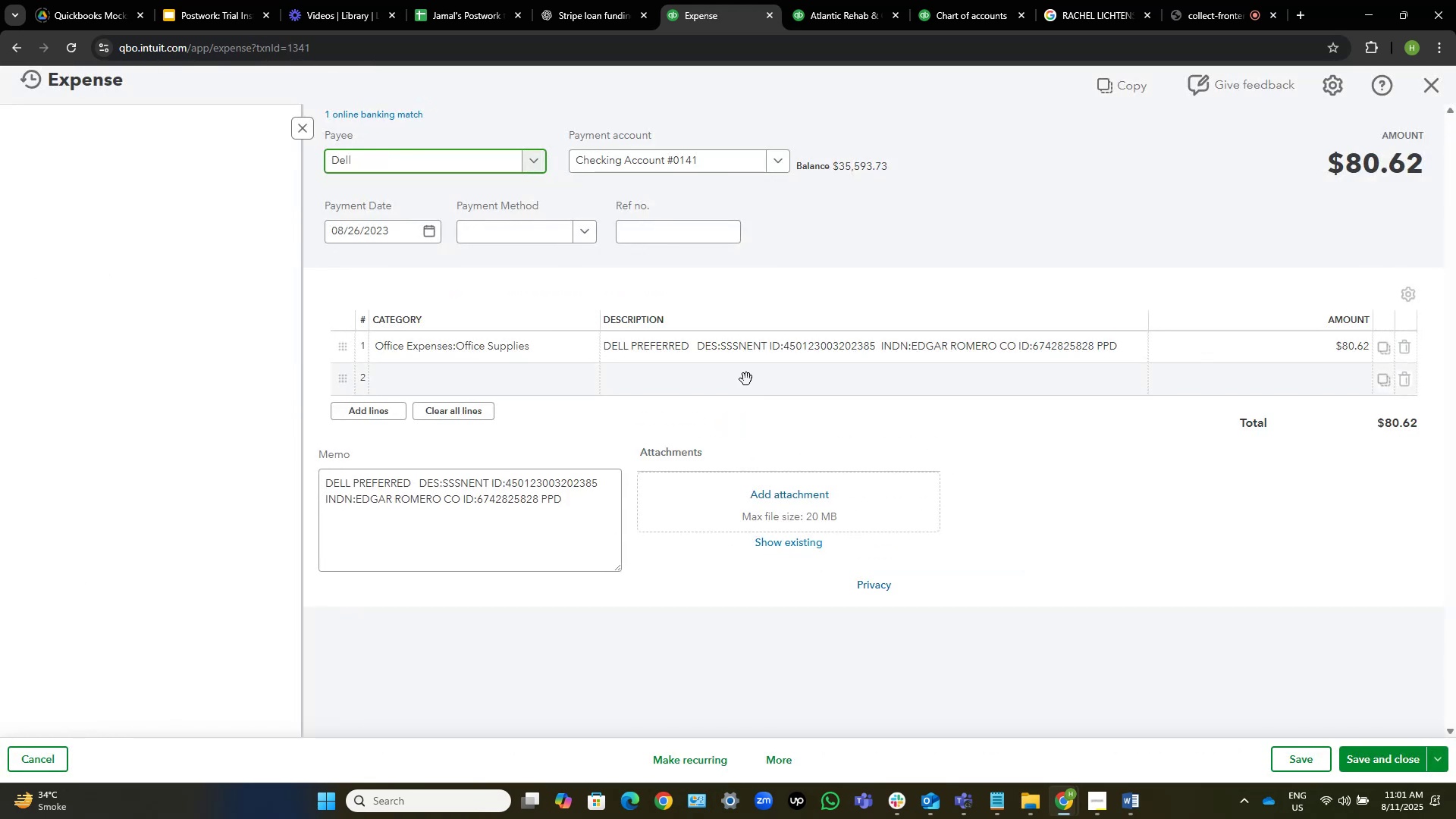 
left_click([554, 347])
 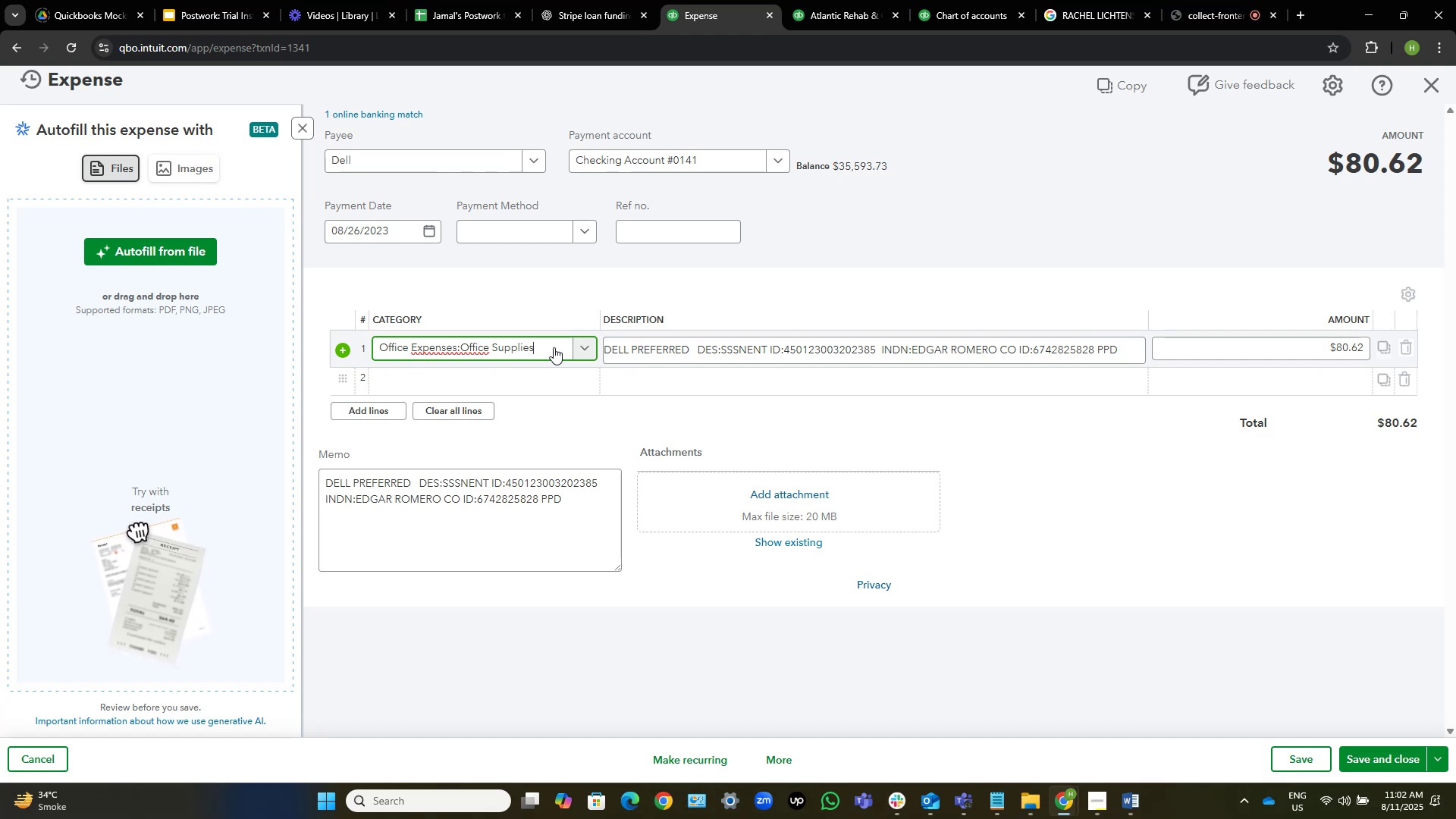 
wait(5.29)
 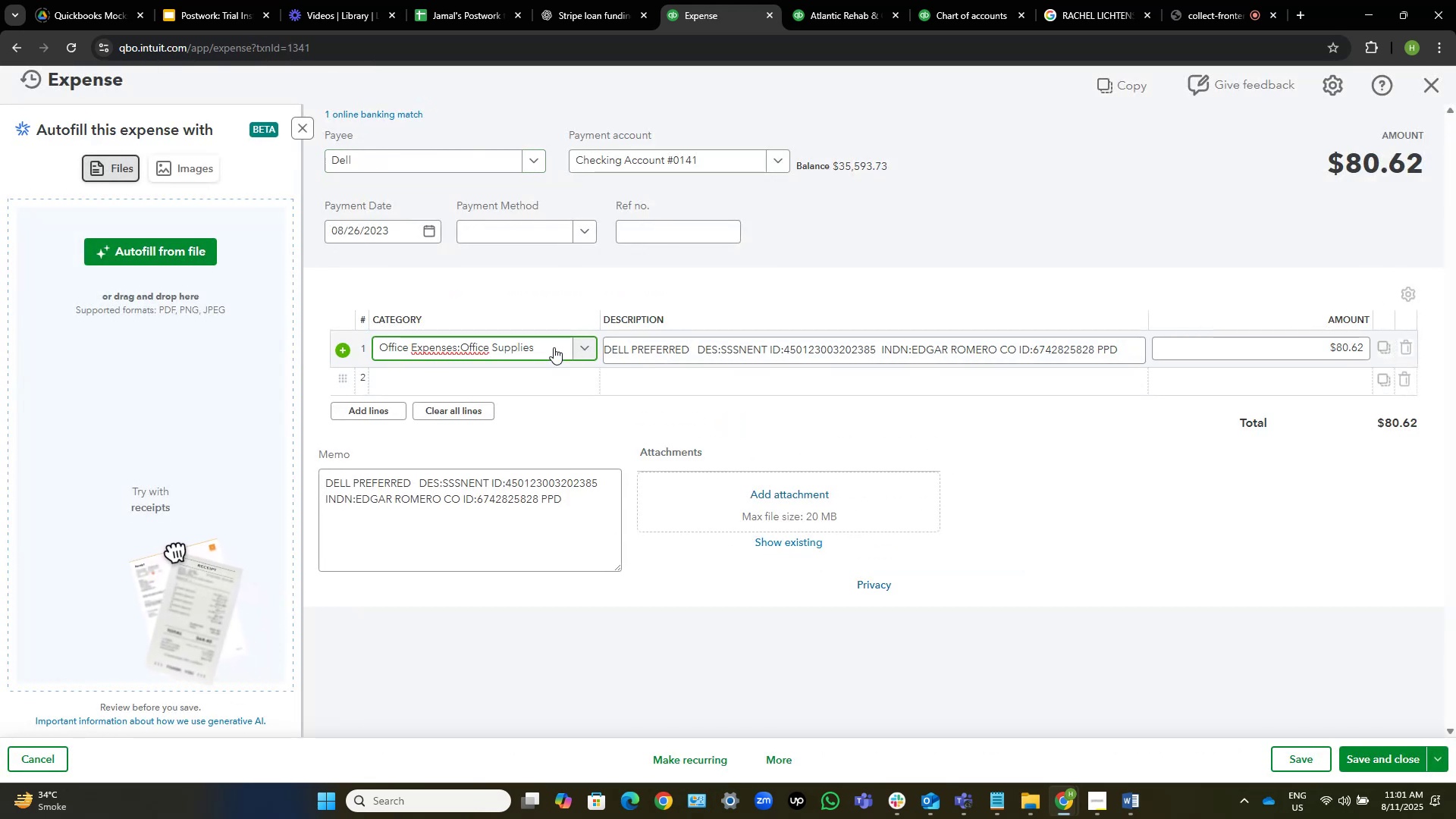 
left_click([554, 347])
 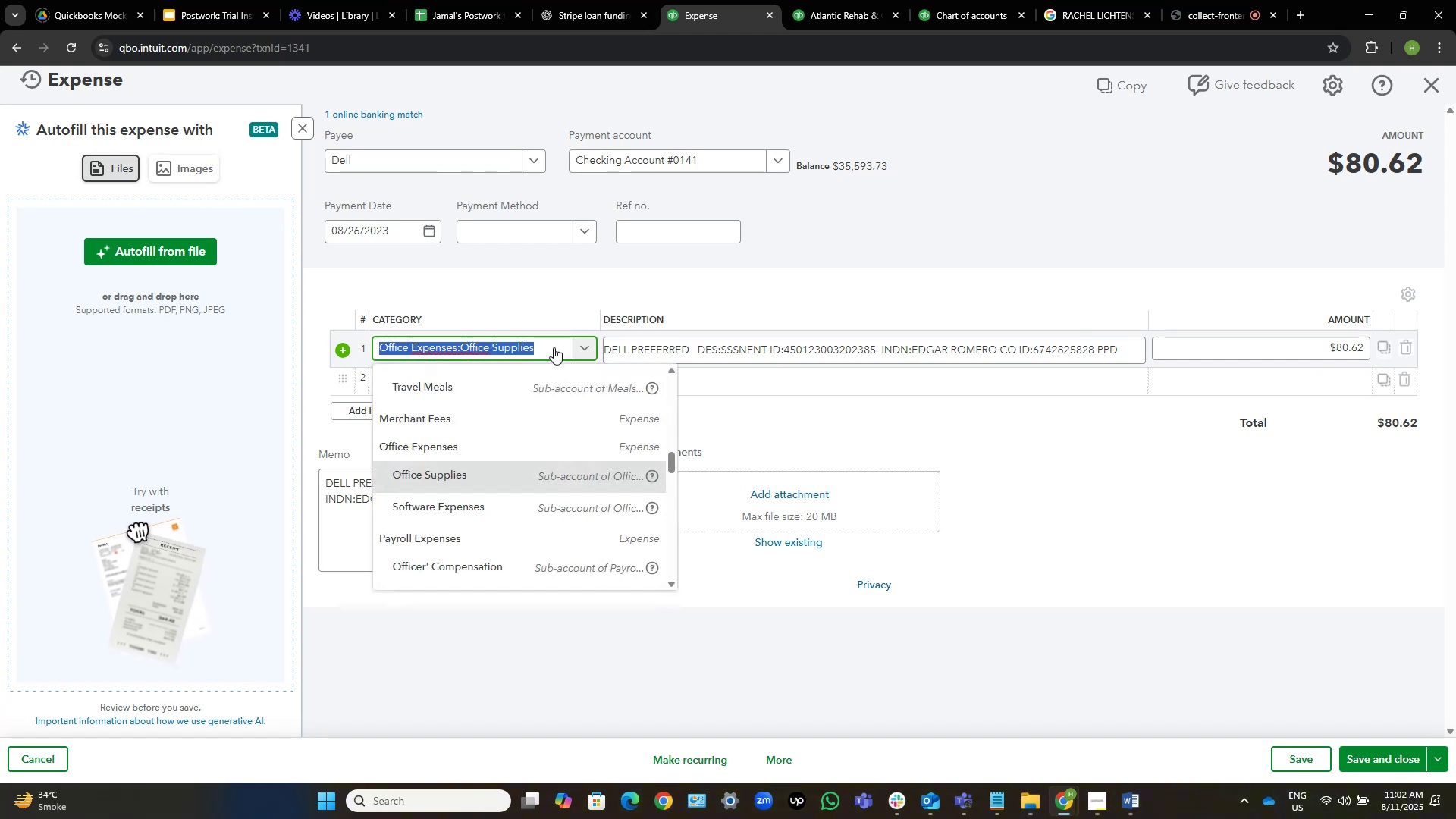 
scroll: coordinate [596, 419], scroll_direction: up, amount: 15.0
 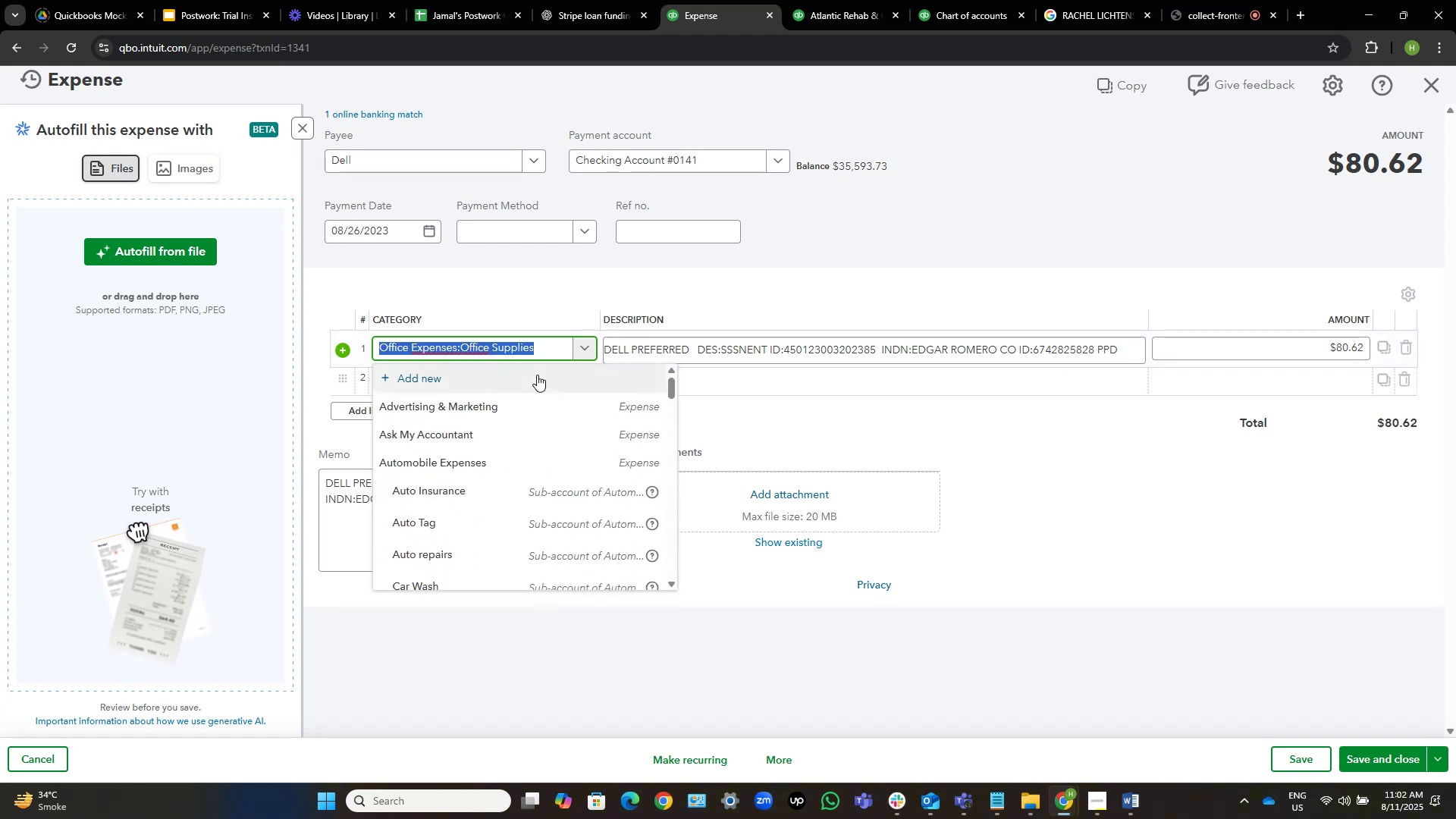 
left_click([536, 375])
 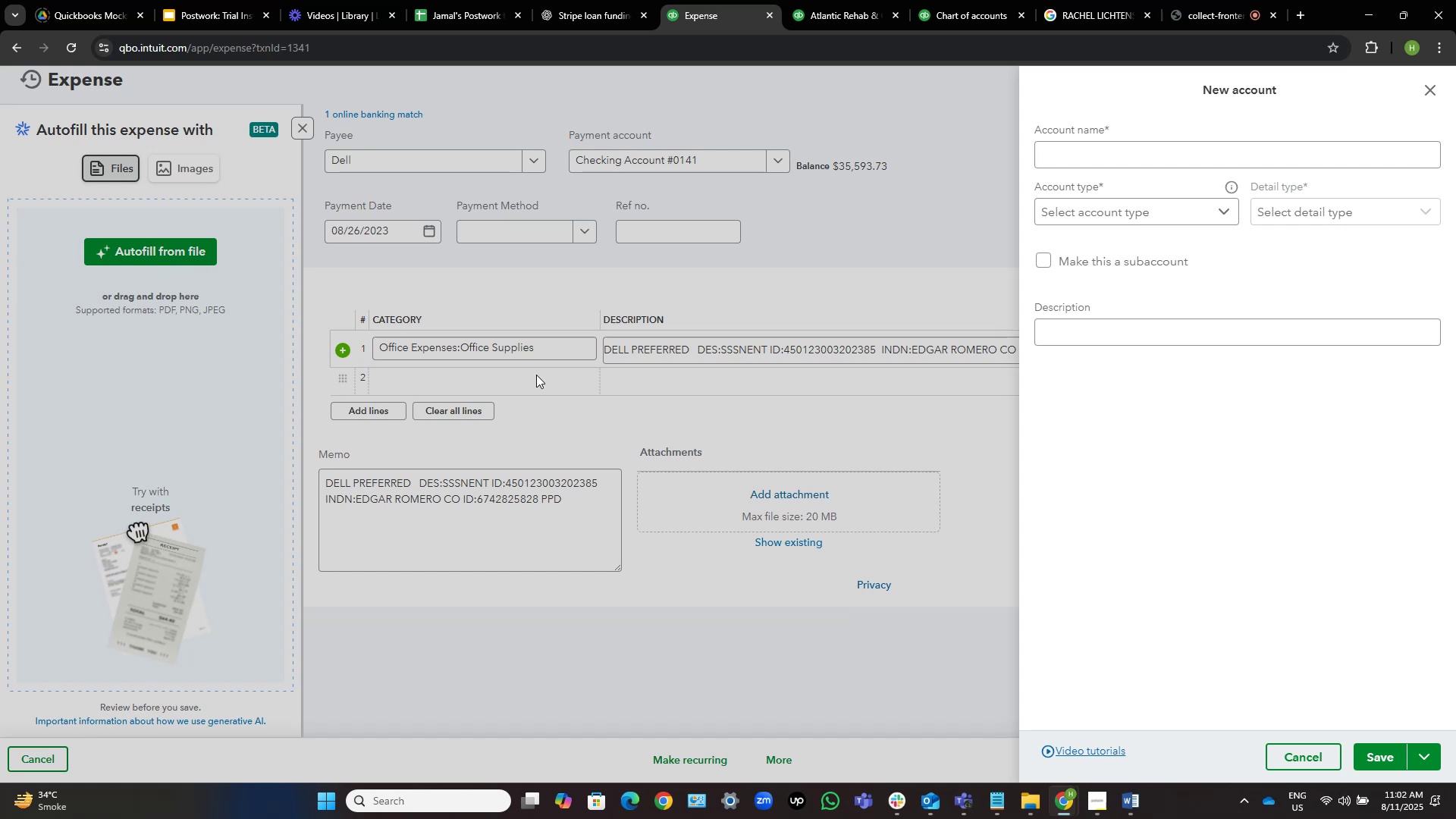 
wait(14.13)
 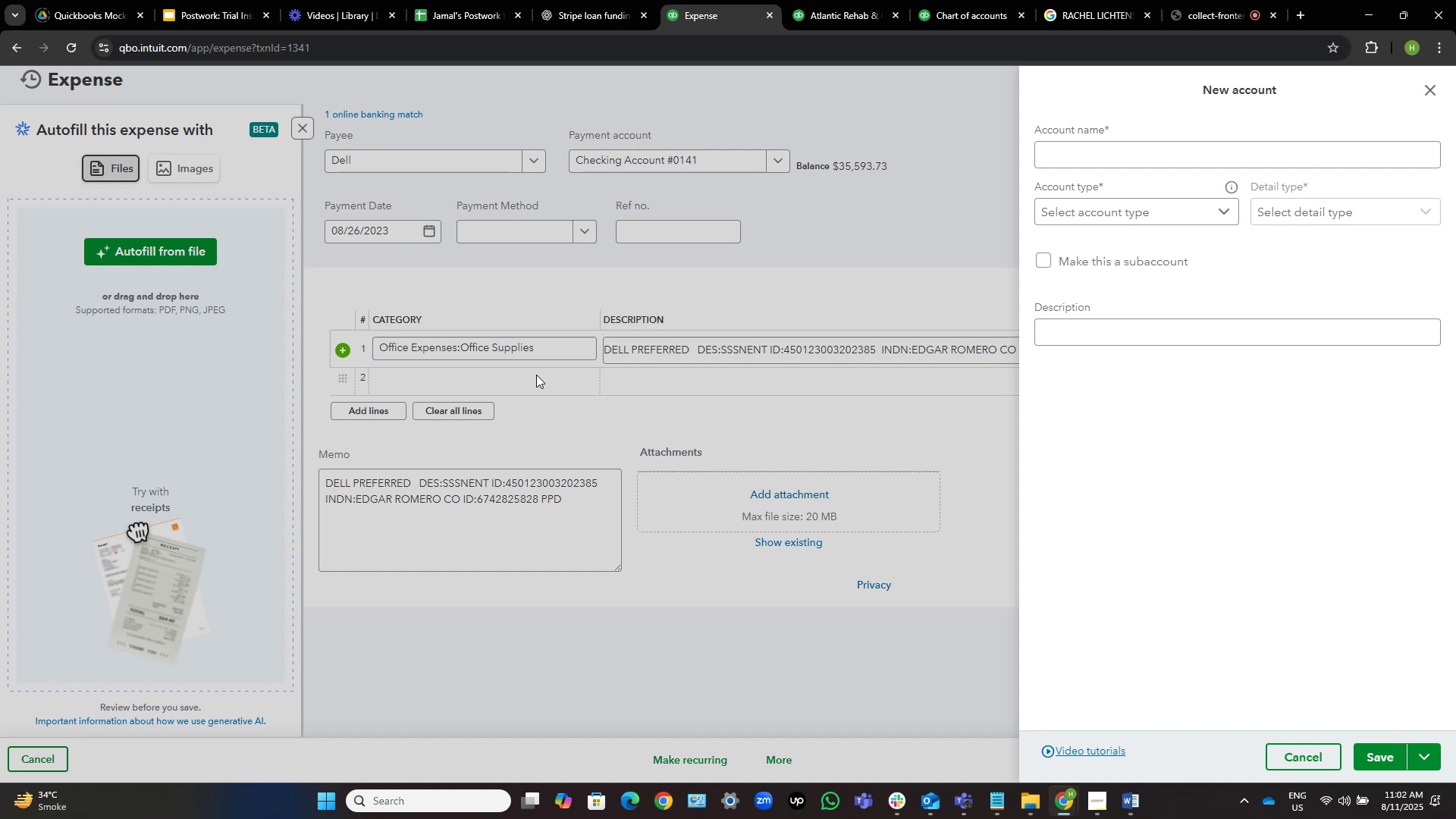 
left_click([1157, 152])
 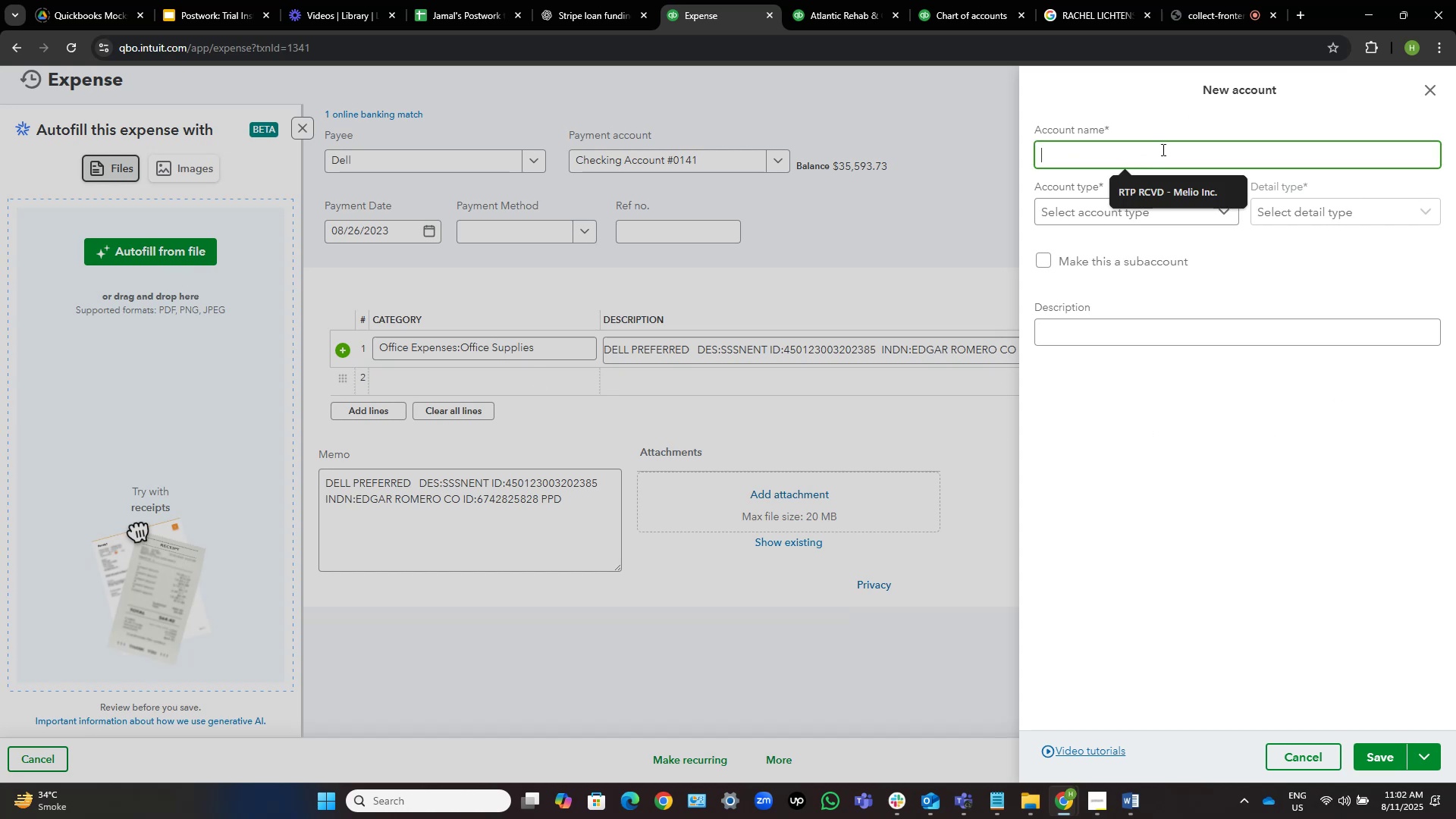 
type(Computer Expenses)
 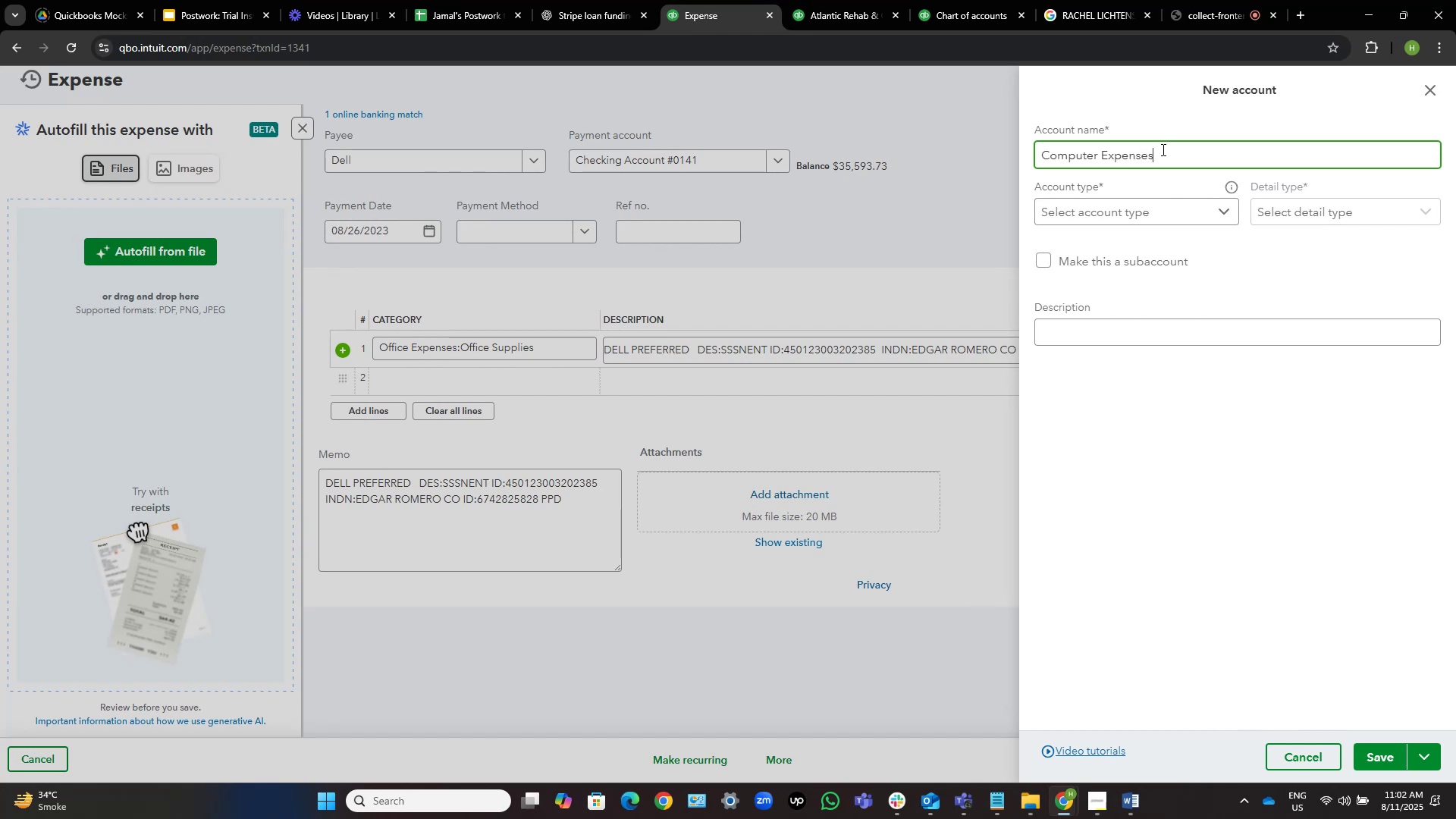 
wait(8.5)
 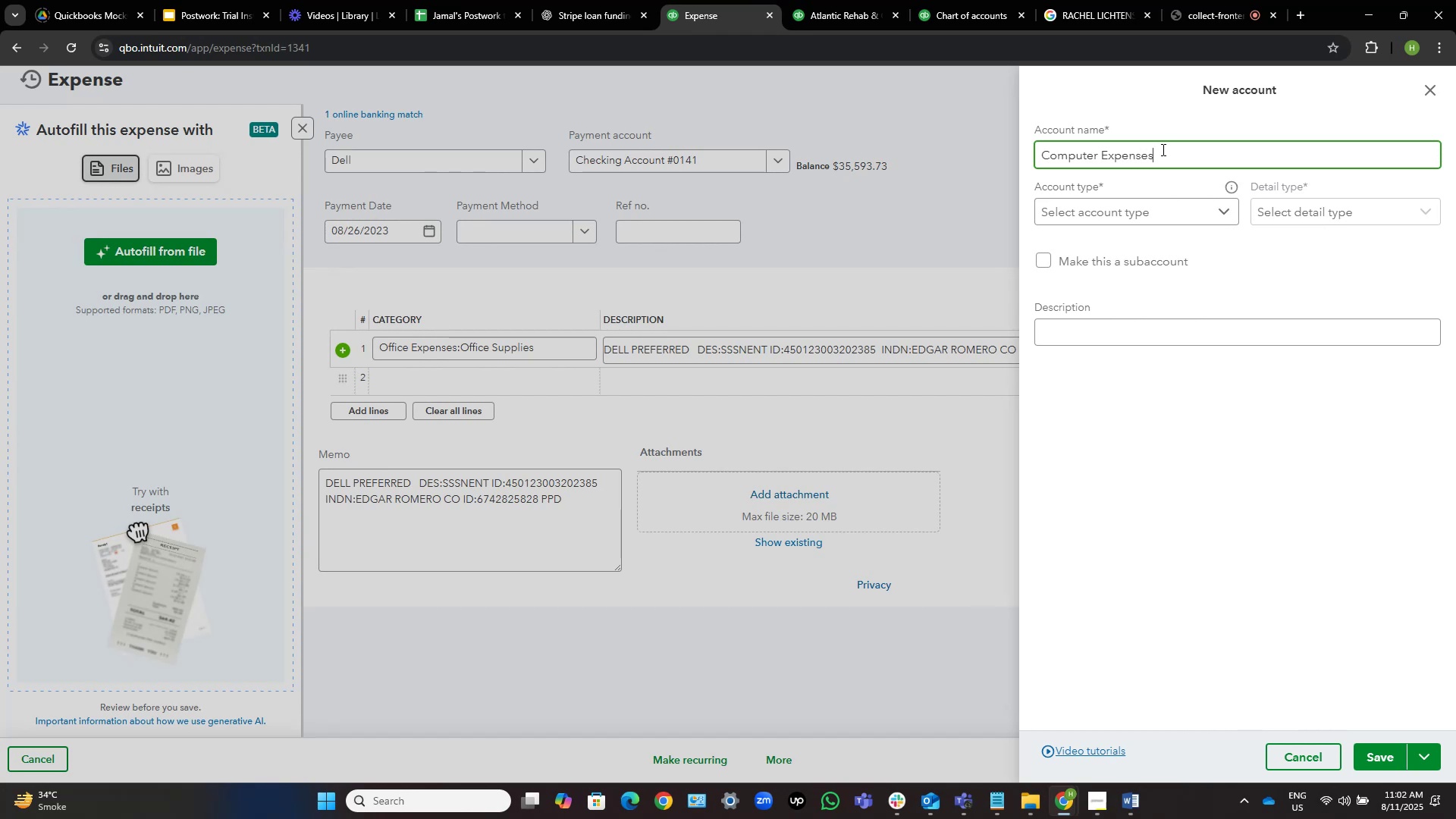 
left_click([1145, 209])
 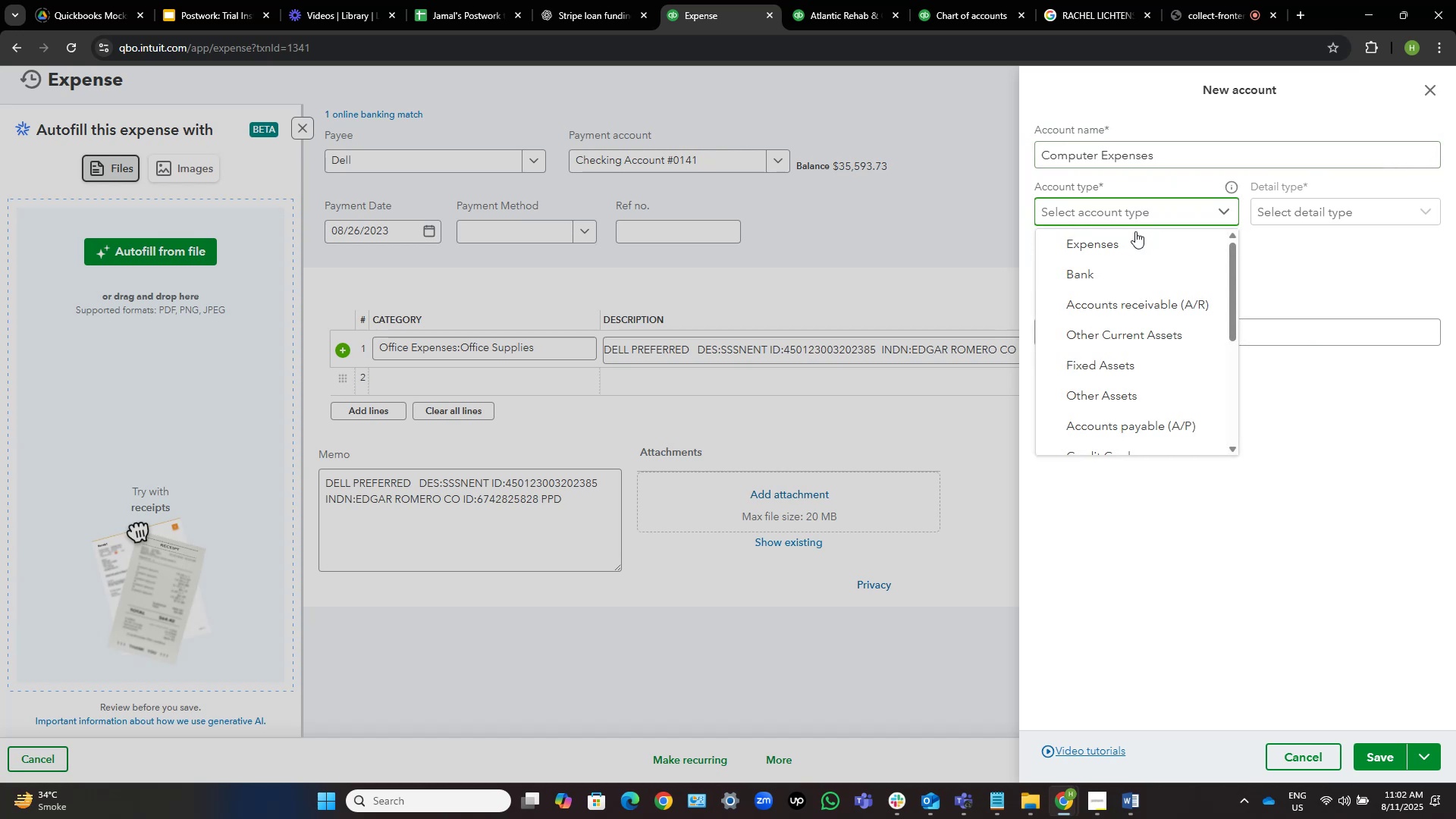 
left_click([1134, 231])
 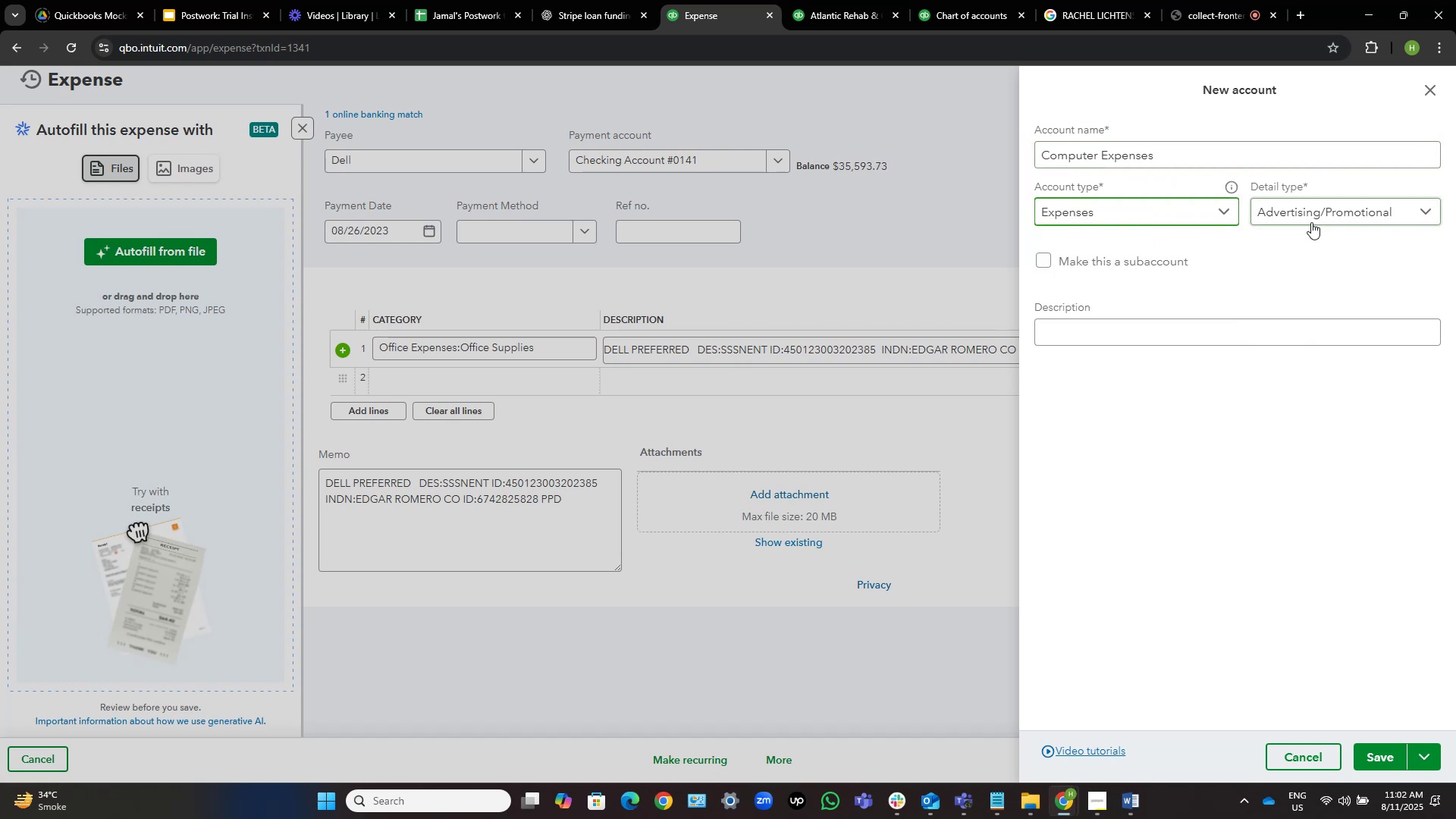 
left_click([1310, 221])
 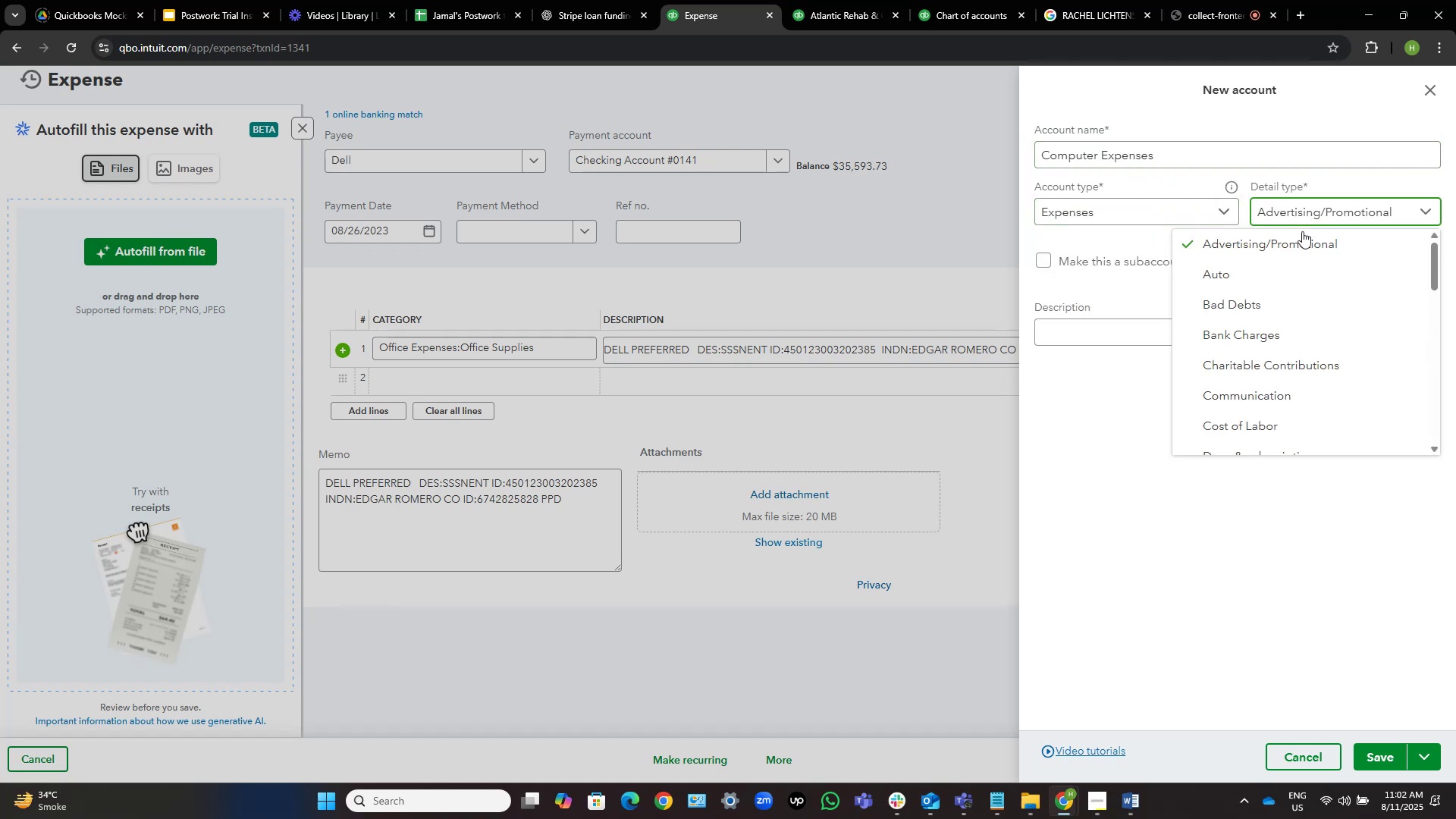 
scroll: coordinate [1298, 281], scroll_direction: down, amount: 4.0
 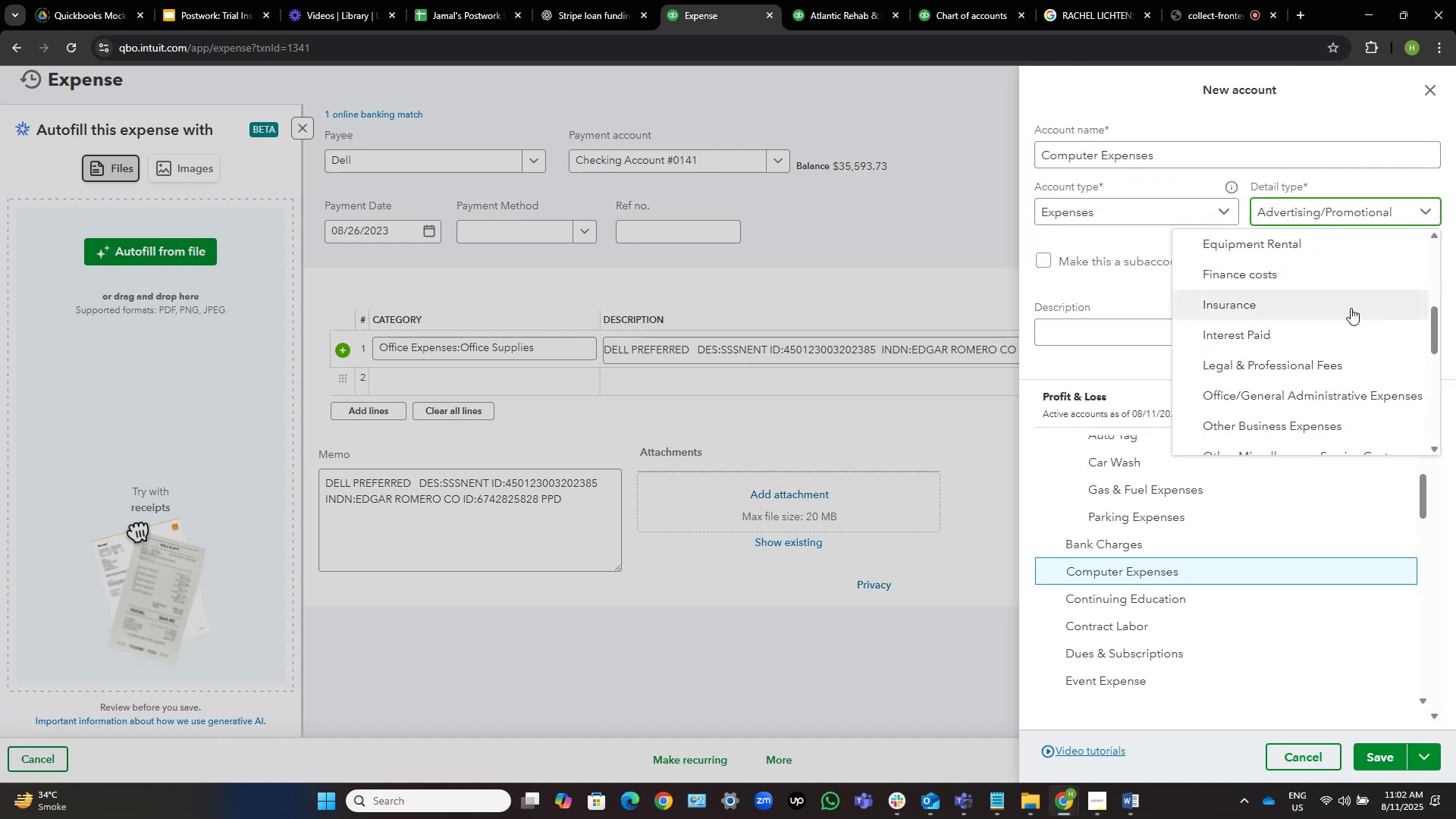 
scroll: coordinate [1323, 277], scroll_direction: up, amount: 2.0
 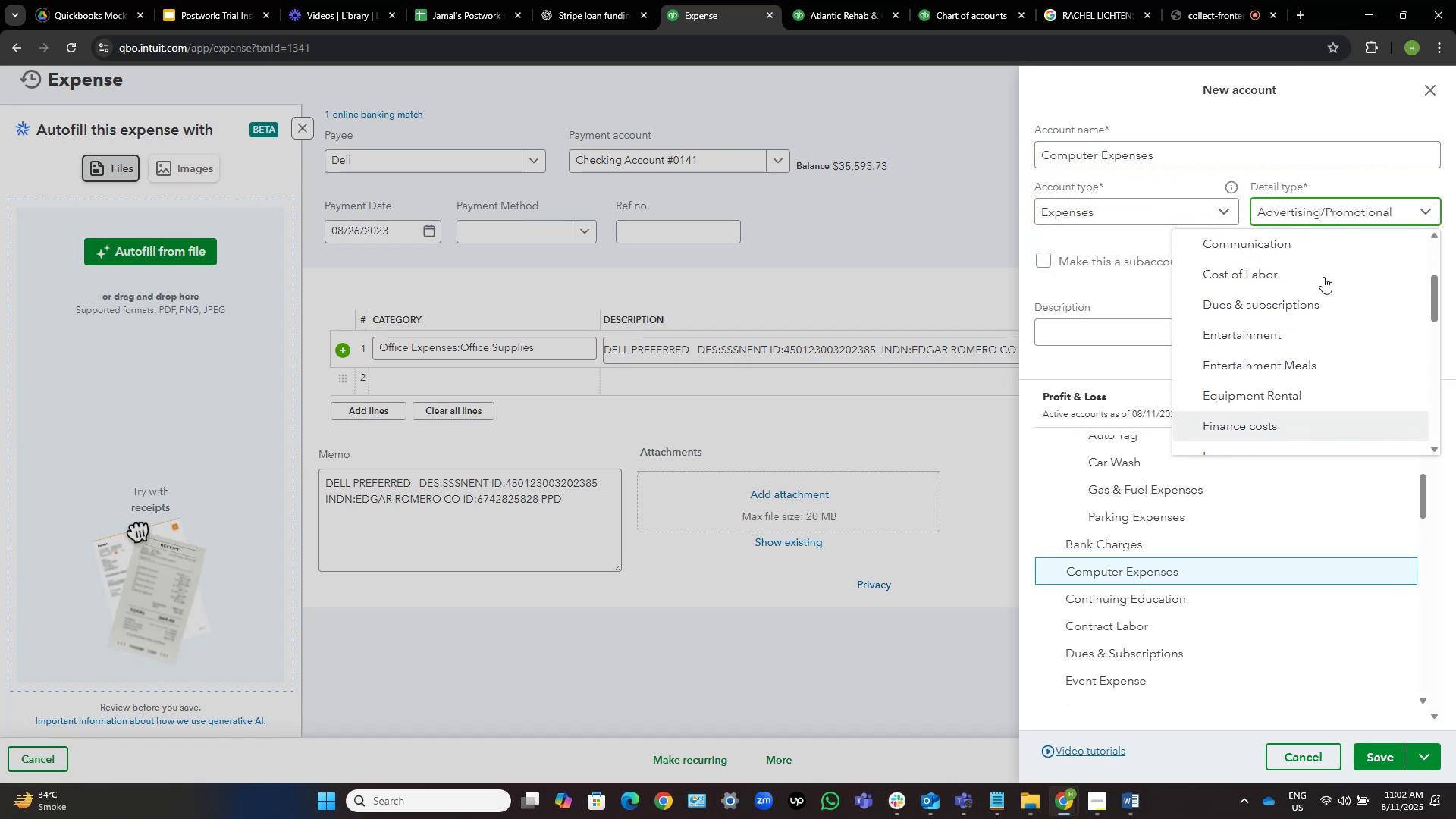 
scroll: coordinate [1316, 317], scroll_direction: down, amount: 3.0
 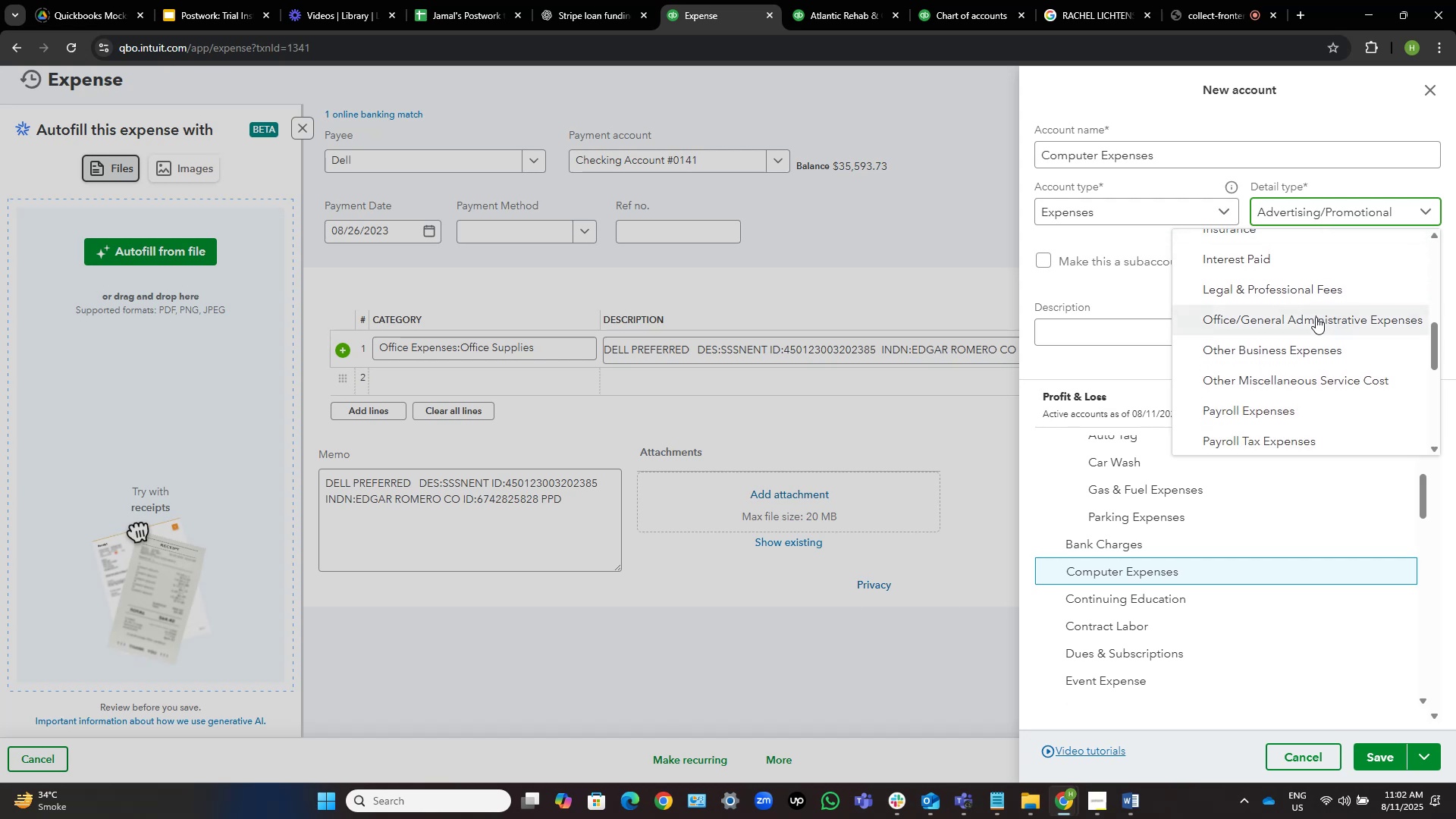 
left_click([1316, 317])
 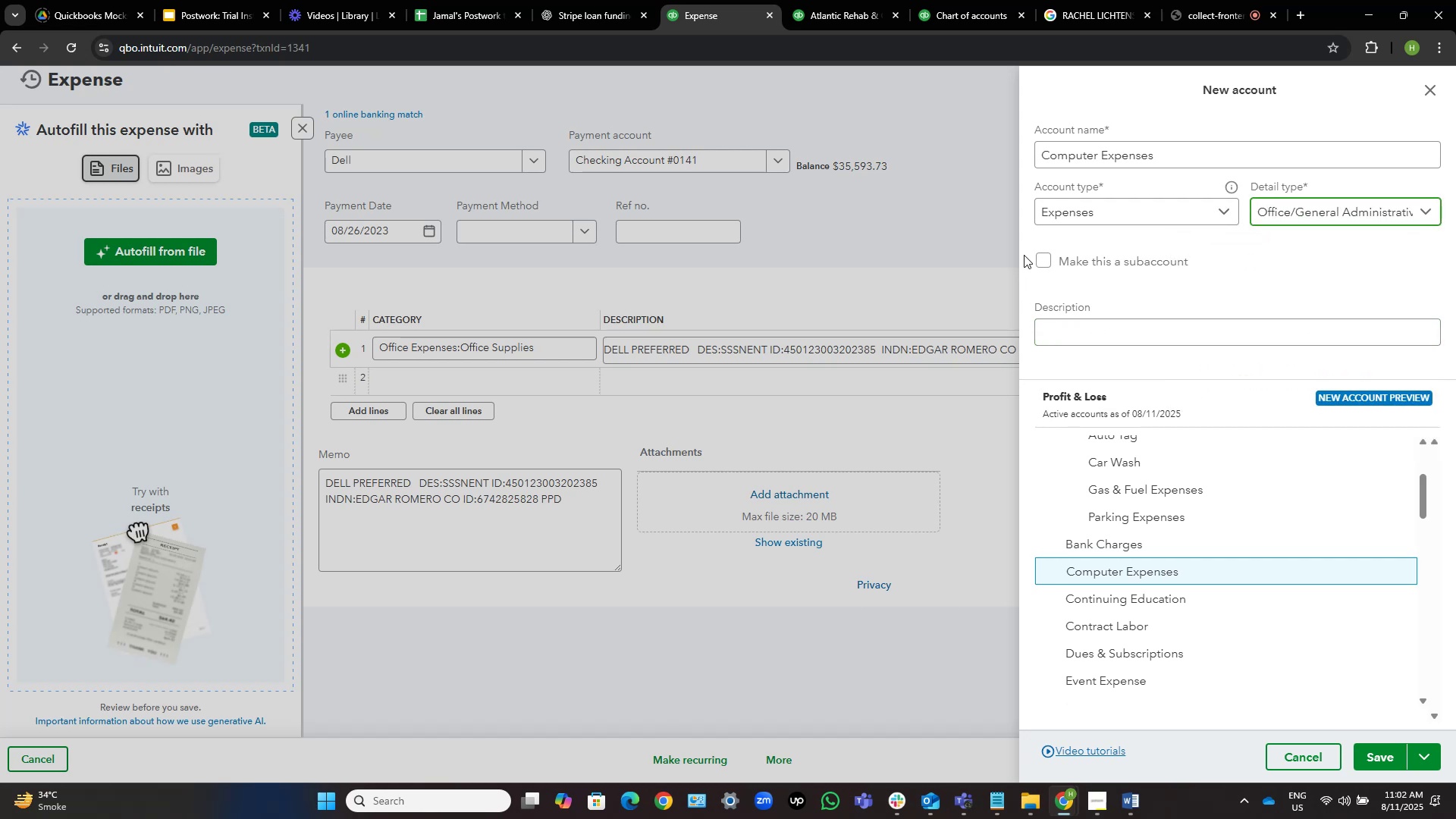 
left_click([1045, 259])
 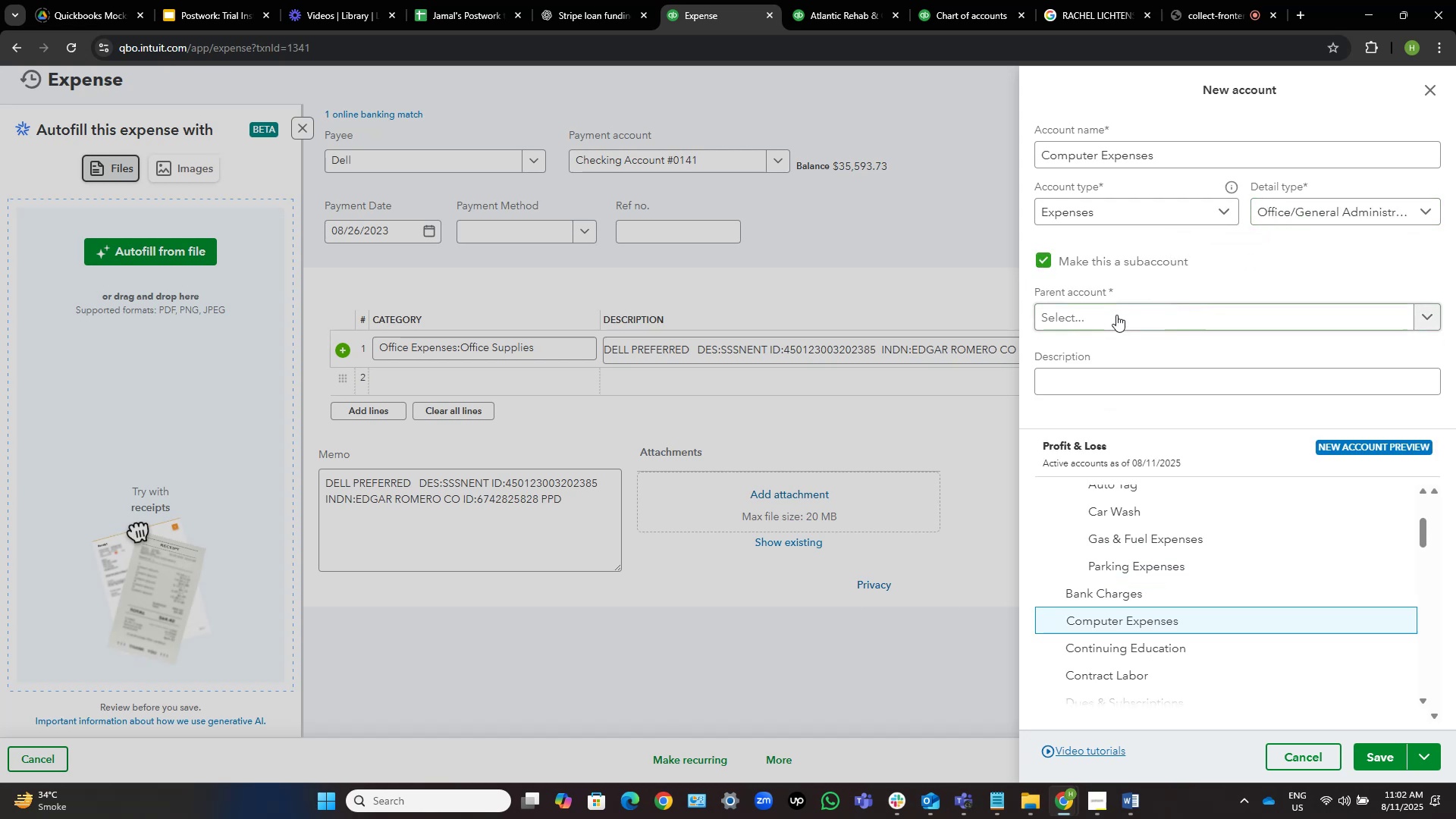 
left_click([1116, 315])
 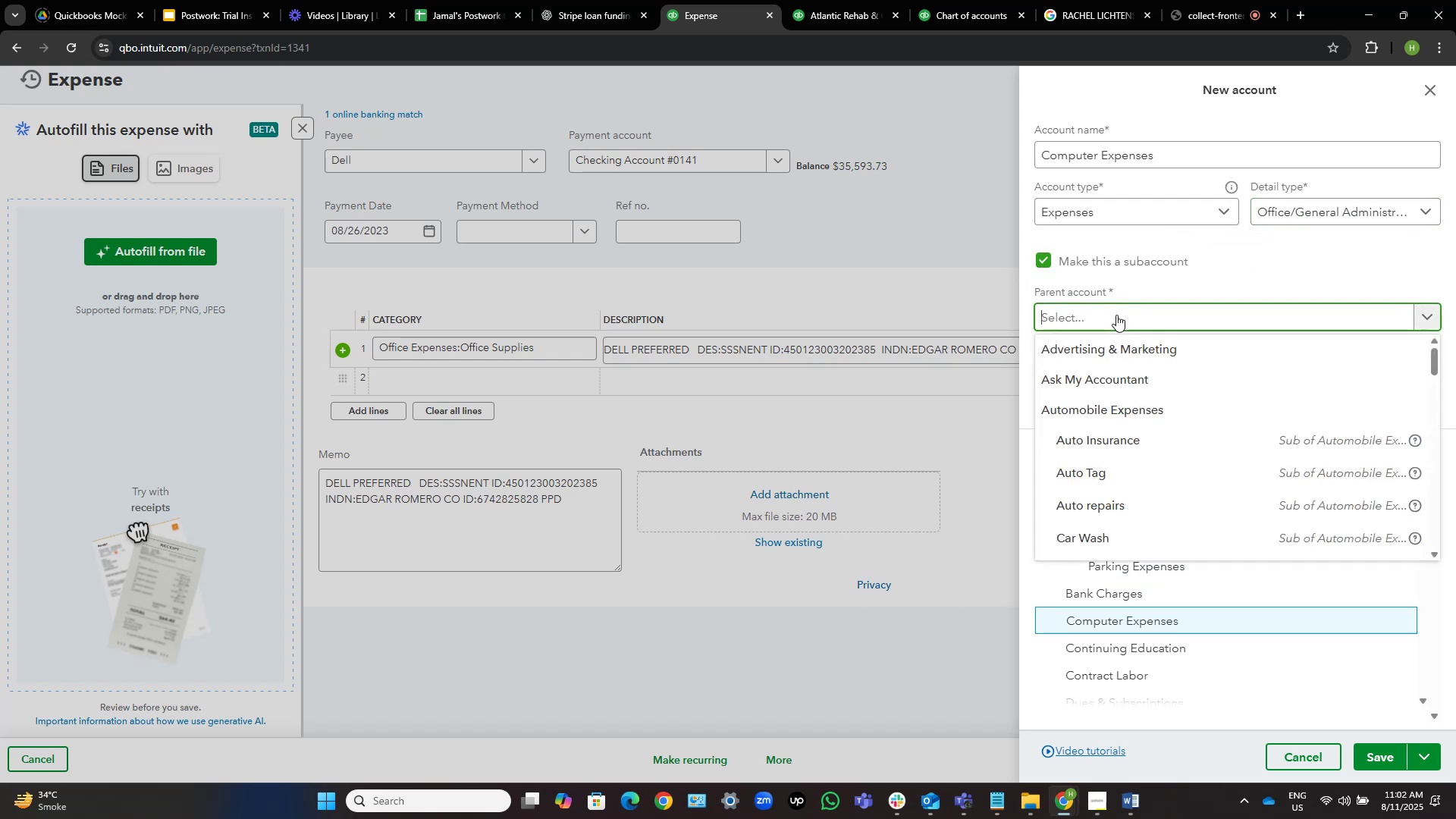 
type(office )
 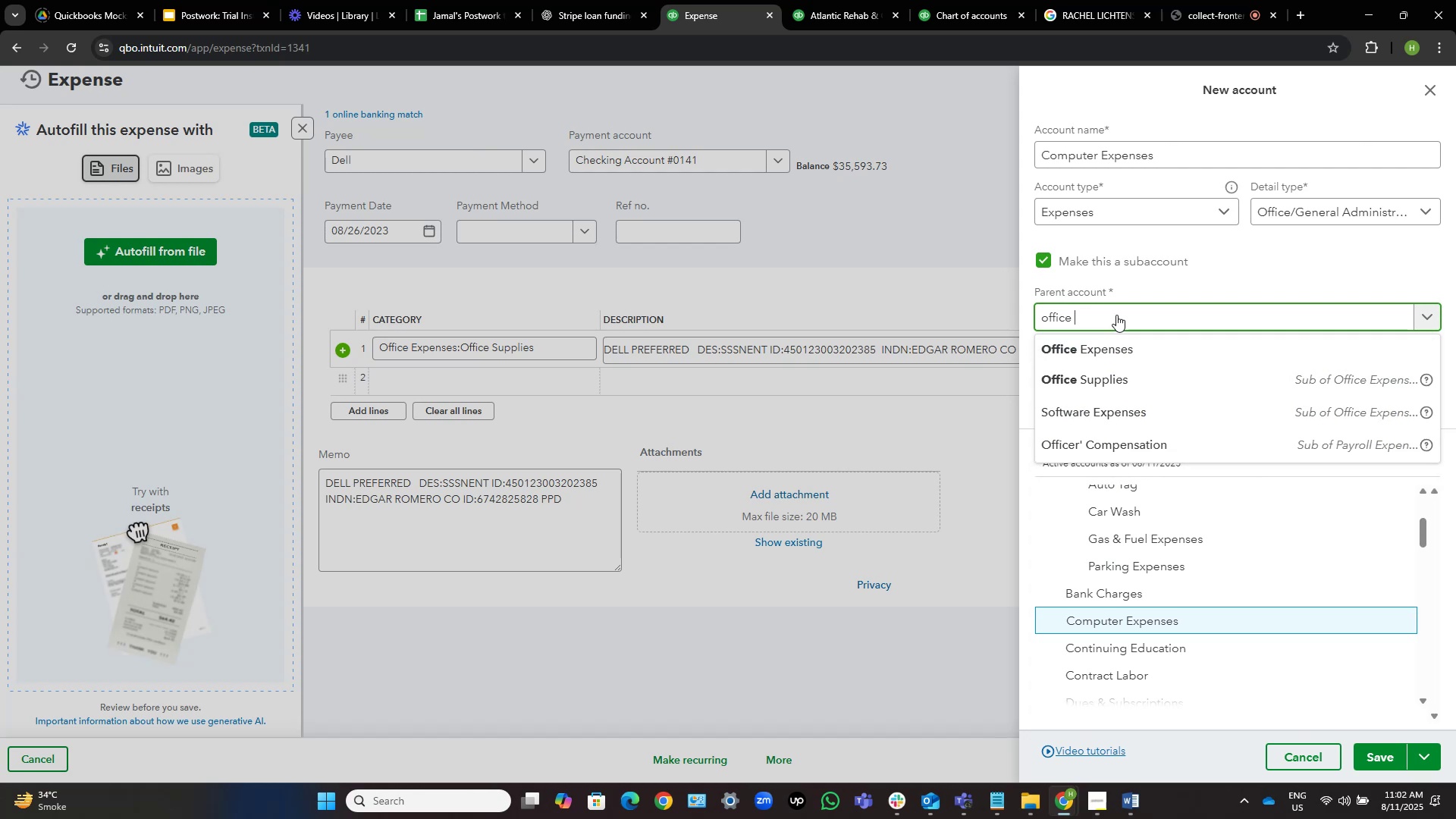 
left_click([1121, 356])
 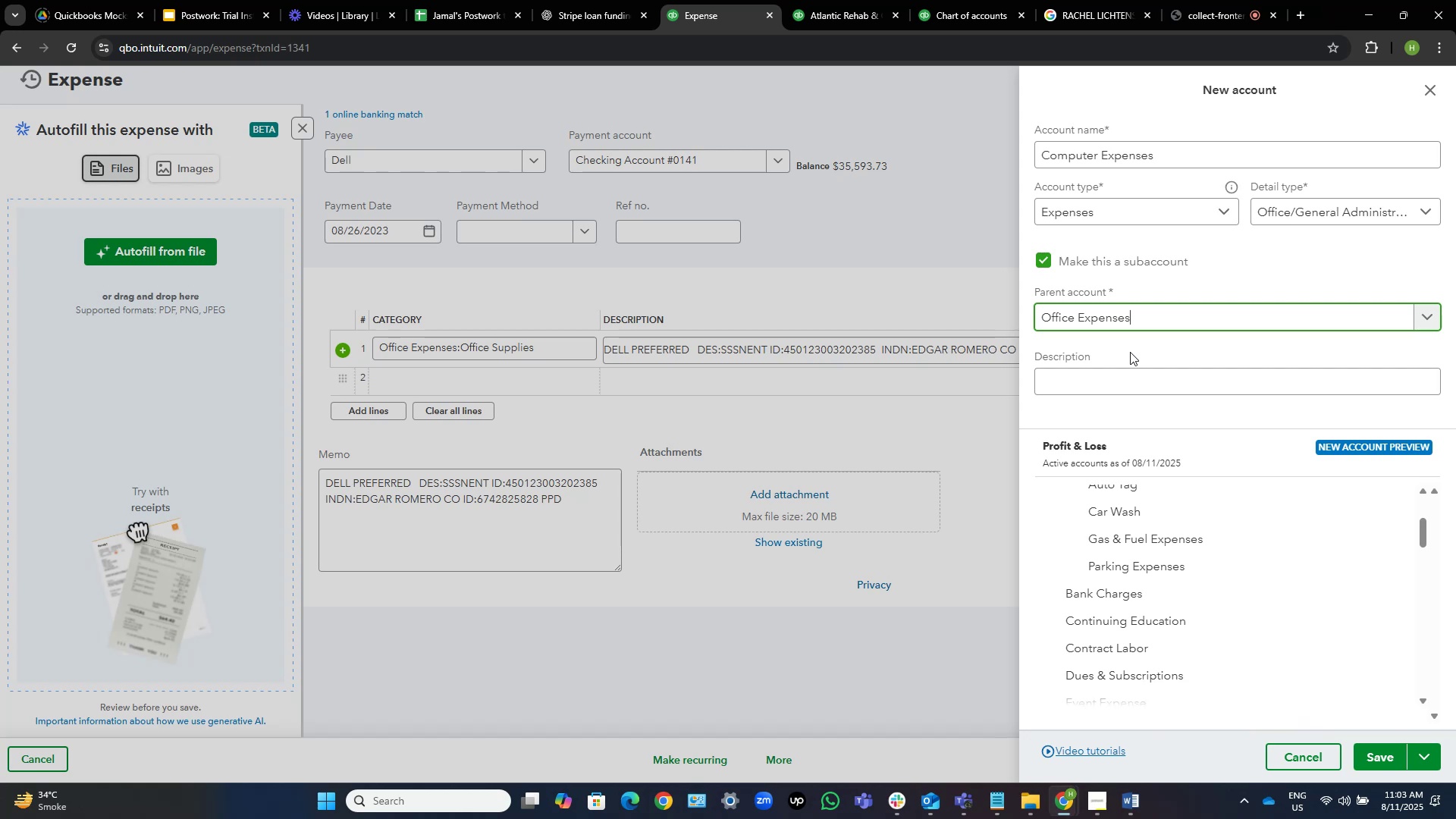 
wait(24.55)
 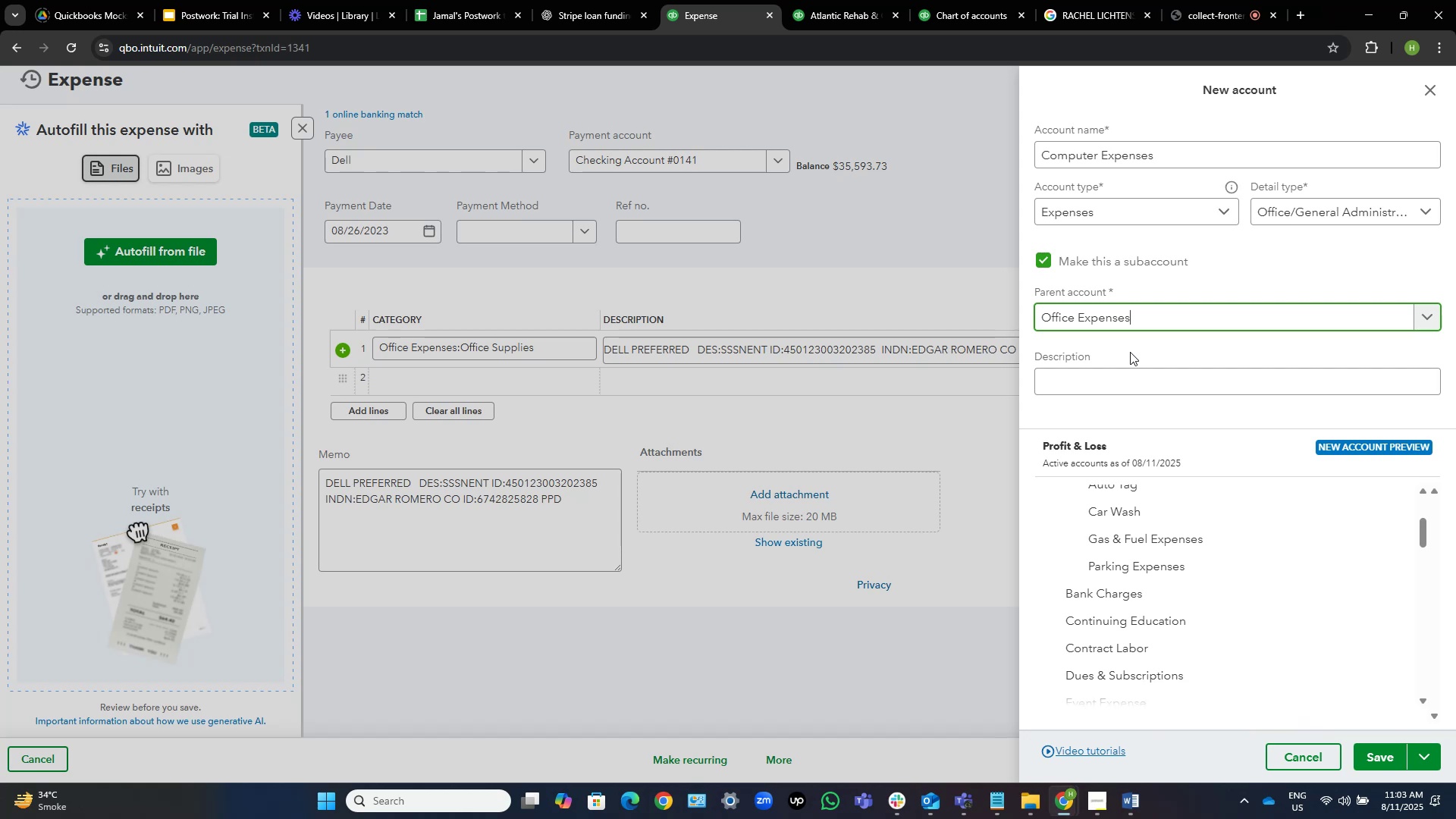 
left_click([1235, 0])
 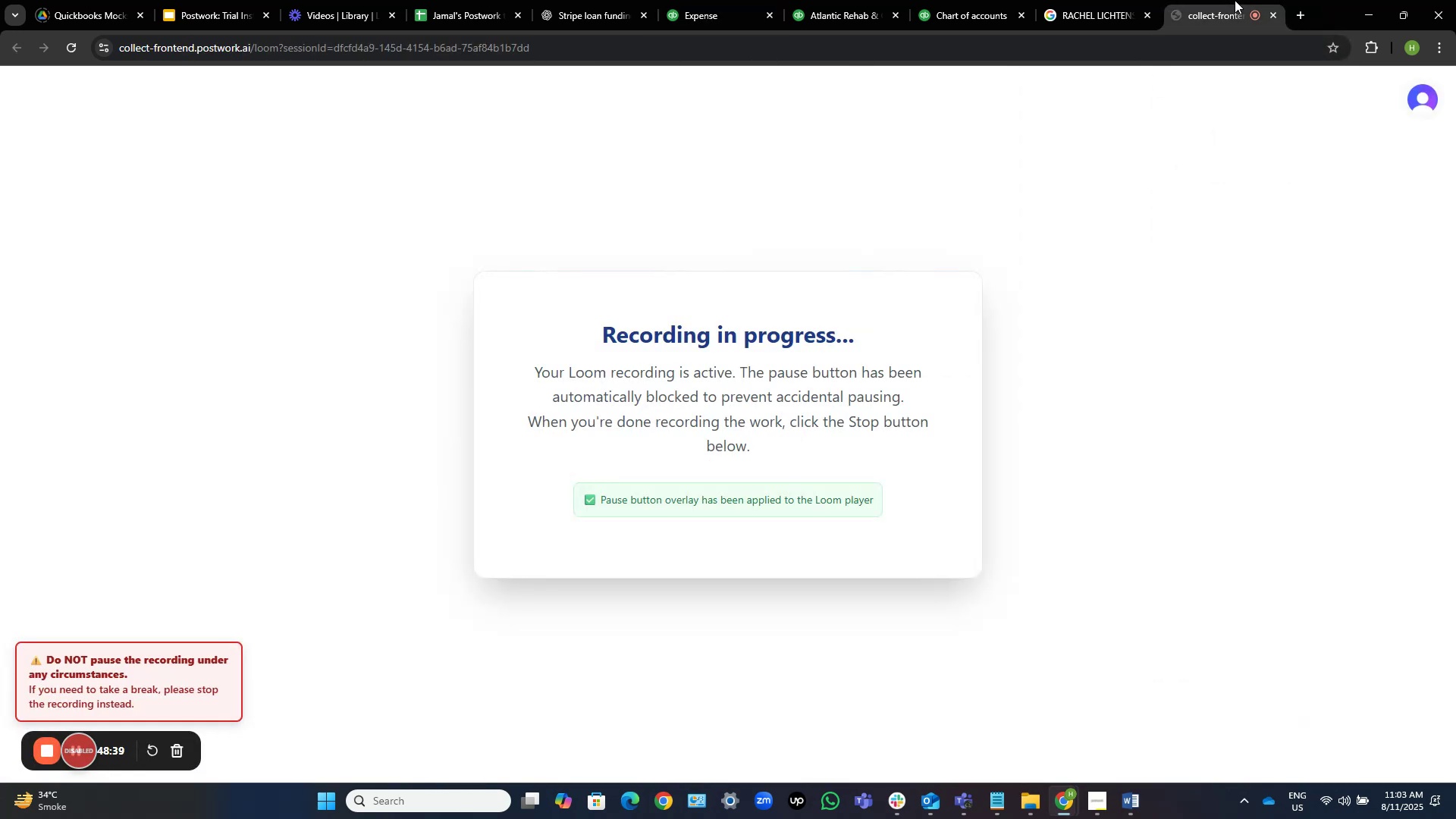 
left_click([1009, 0])
 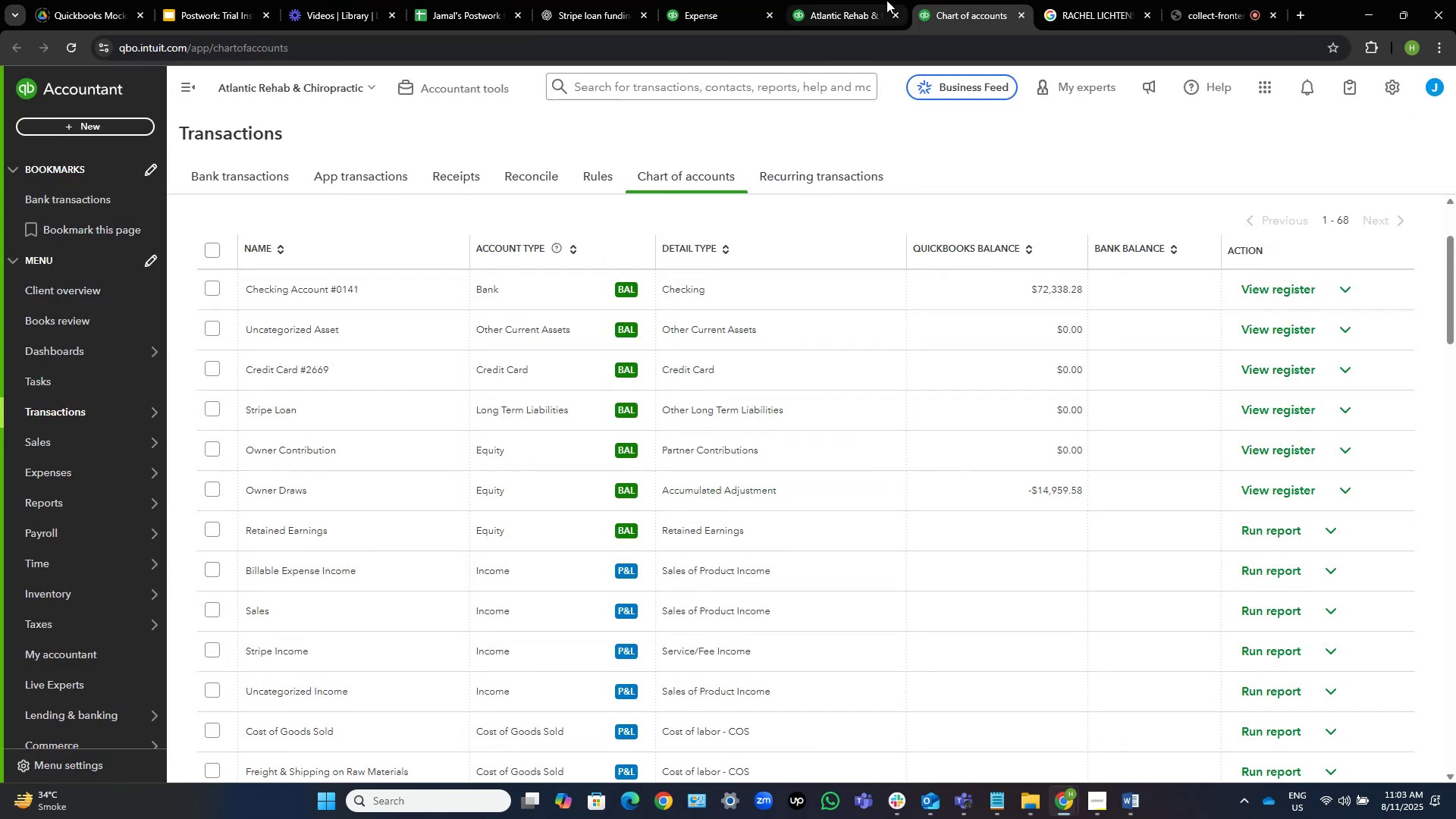 
wait(5.34)
 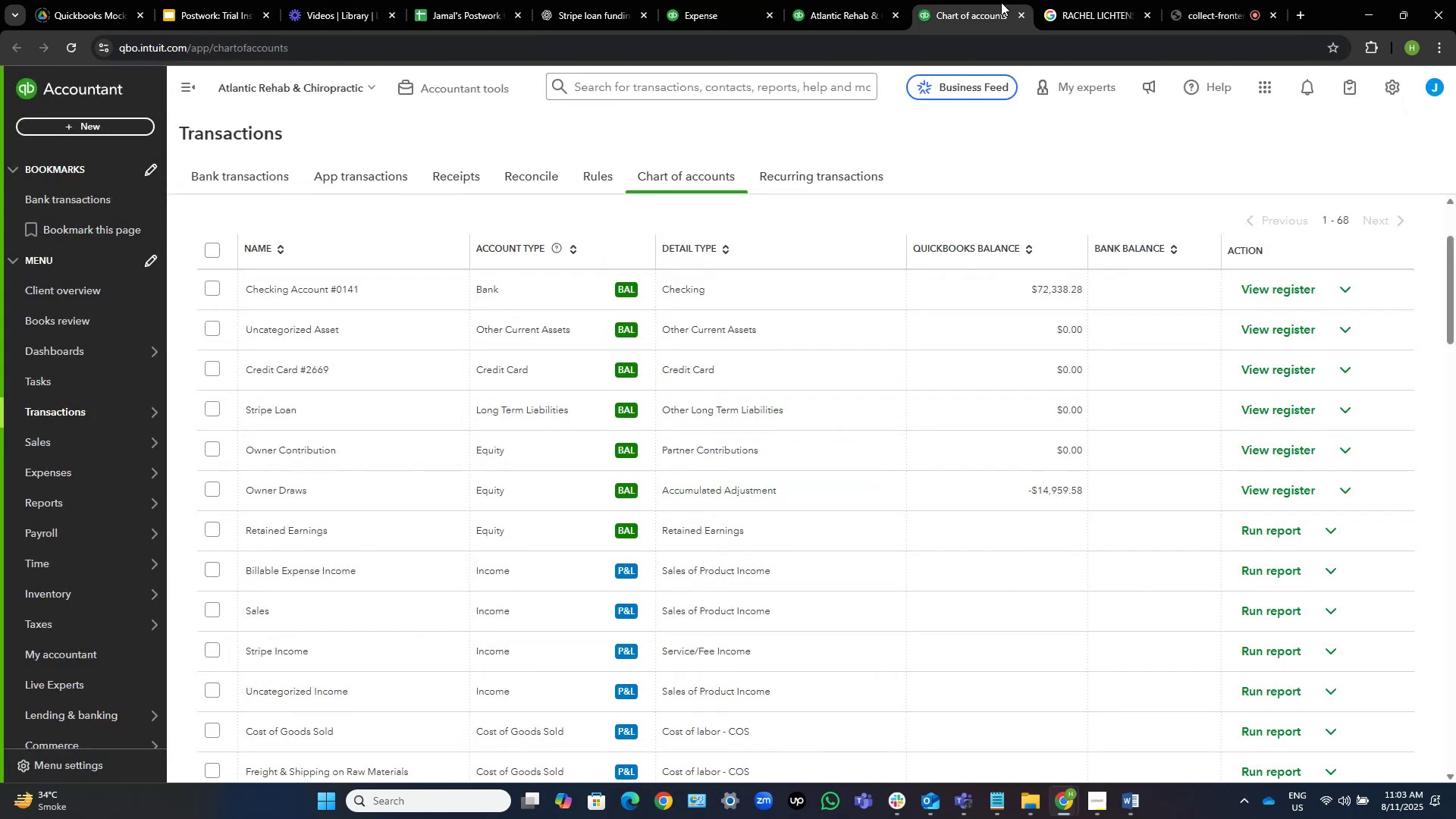 
left_click([853, 1])
 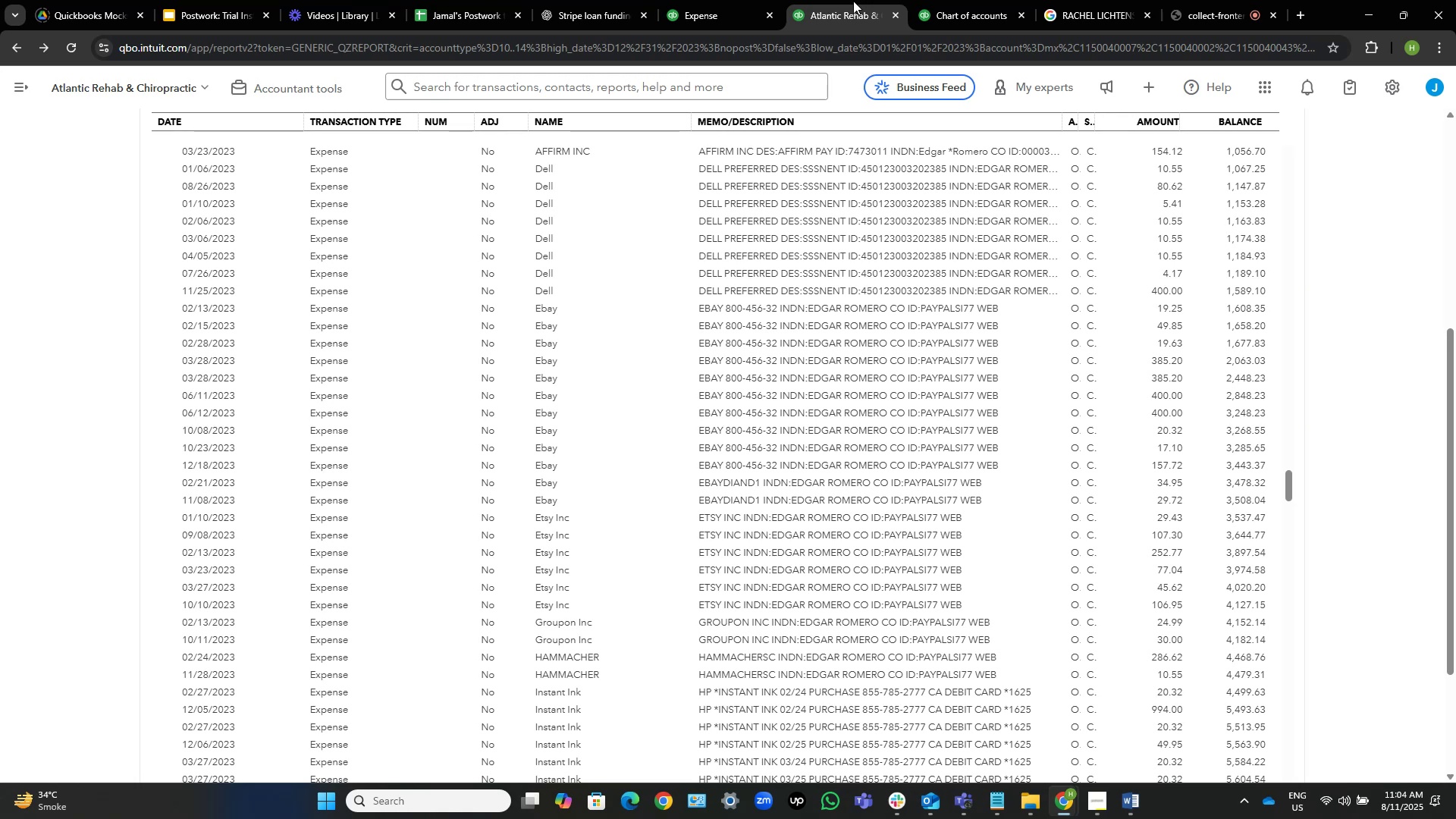 
wait(42.31)
 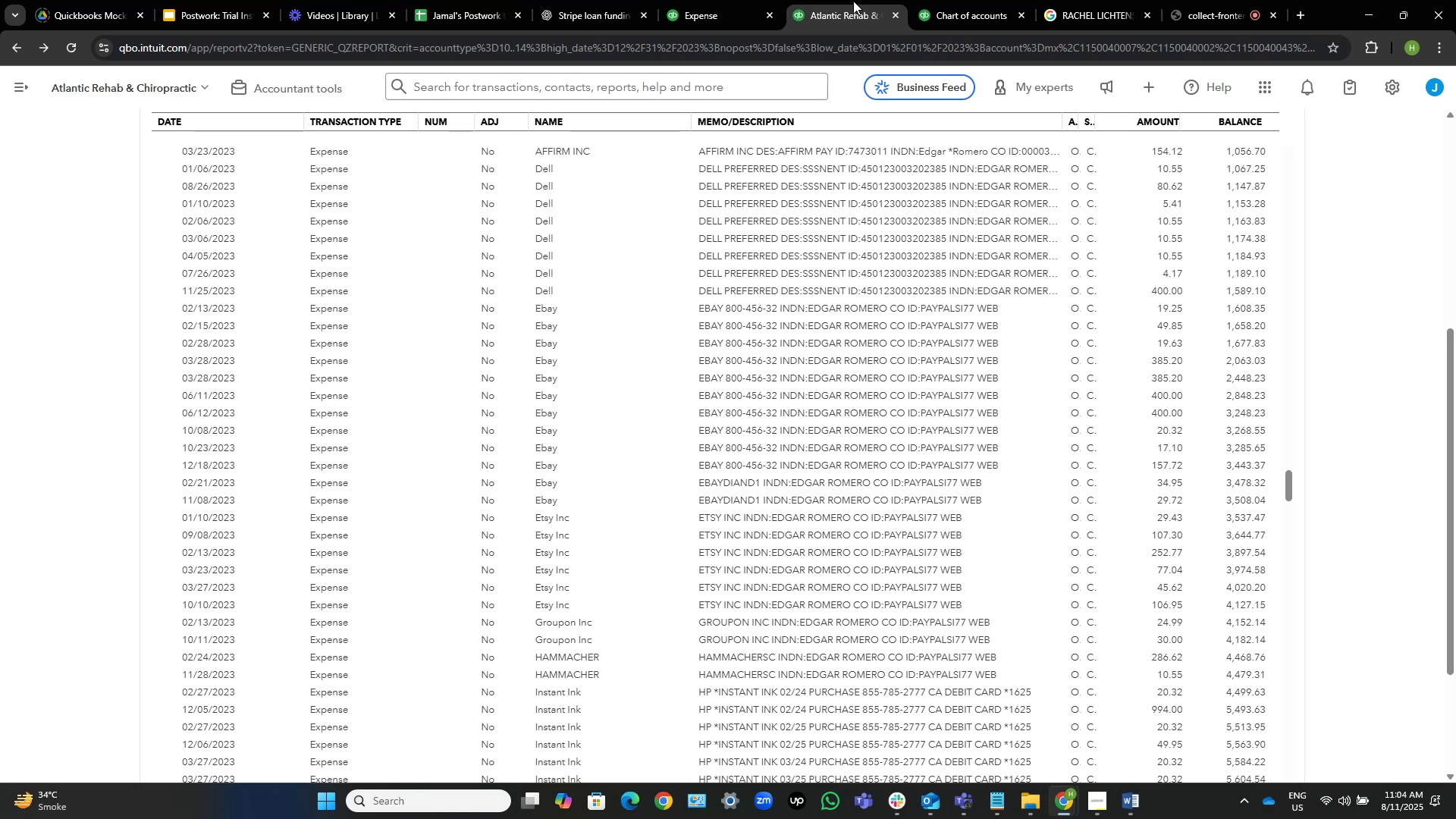 
scroll: coordinate [667, 340], scroll_direction: down, amount: 8.0
 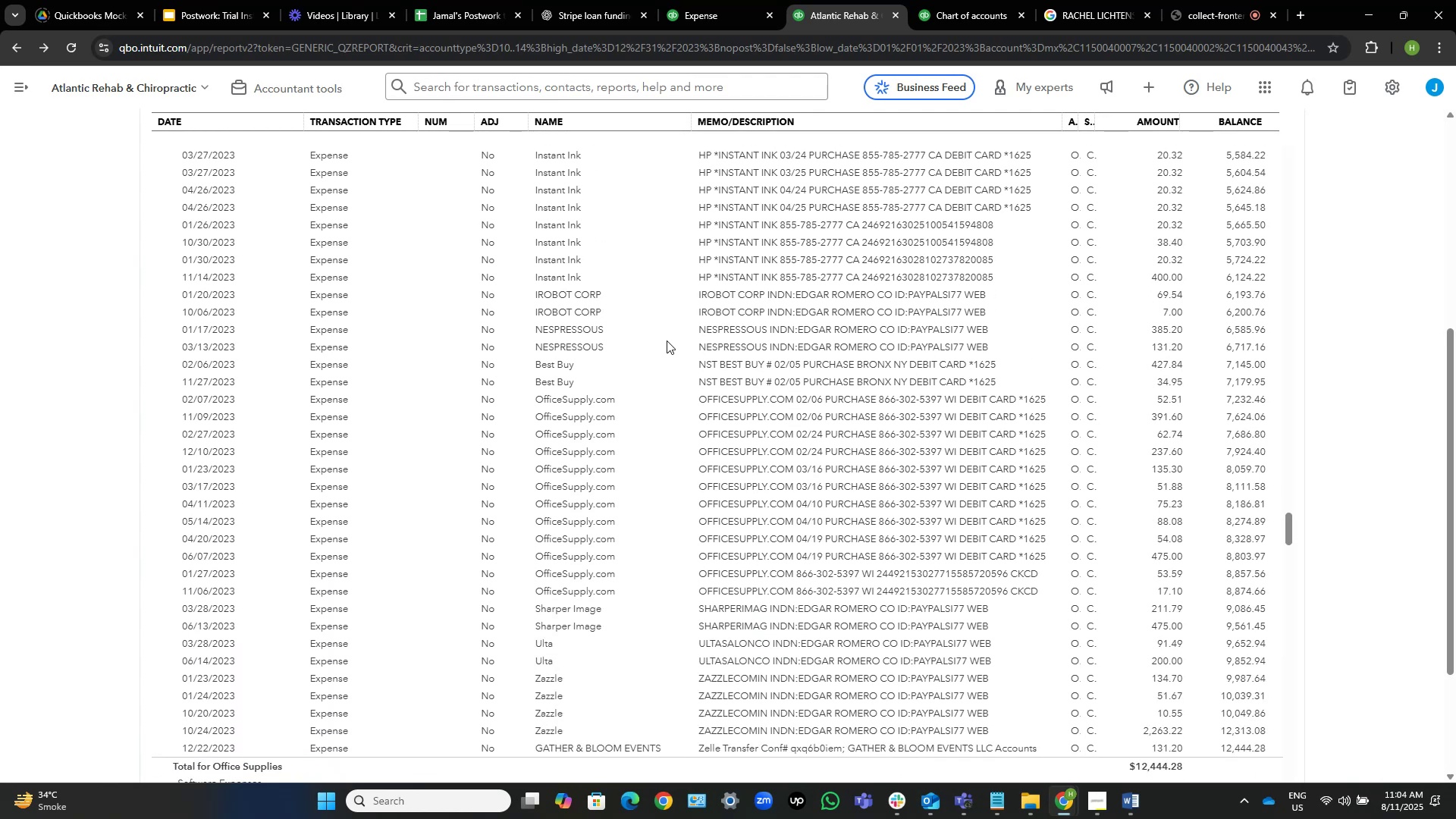 
wait(8.93)
 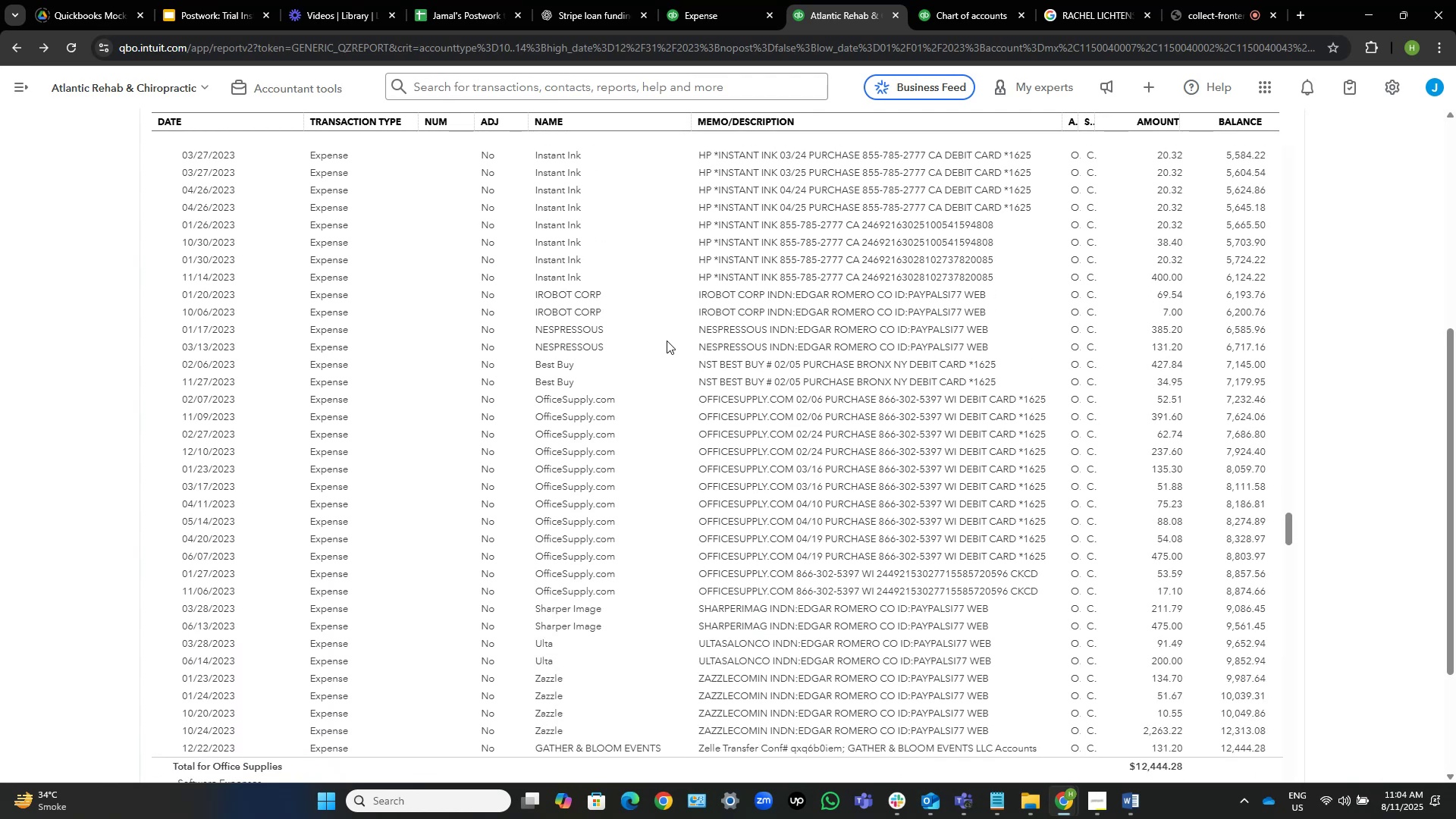 
left_click([727, 5])
 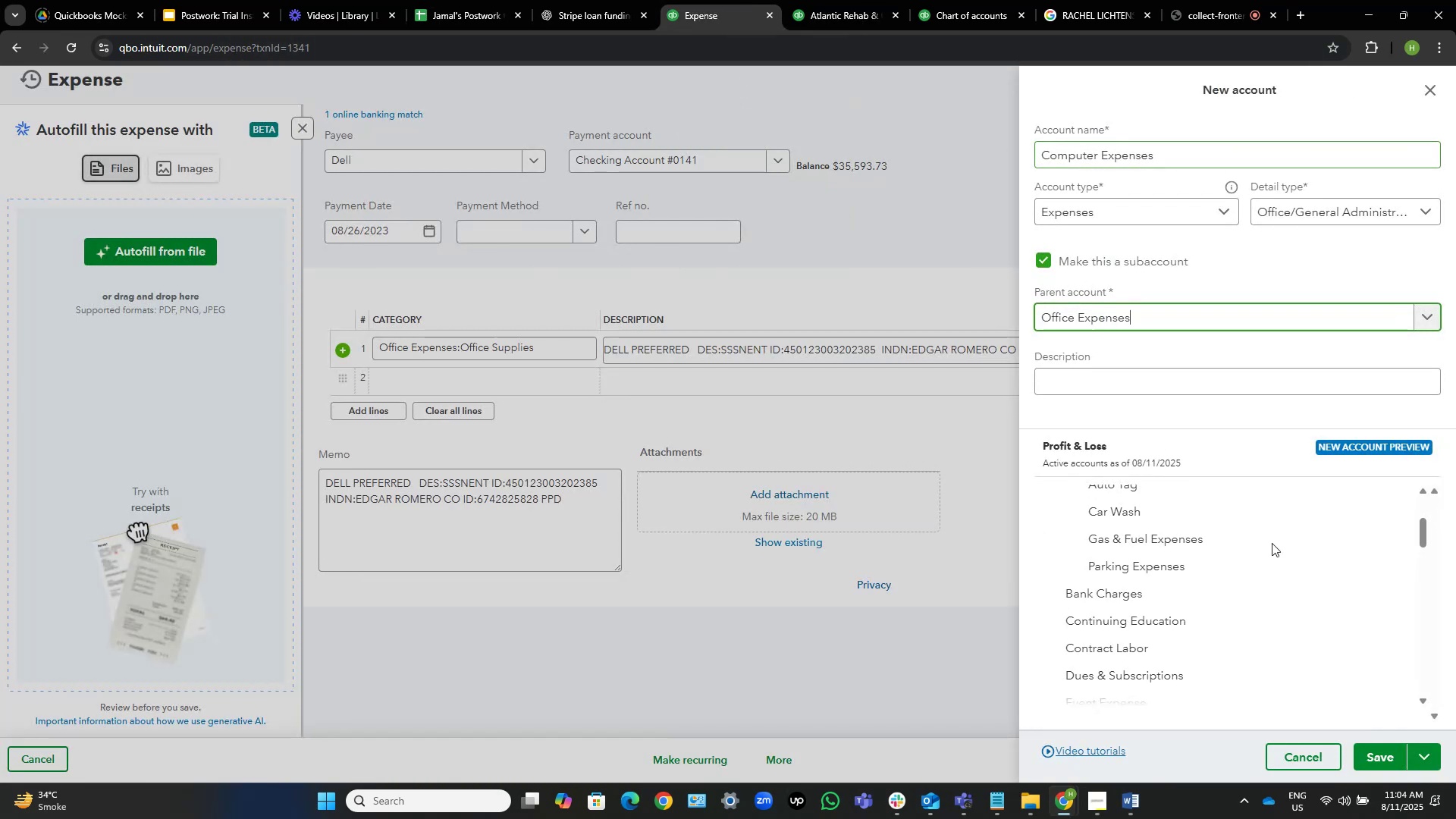 
scroll: coordinate [1296, 633], scroll_direction: up, amount: 2.0
 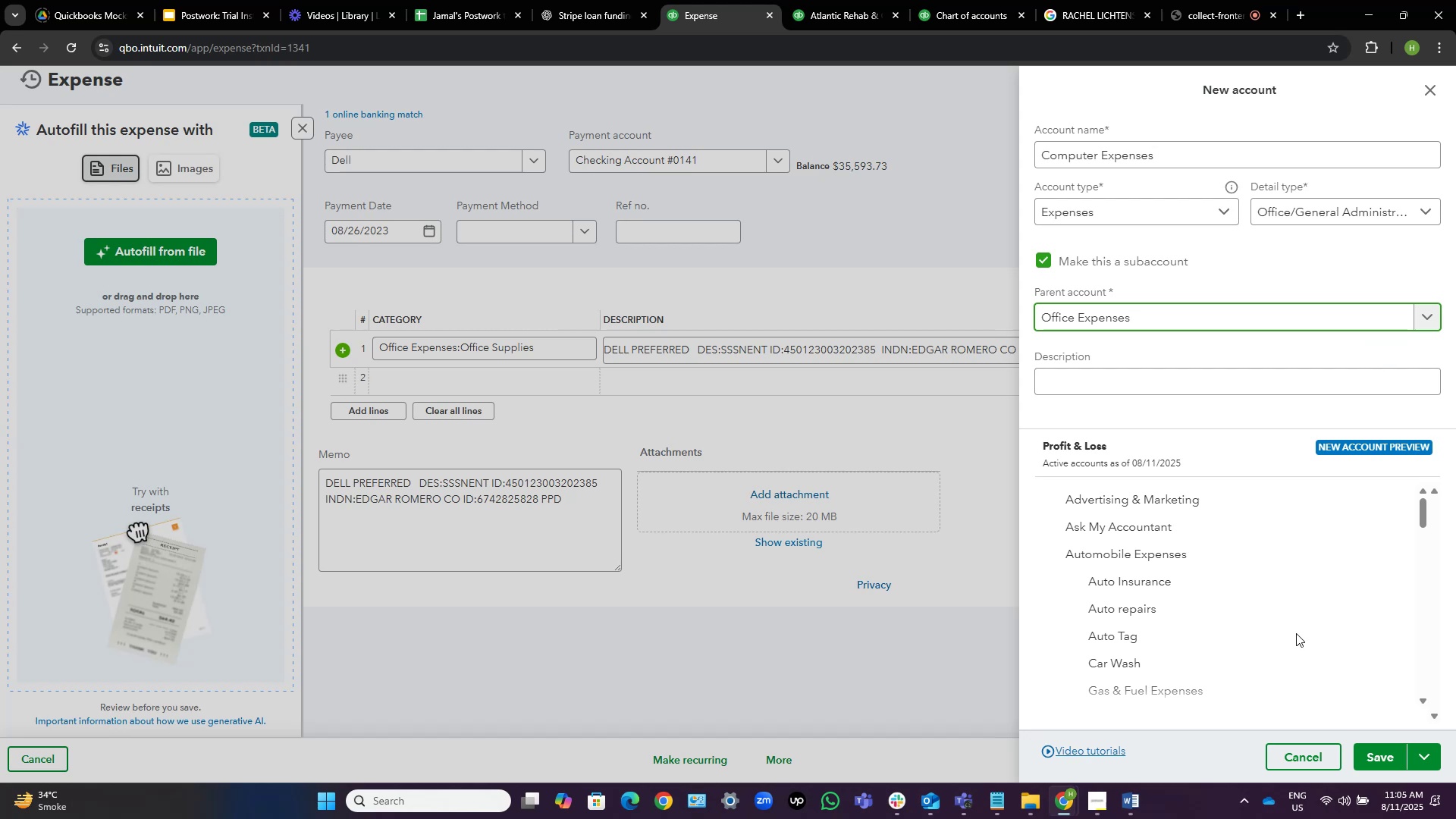 
wait(70.59)
 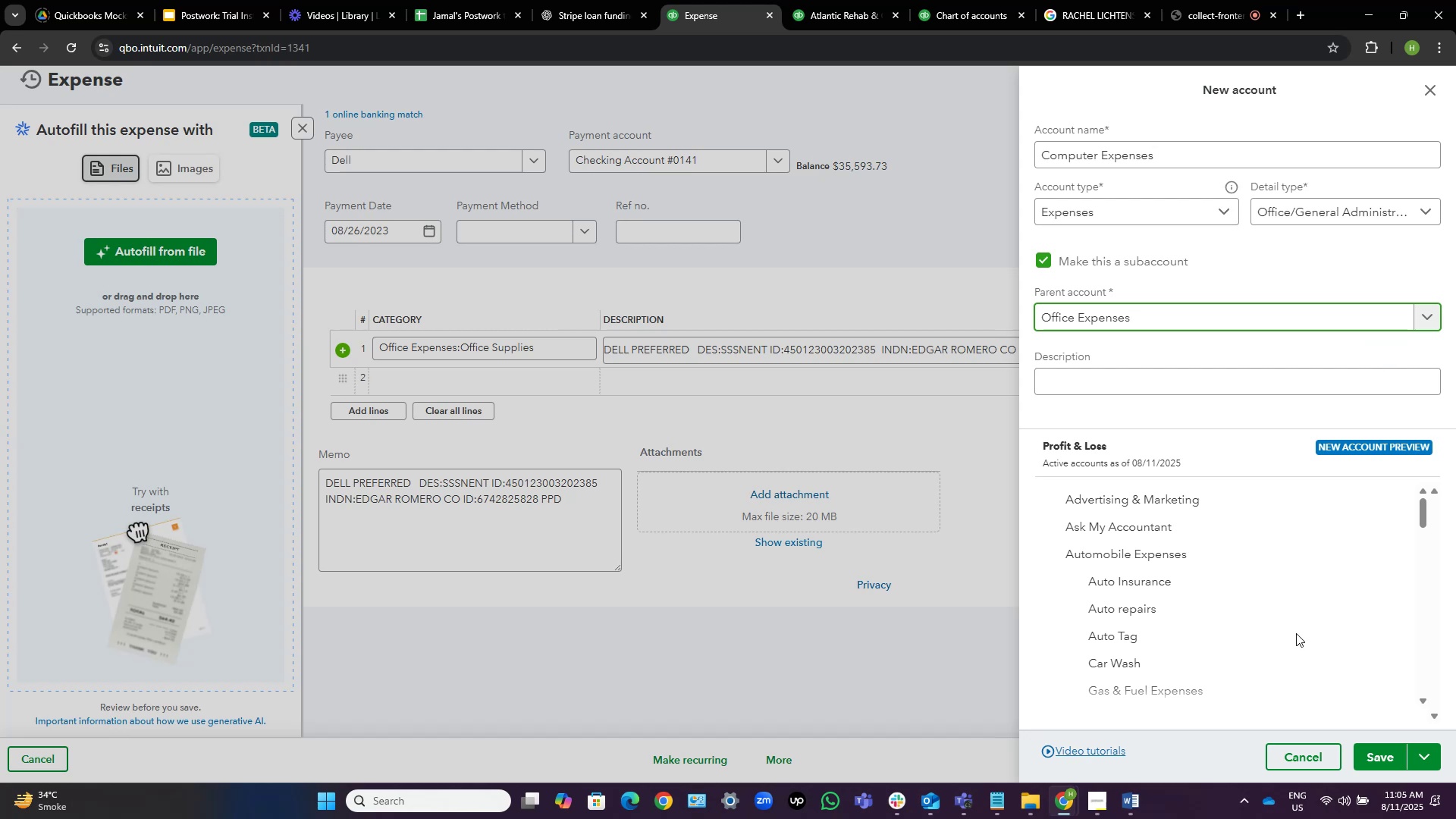 
left_click([1365, 760])
 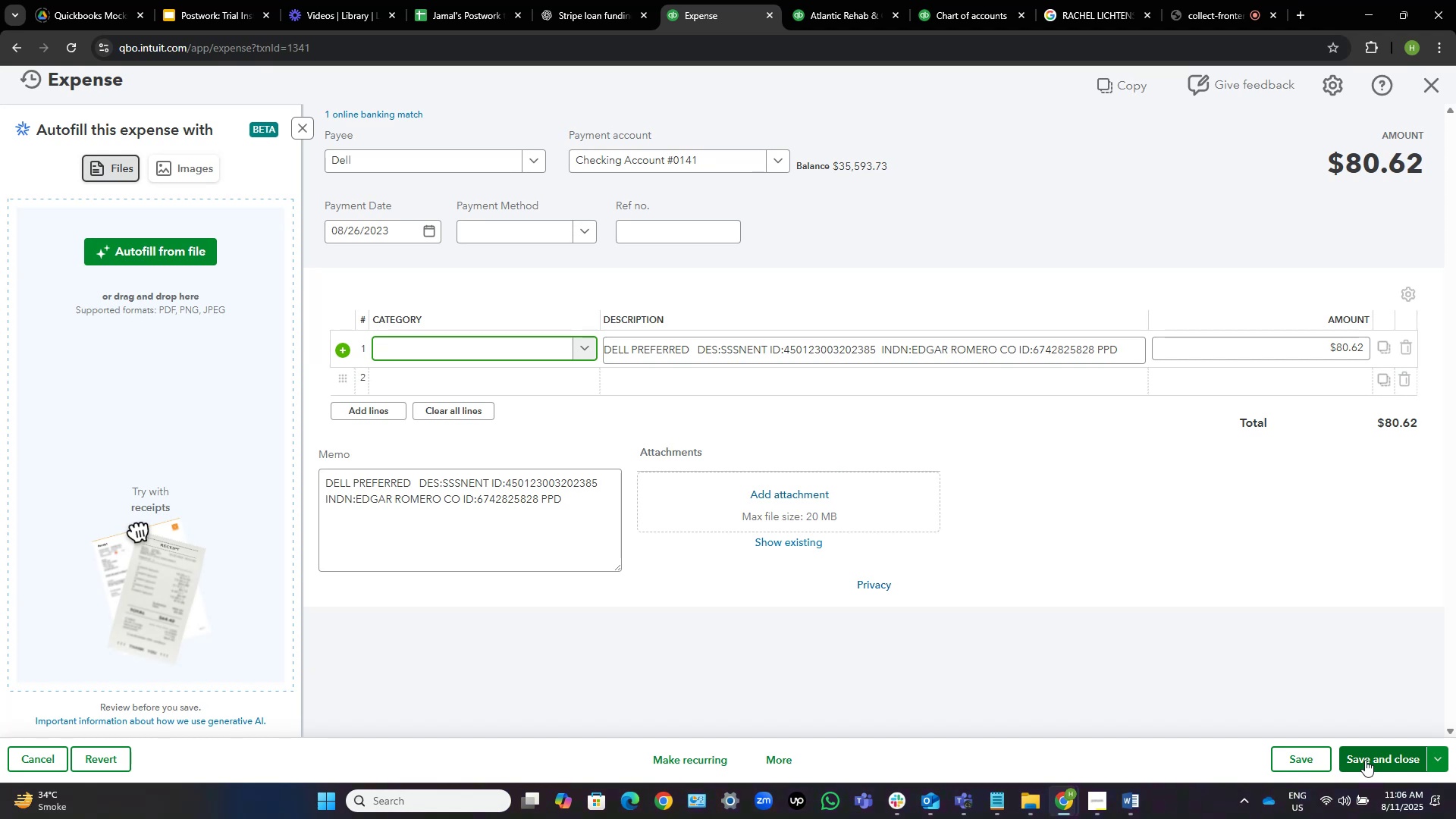 
wait(26.85)
 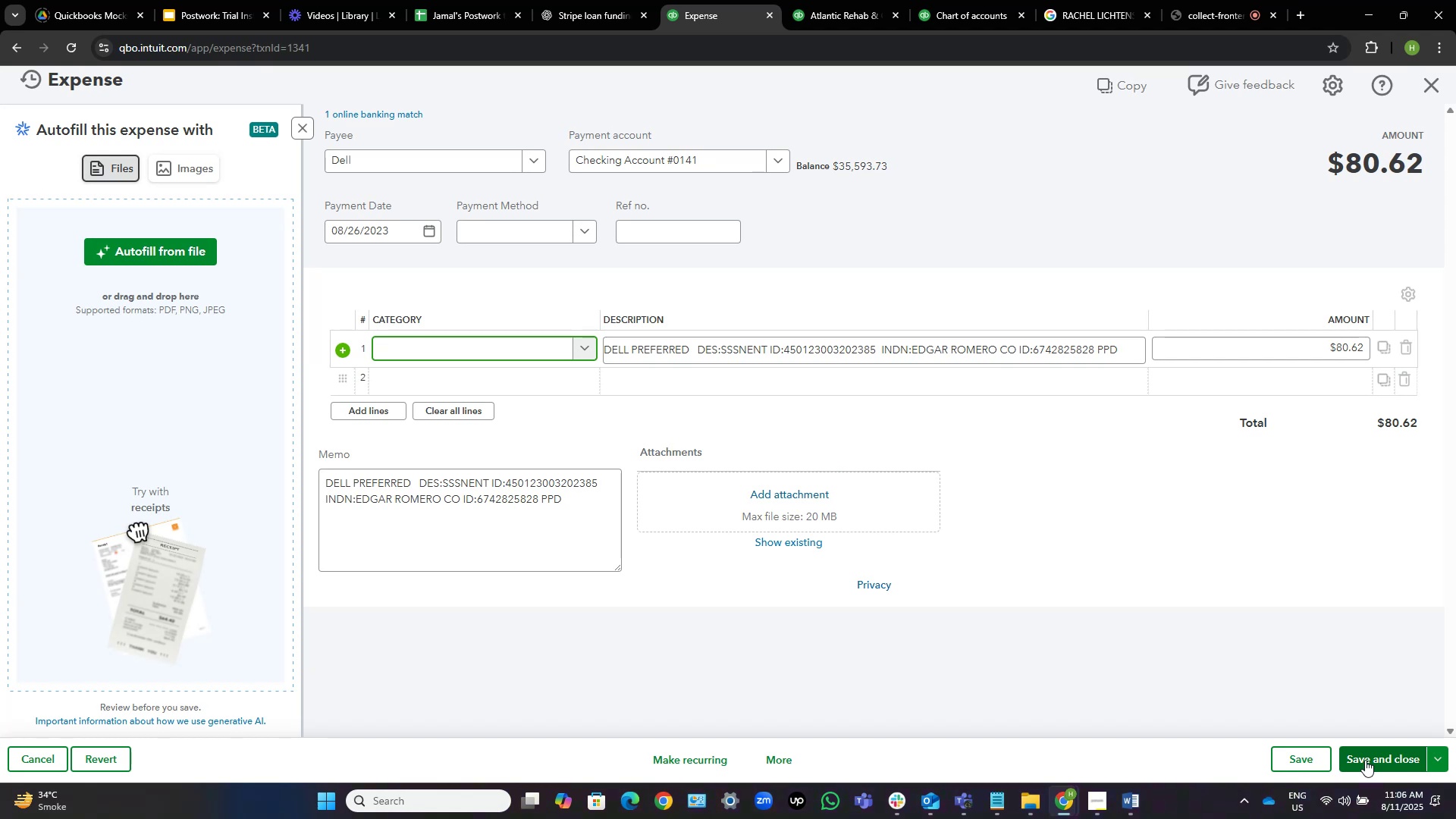 
left_click([1112, 497])
 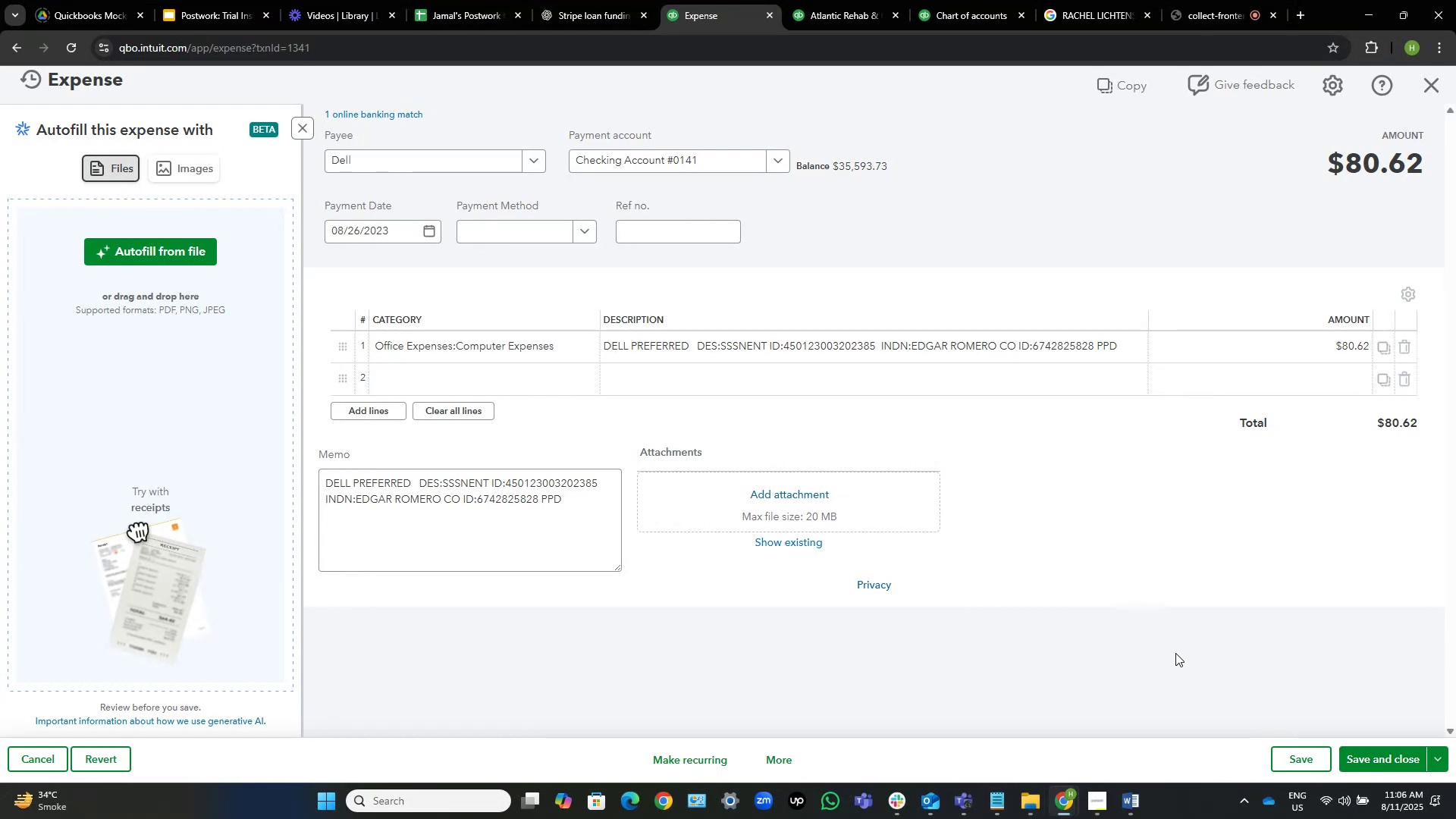 
left_click([1387, 761])
 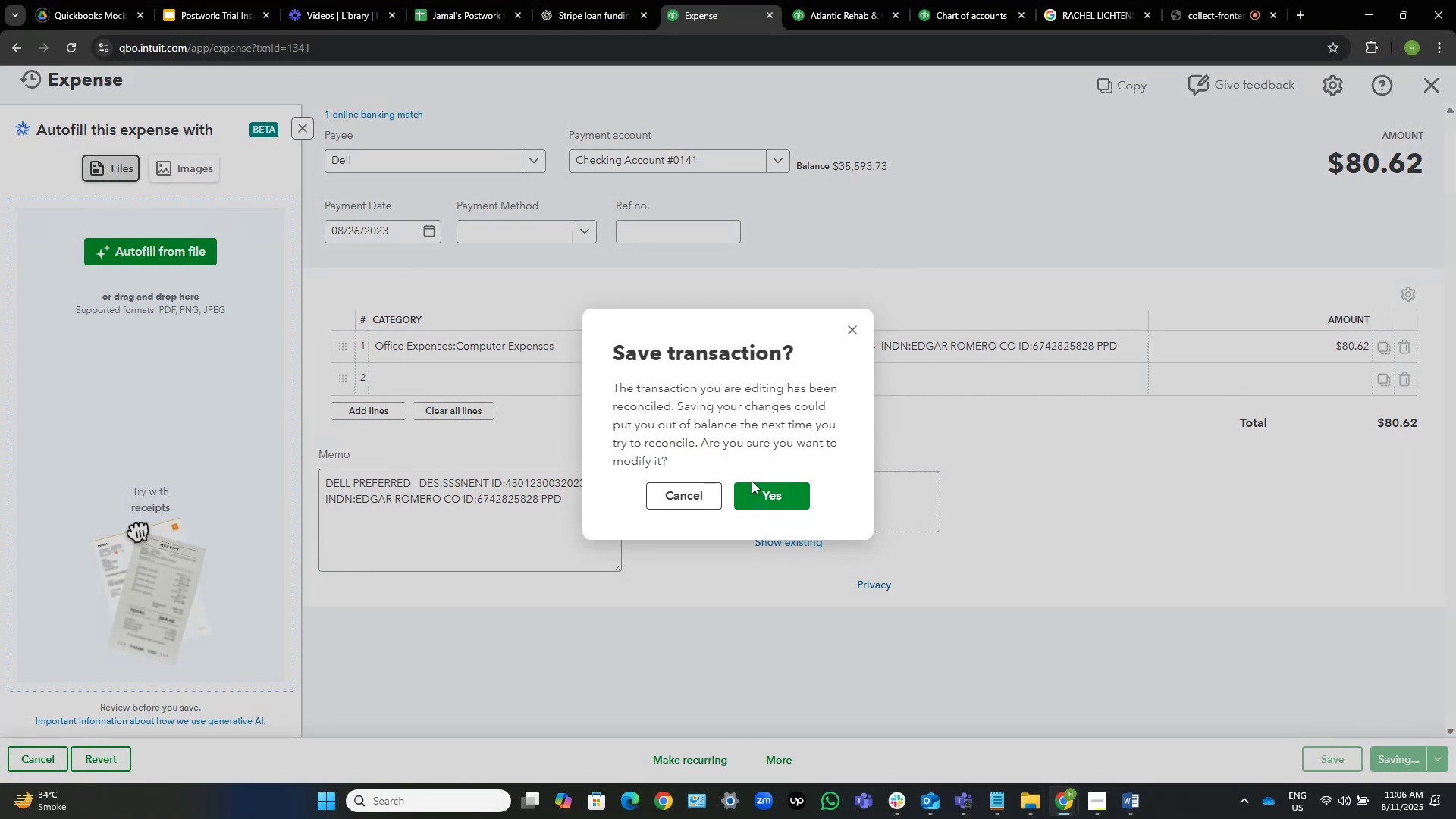 
left_click([765, 485])
 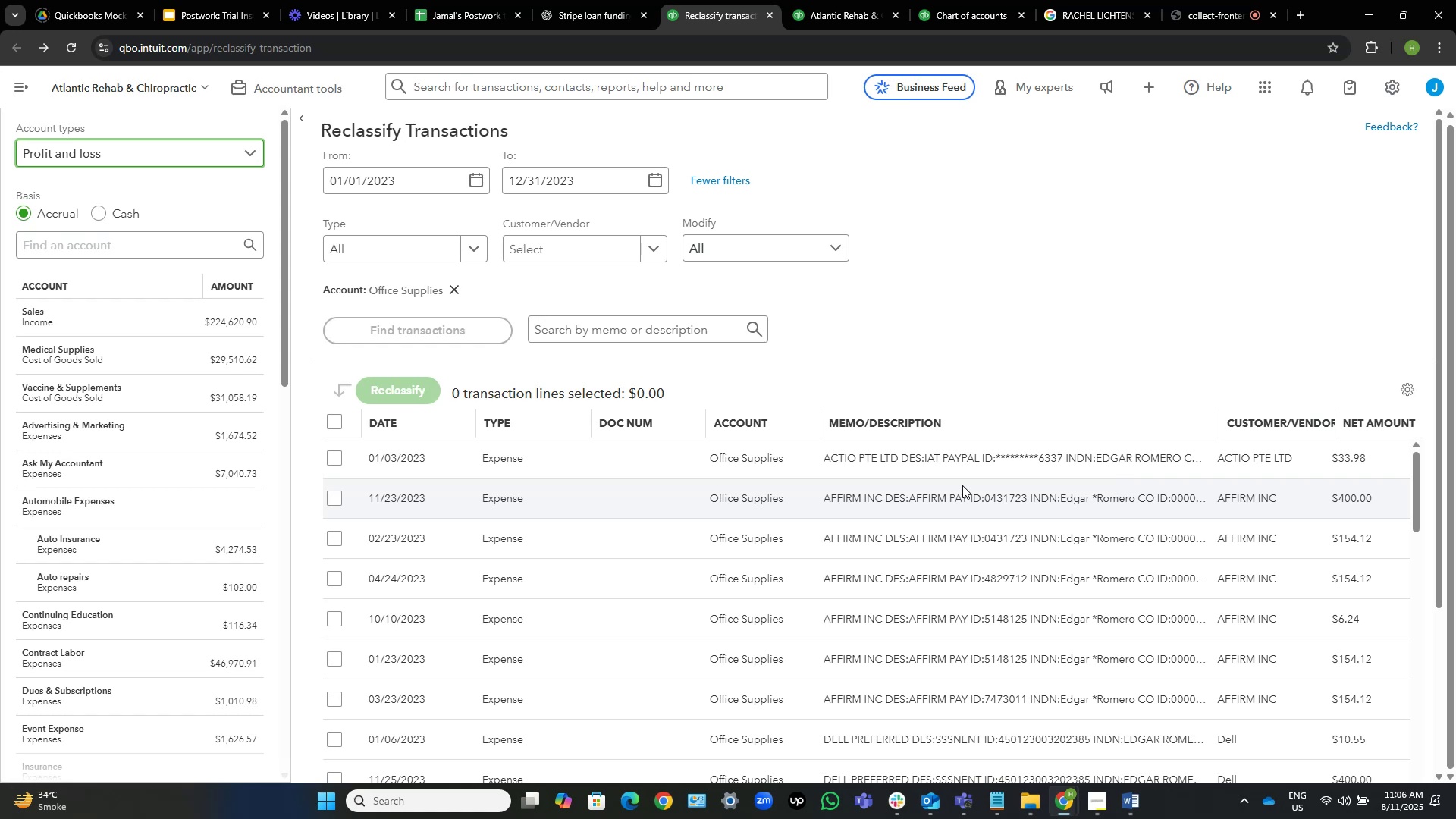 
wait(35.42)
 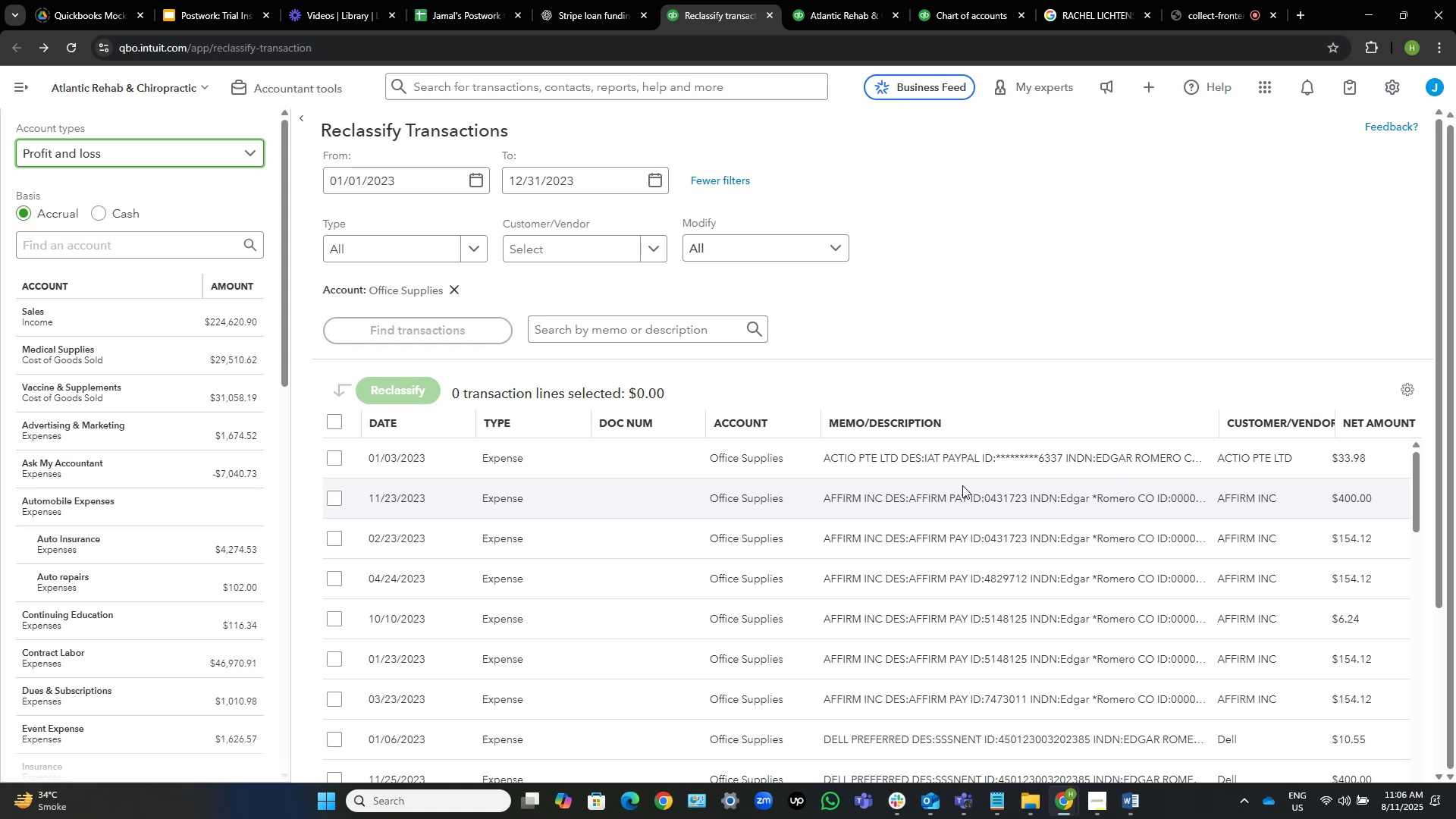 
scroll: coordinate [891, 253], scroll_direction: down, amount: 1.0
 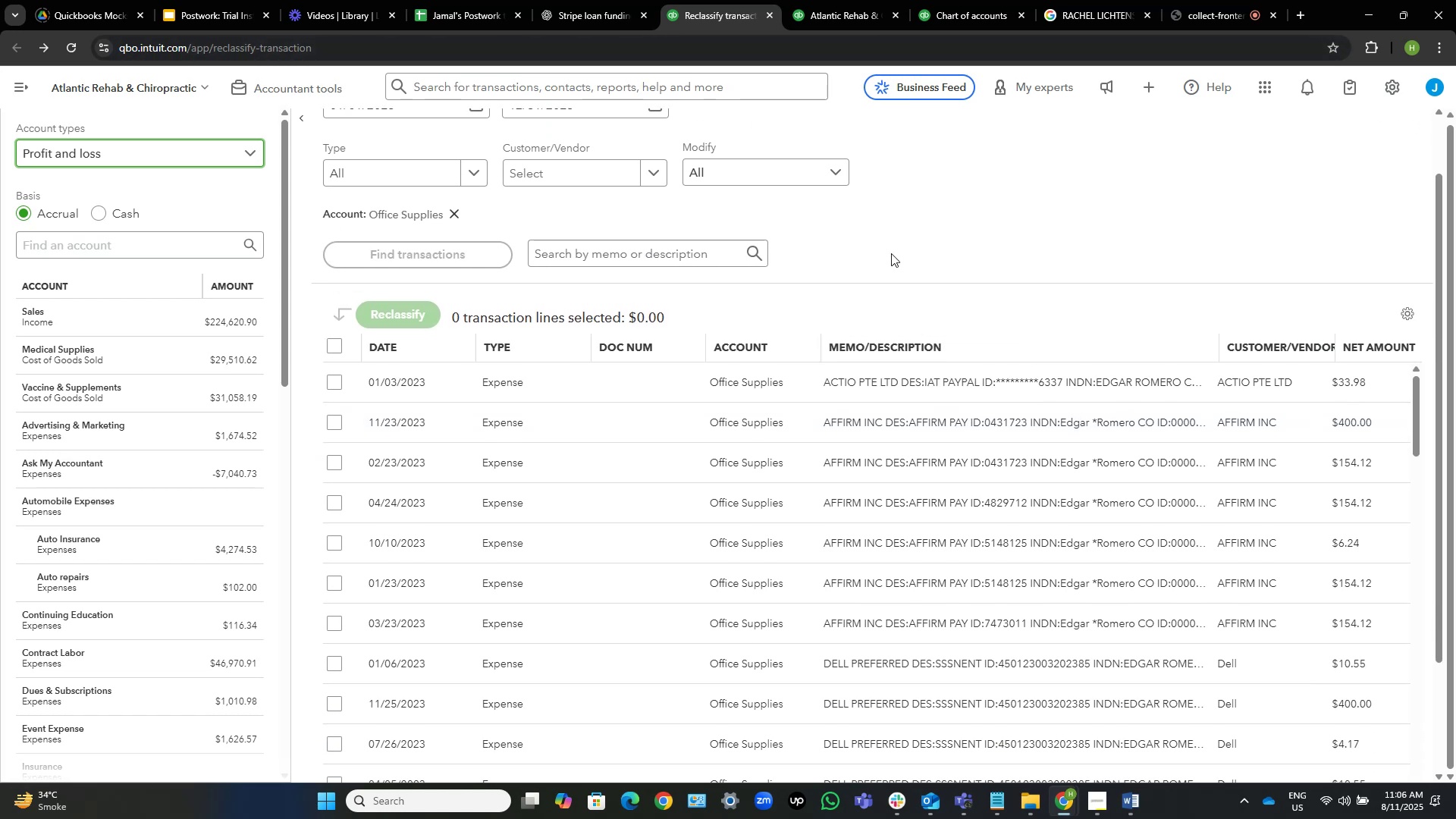 
wait(5.09)
 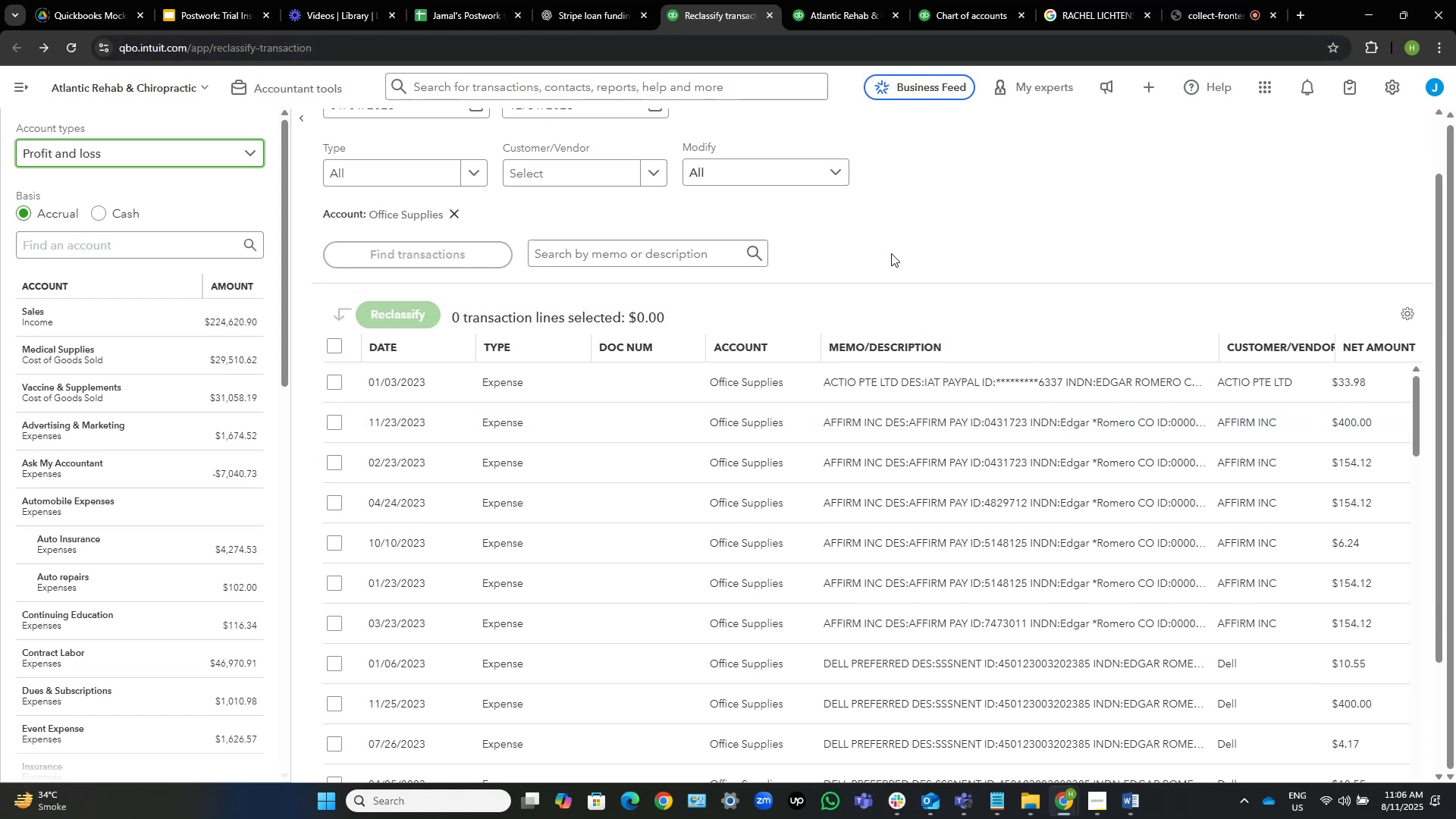 
scroll: coordinate [607, 441], scroll_direction: down, amount: 6.0
 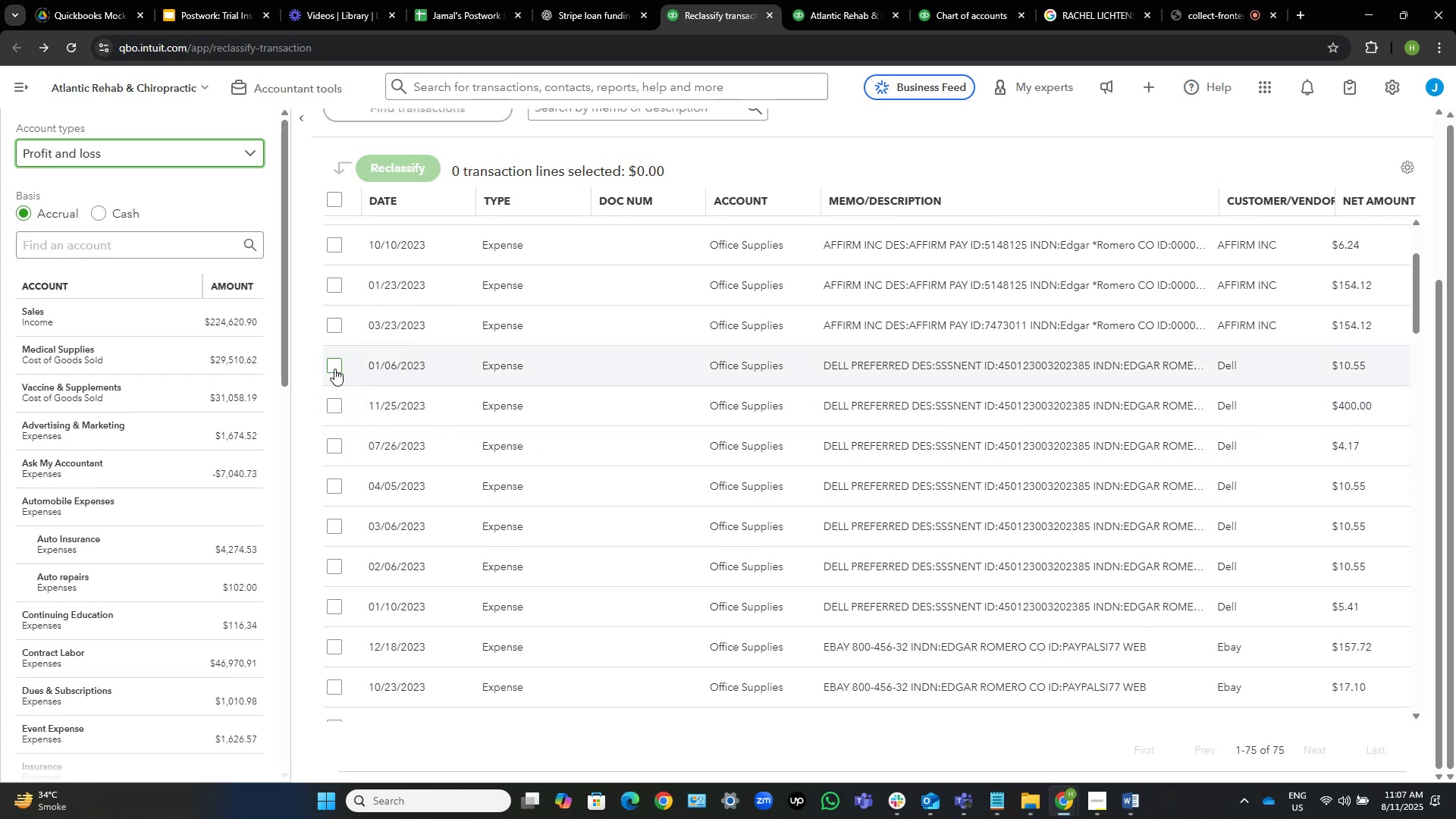 
left_click([335, 369])
 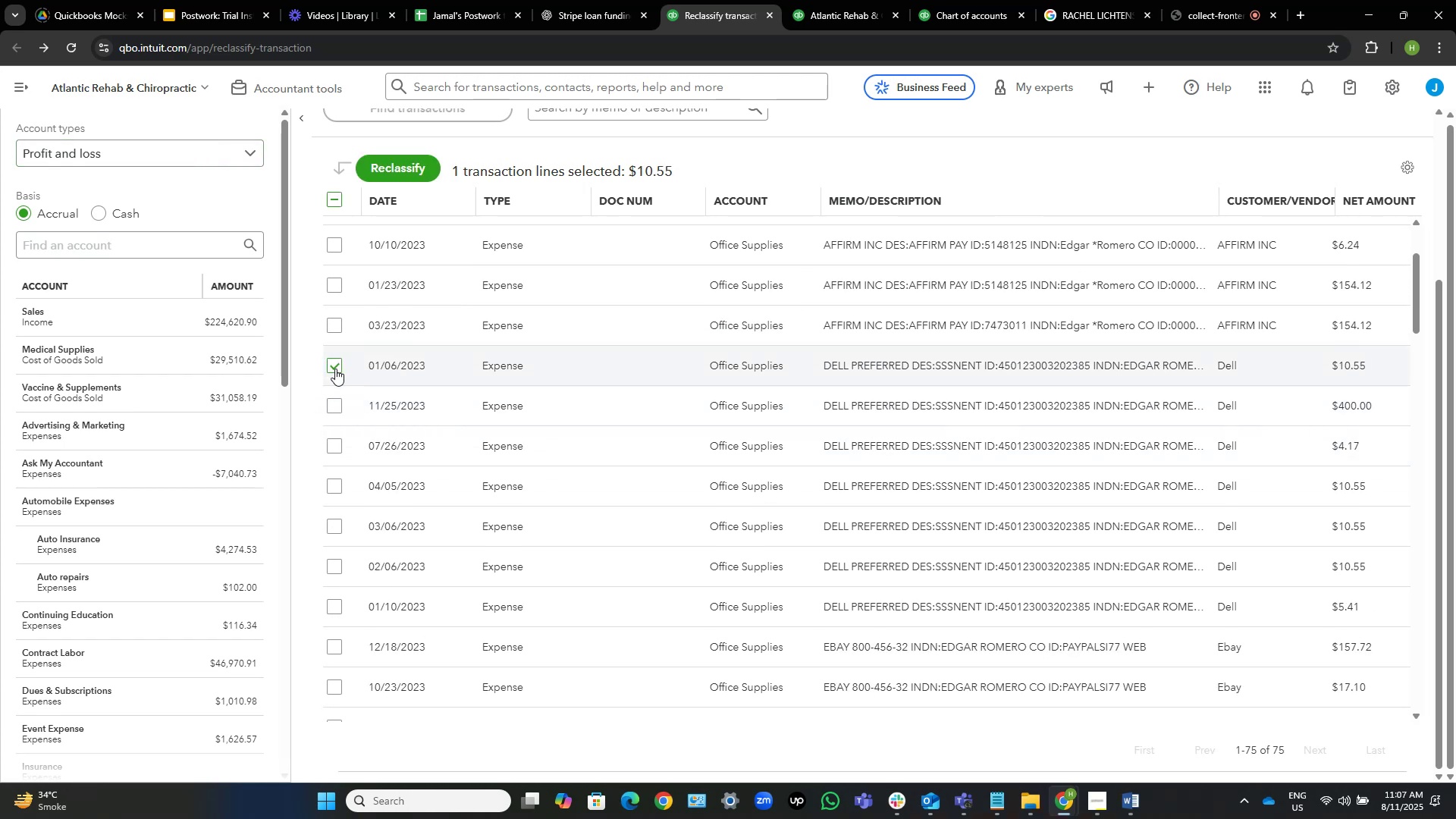 
scroll: coordinate [334, 411], scroll_direction: down, amount: 2.0
 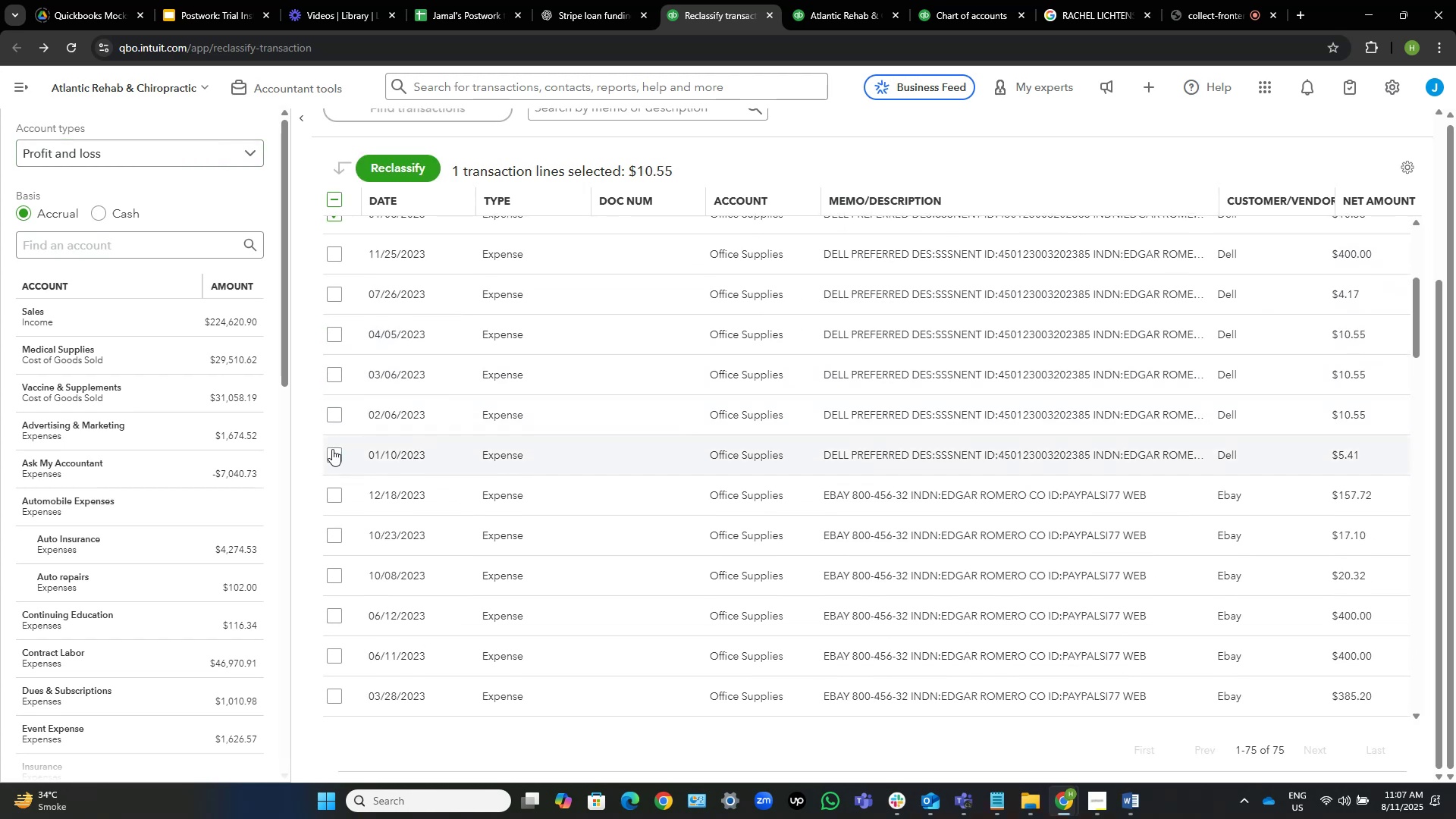 
left_click([330, 453])
 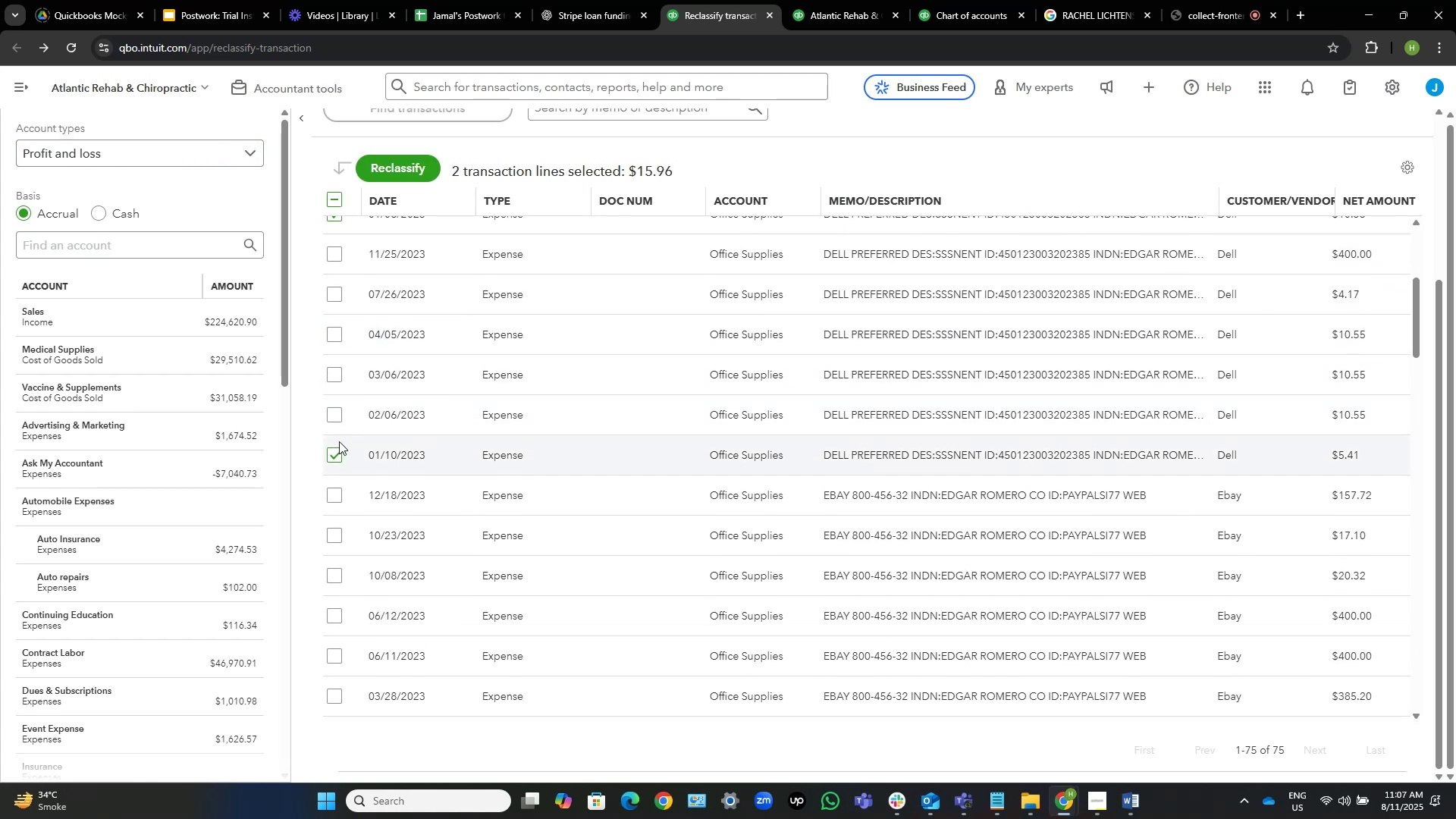 
left_click([333, 416])
 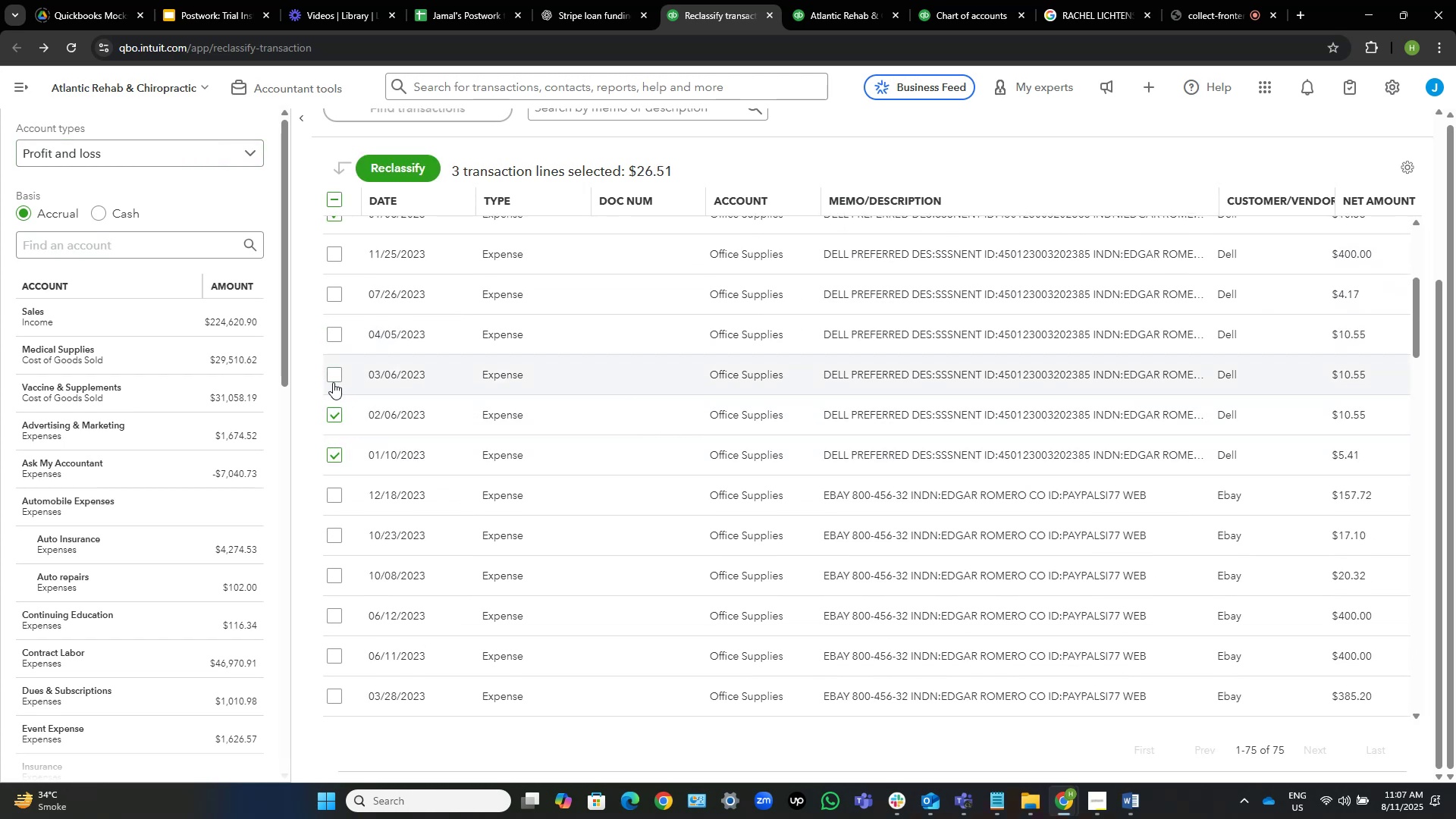 
left_click([333, 382])
 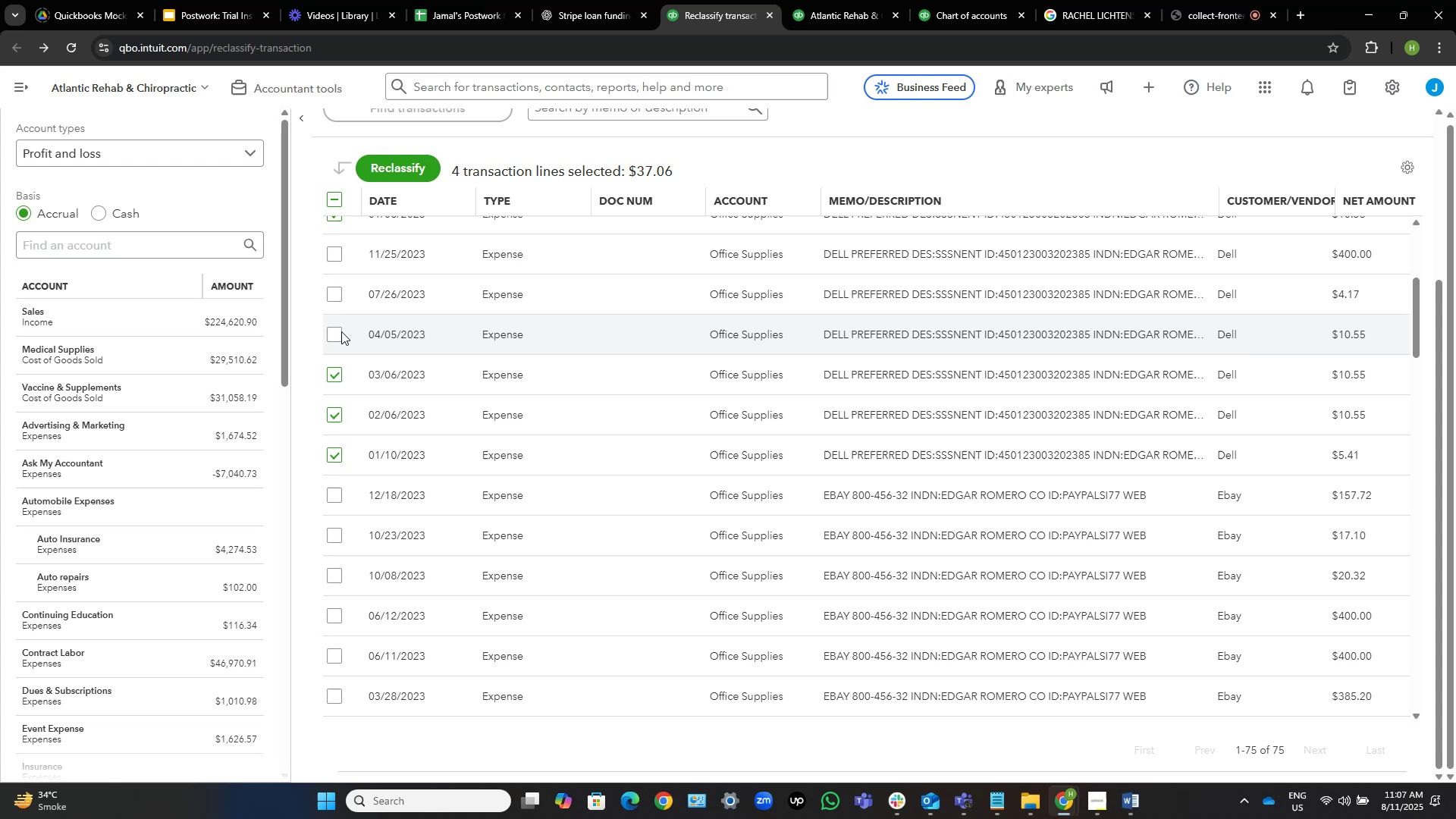 
left_click([337, 334])
 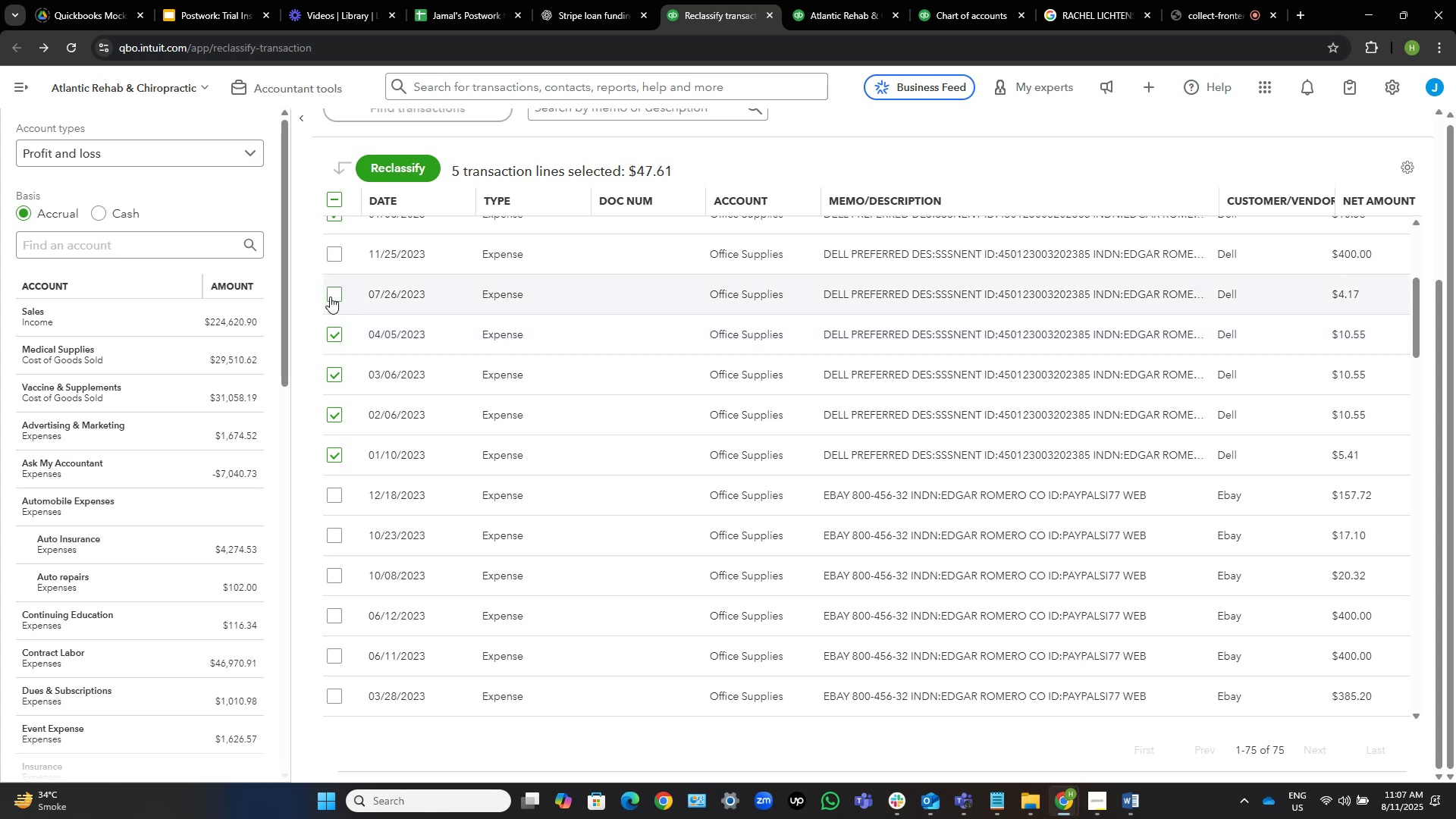 
left_click([330, 297])
 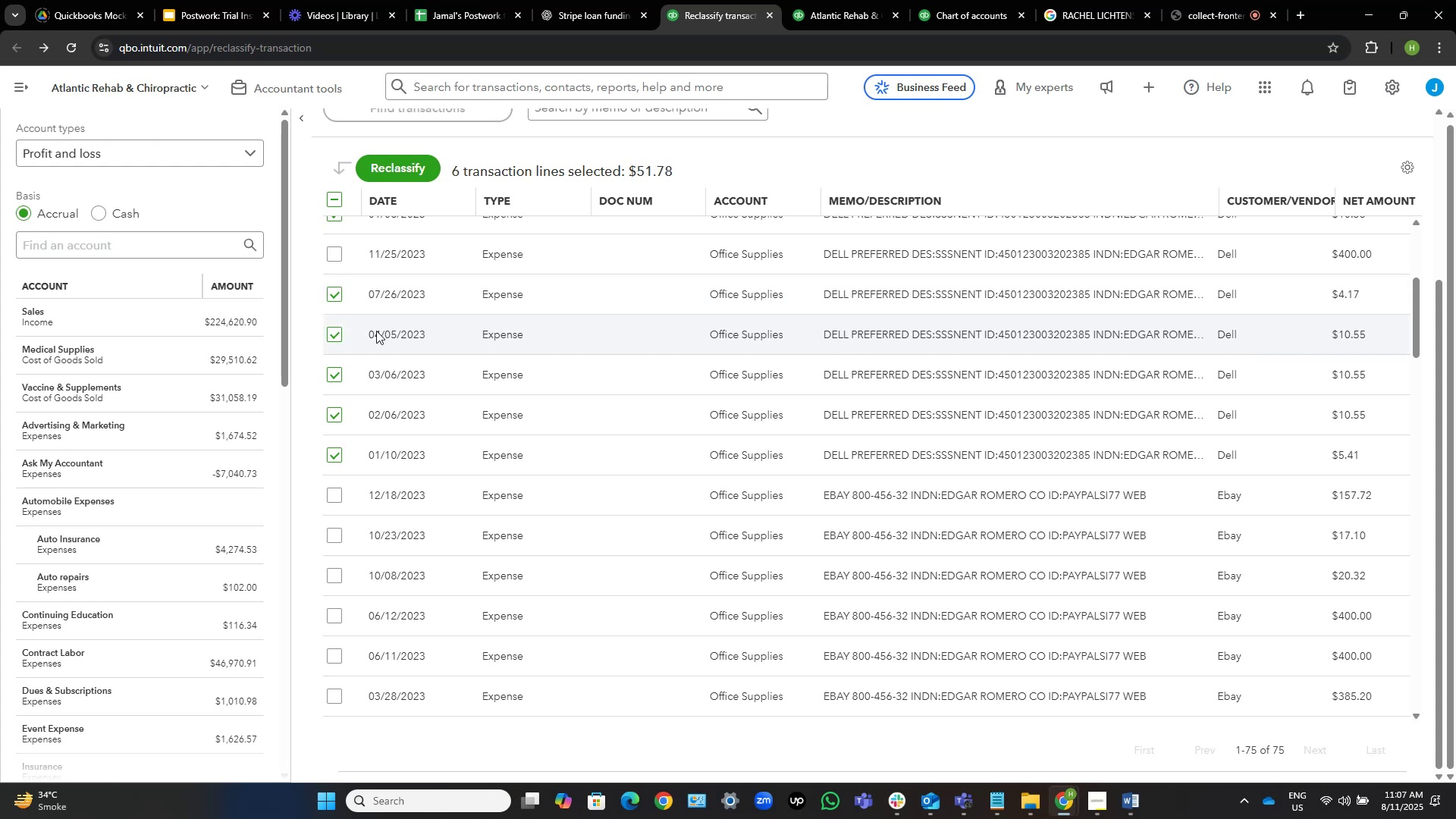 
scroll: coordinate [397, 351], scroll_direction: up, amount: 2.0
 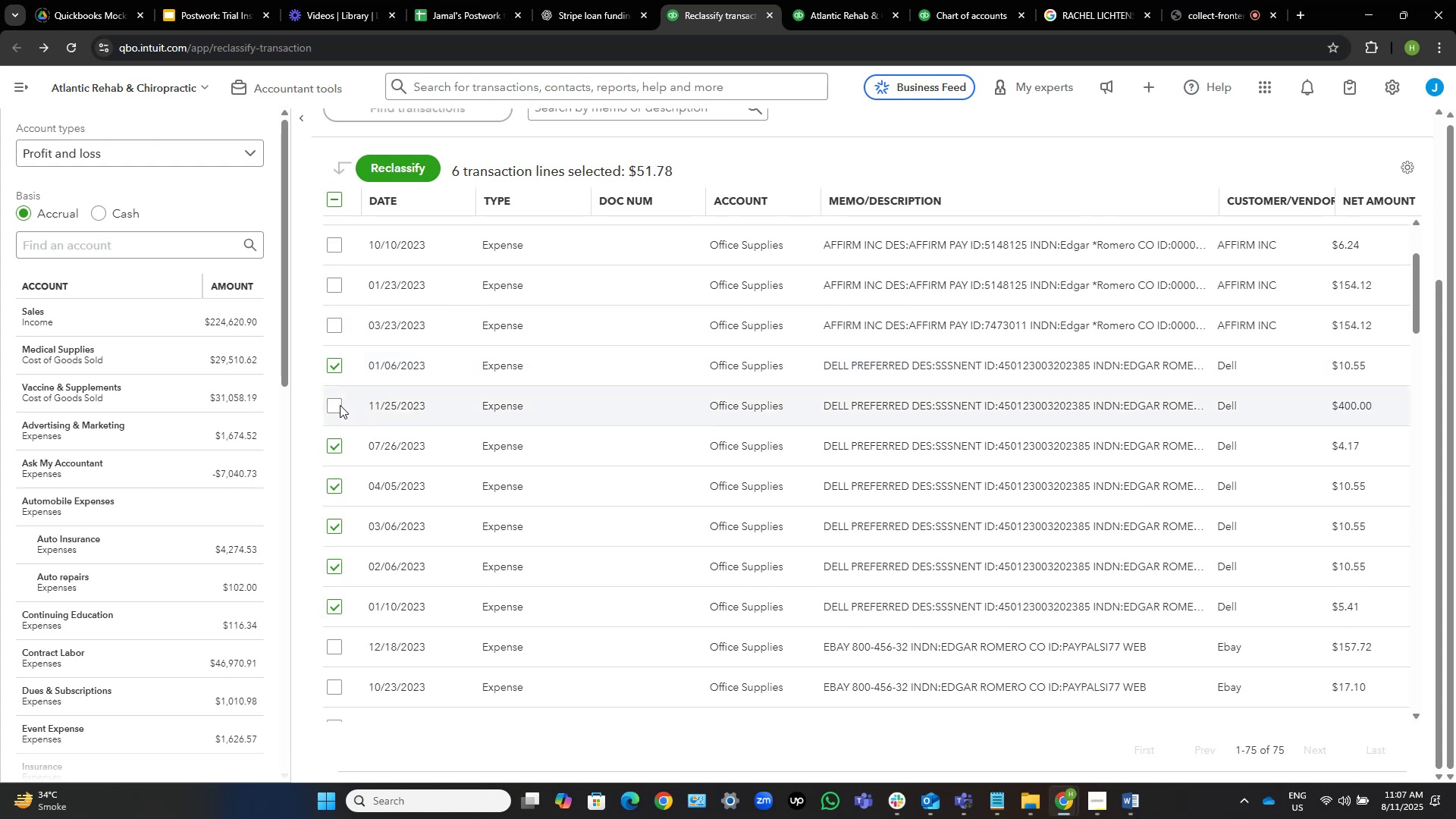 
left_click([336, 404])
 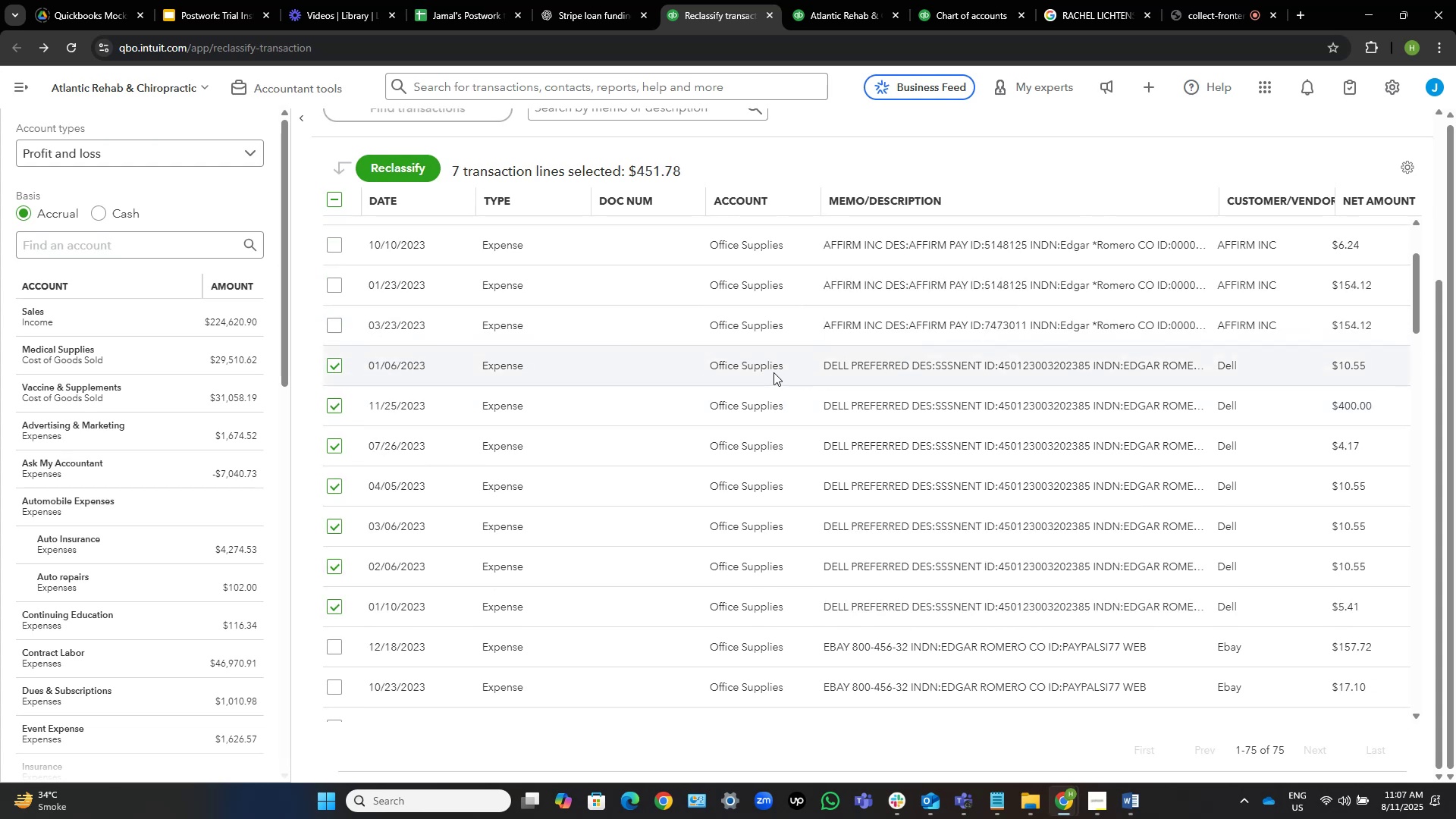 
wait(8.1)
 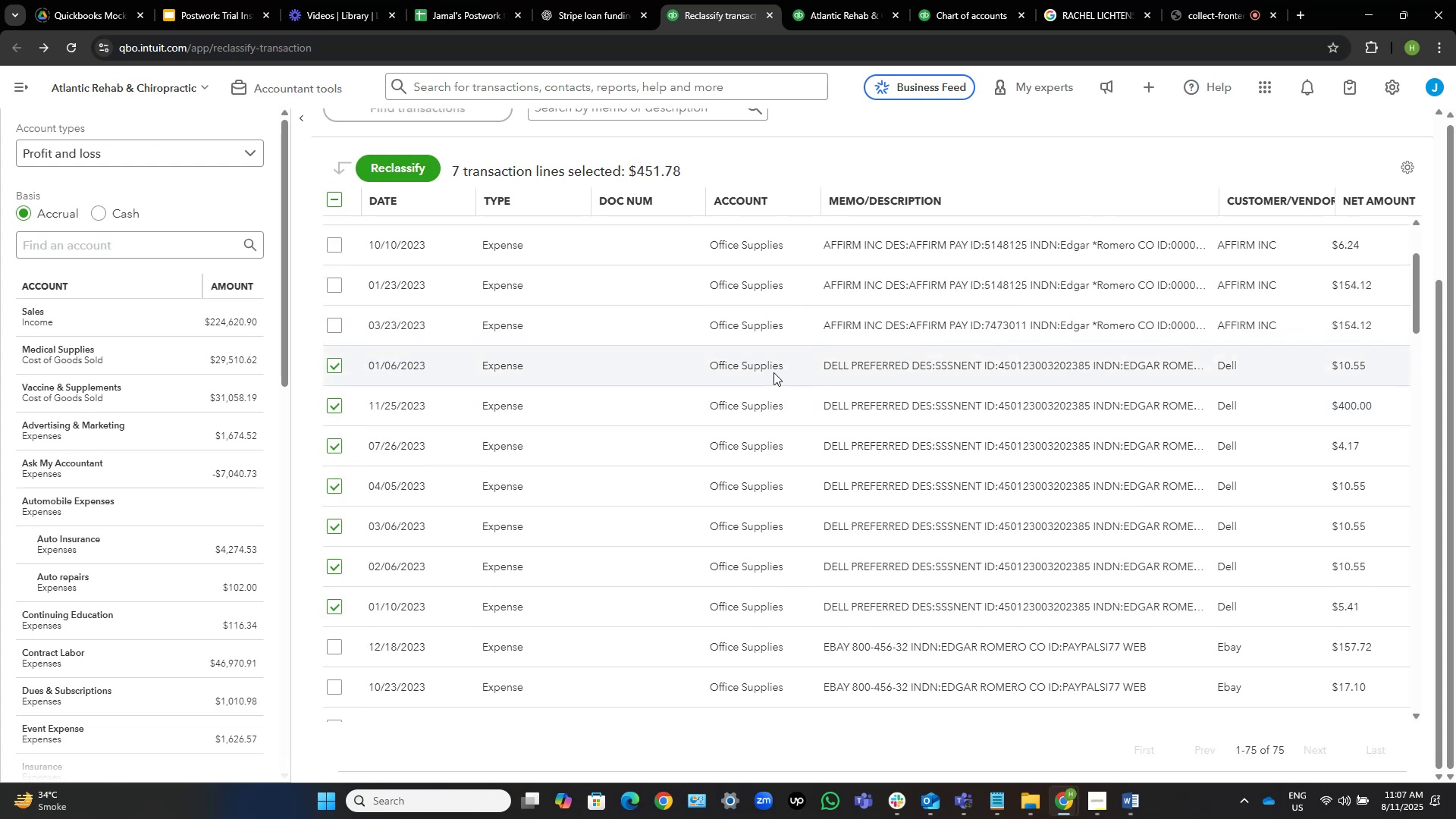 
left_click([397, 162])
 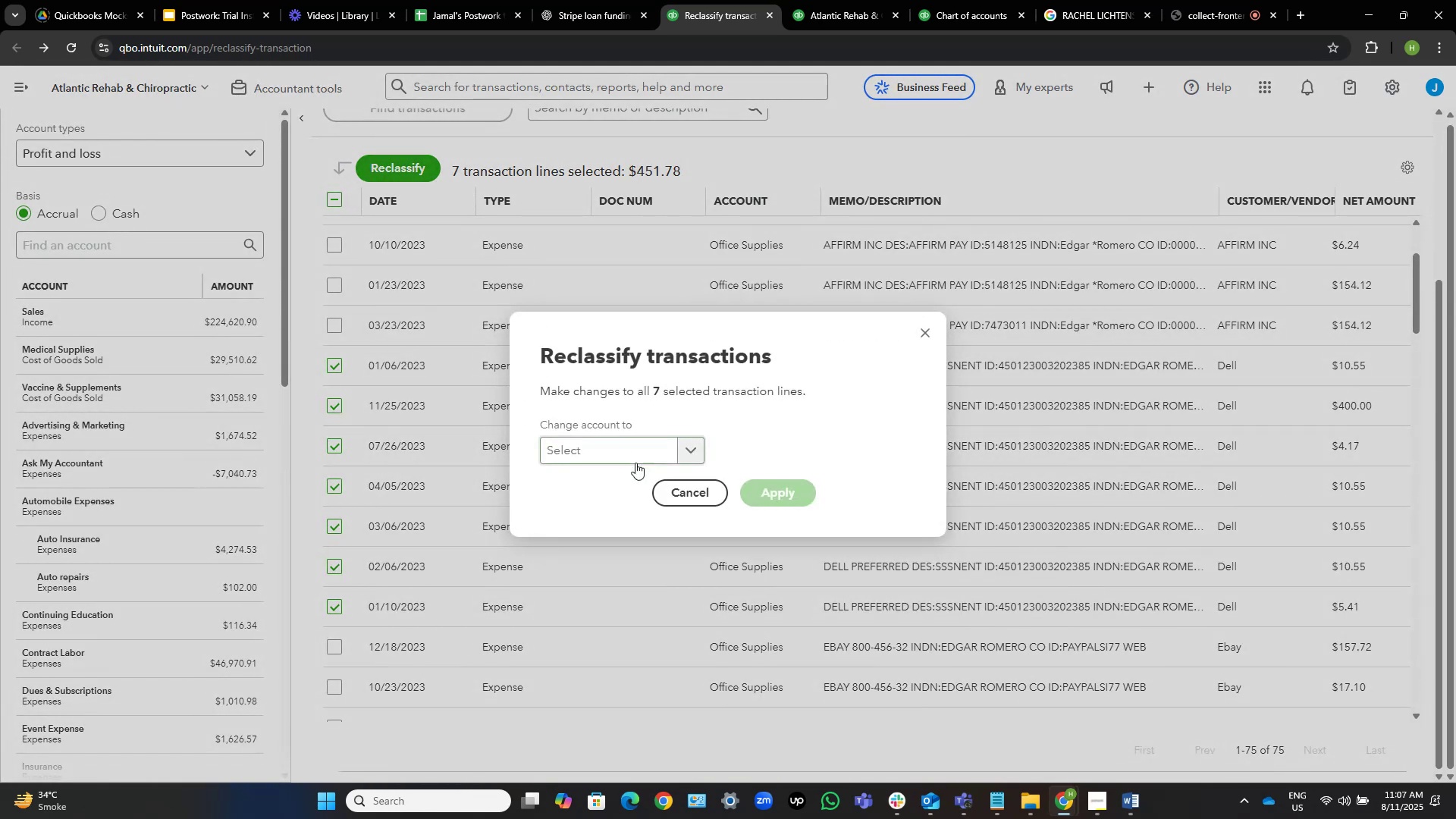 
left_click([638, 457])
 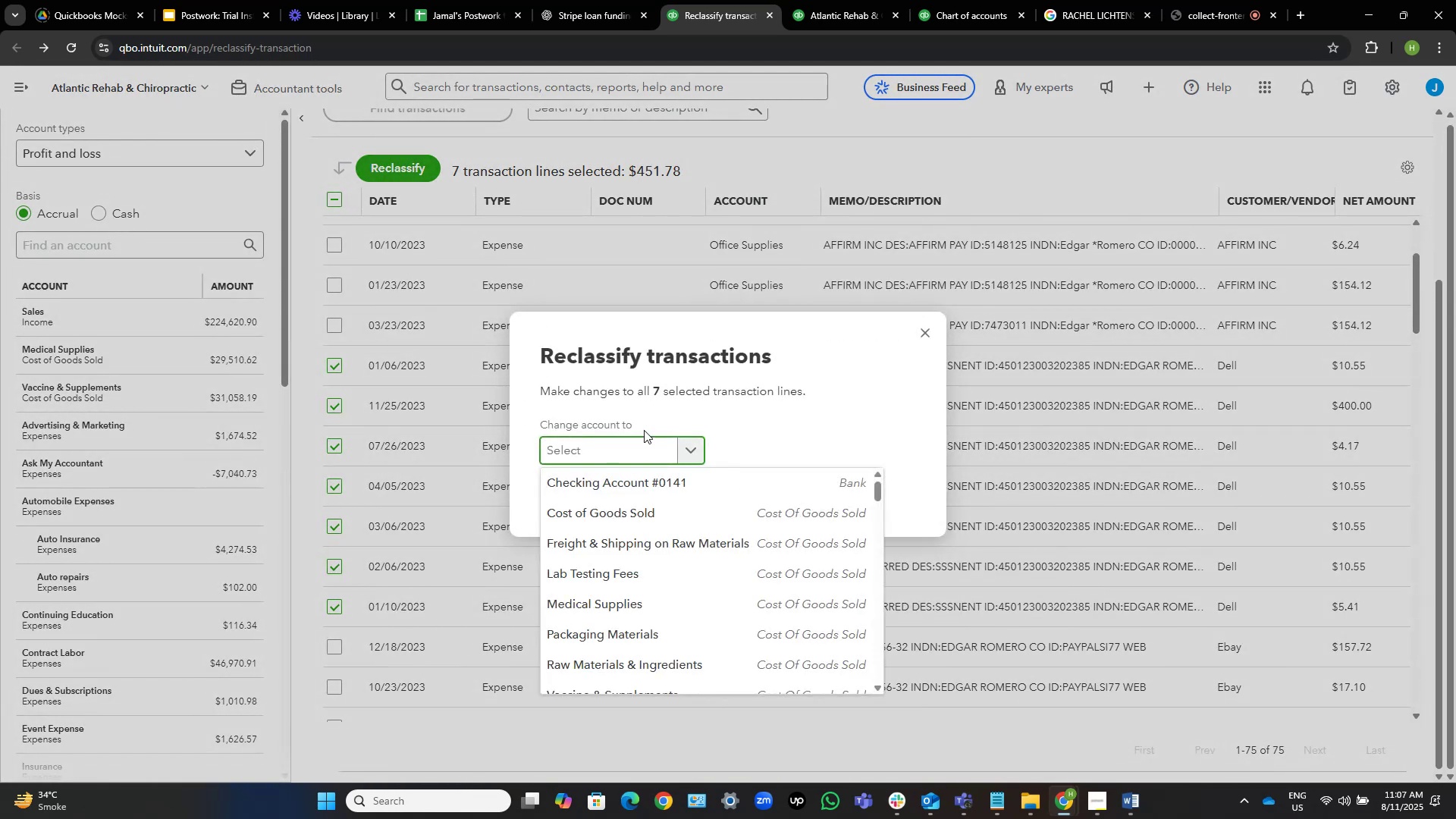 
type(compu)
 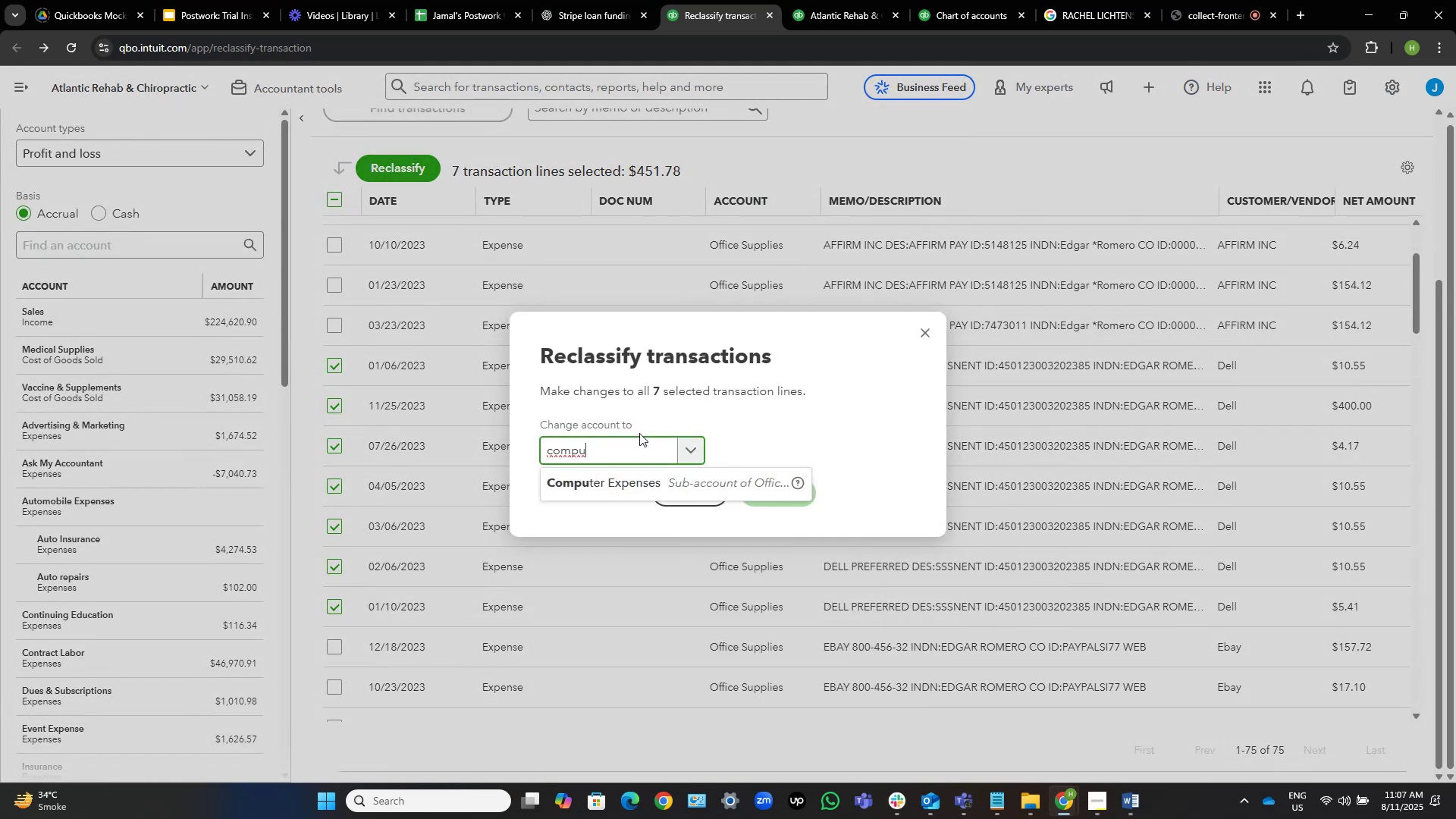 
left_click([654, 479])
 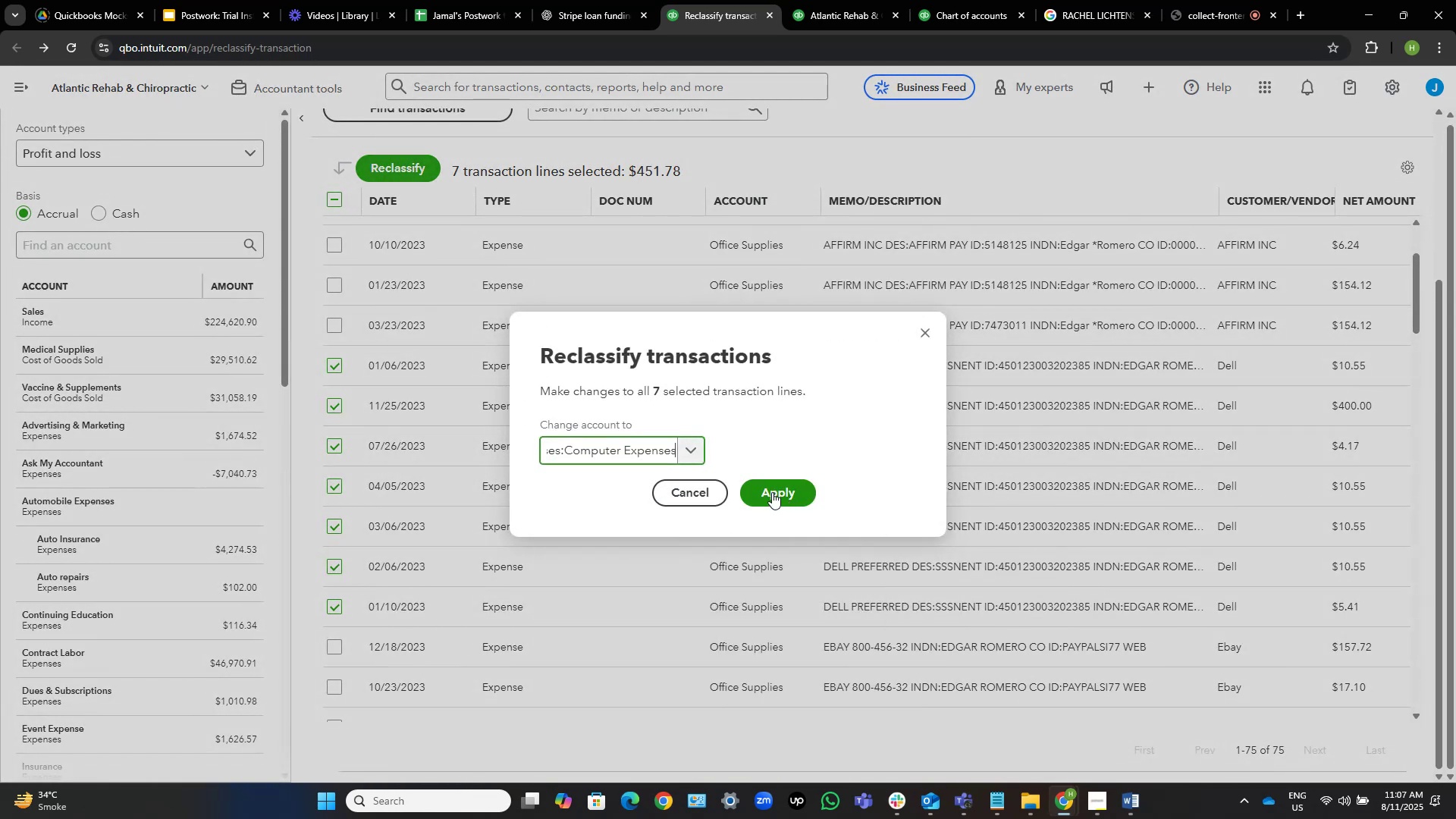 
left_click([771, 492])
 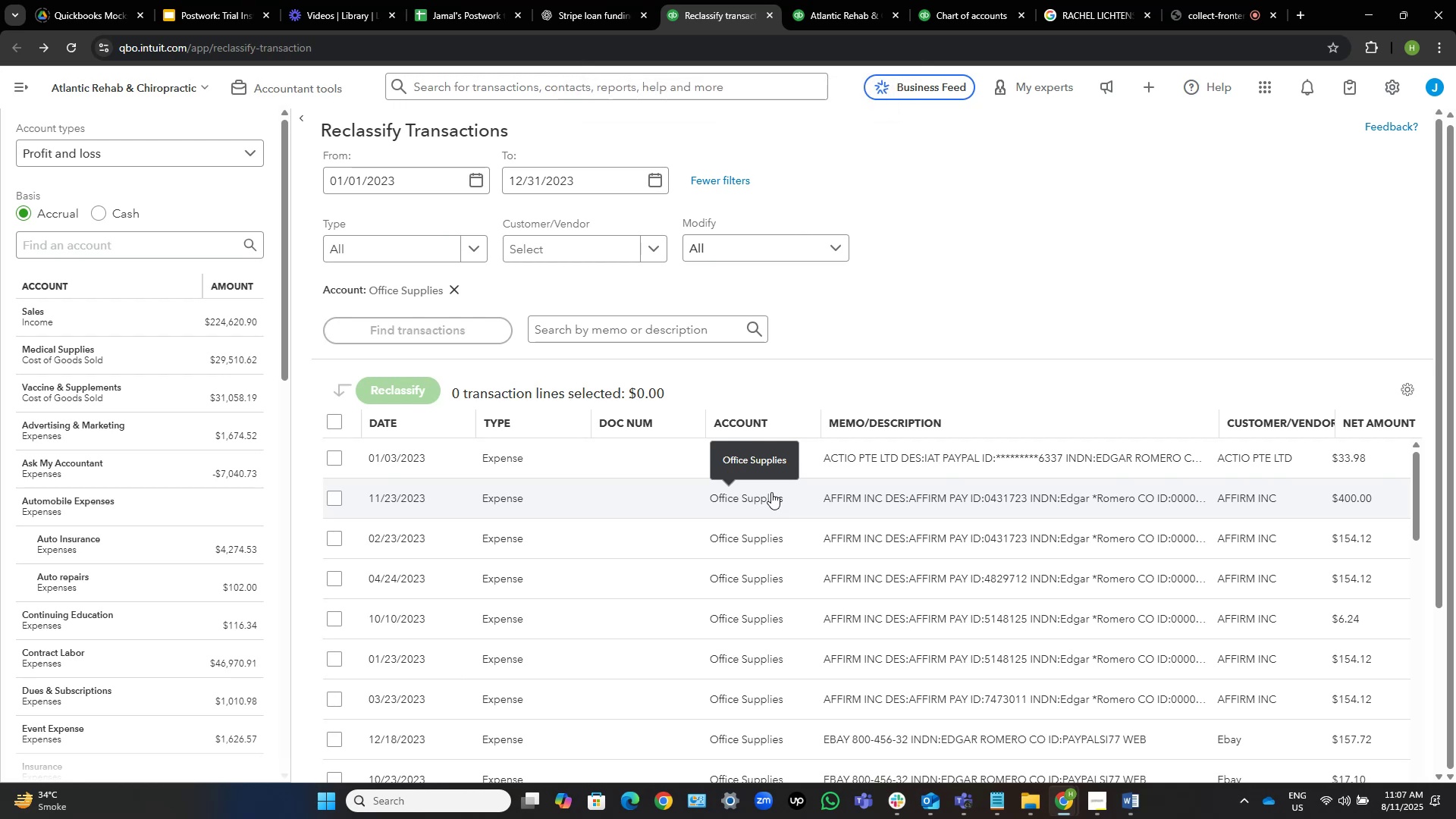 
wait(11.7)
 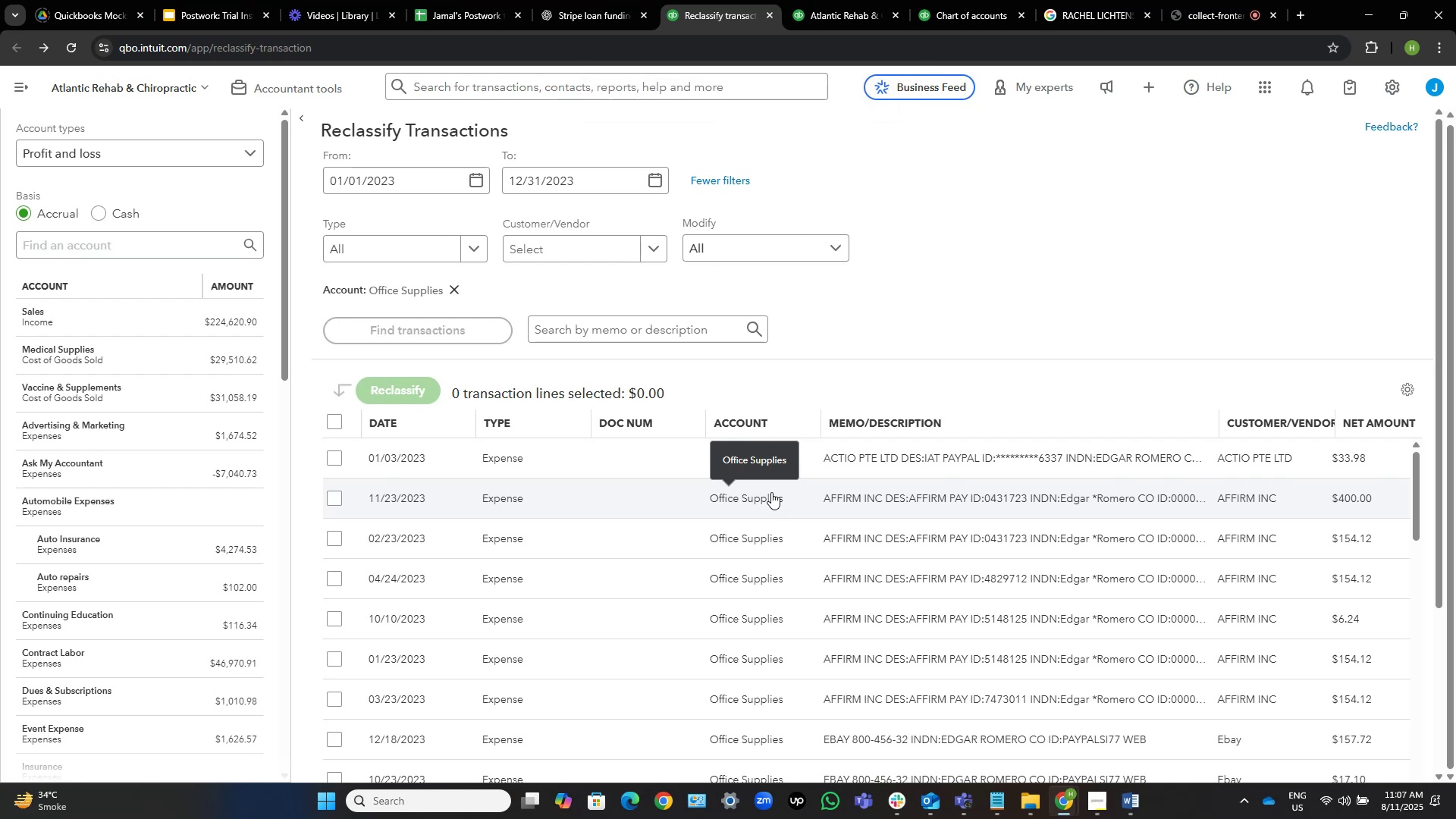 
scroll: coordinate [971, 221], scroll_direction: down, amount: 2.0
 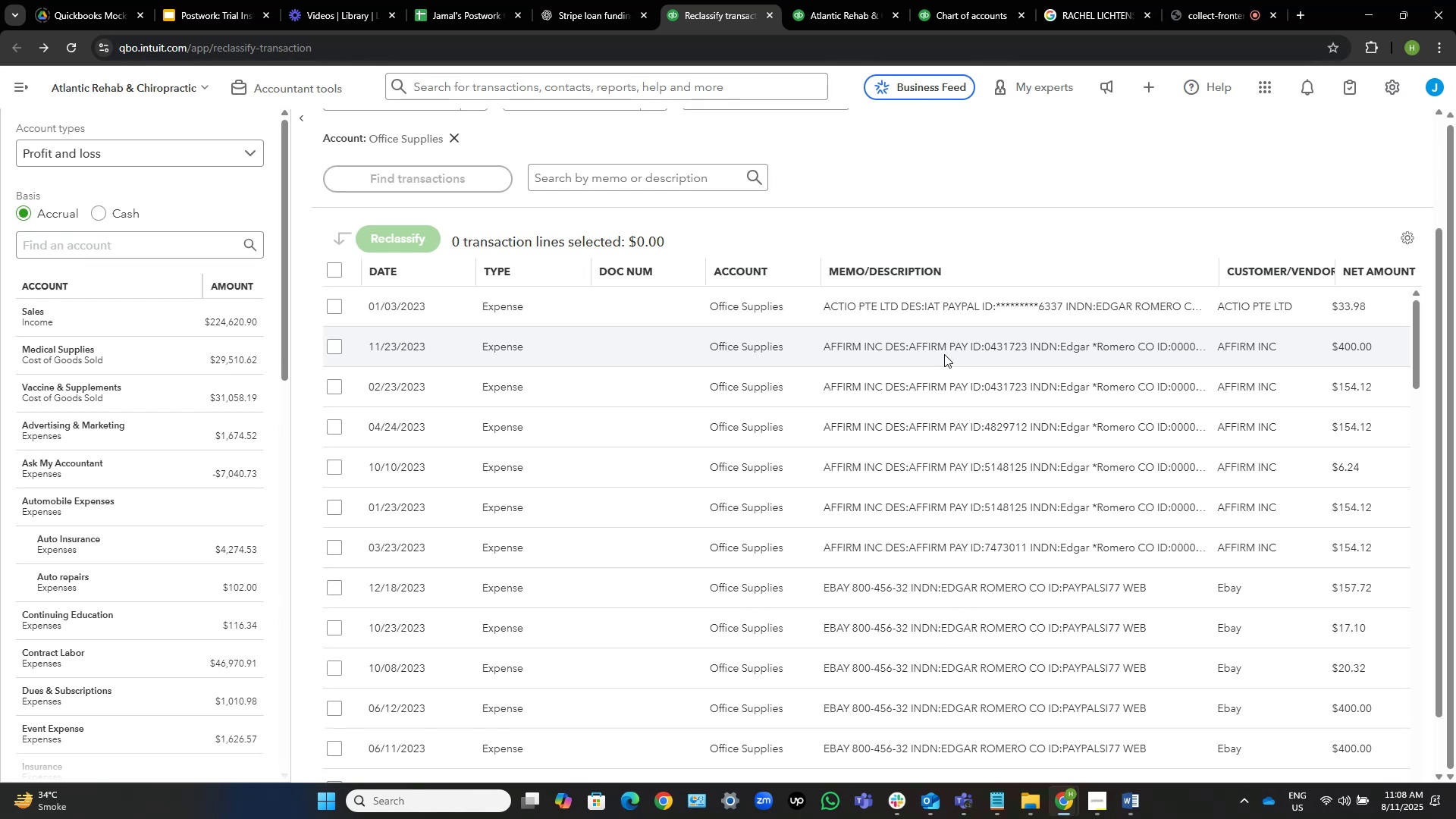 
wait(35.03)
 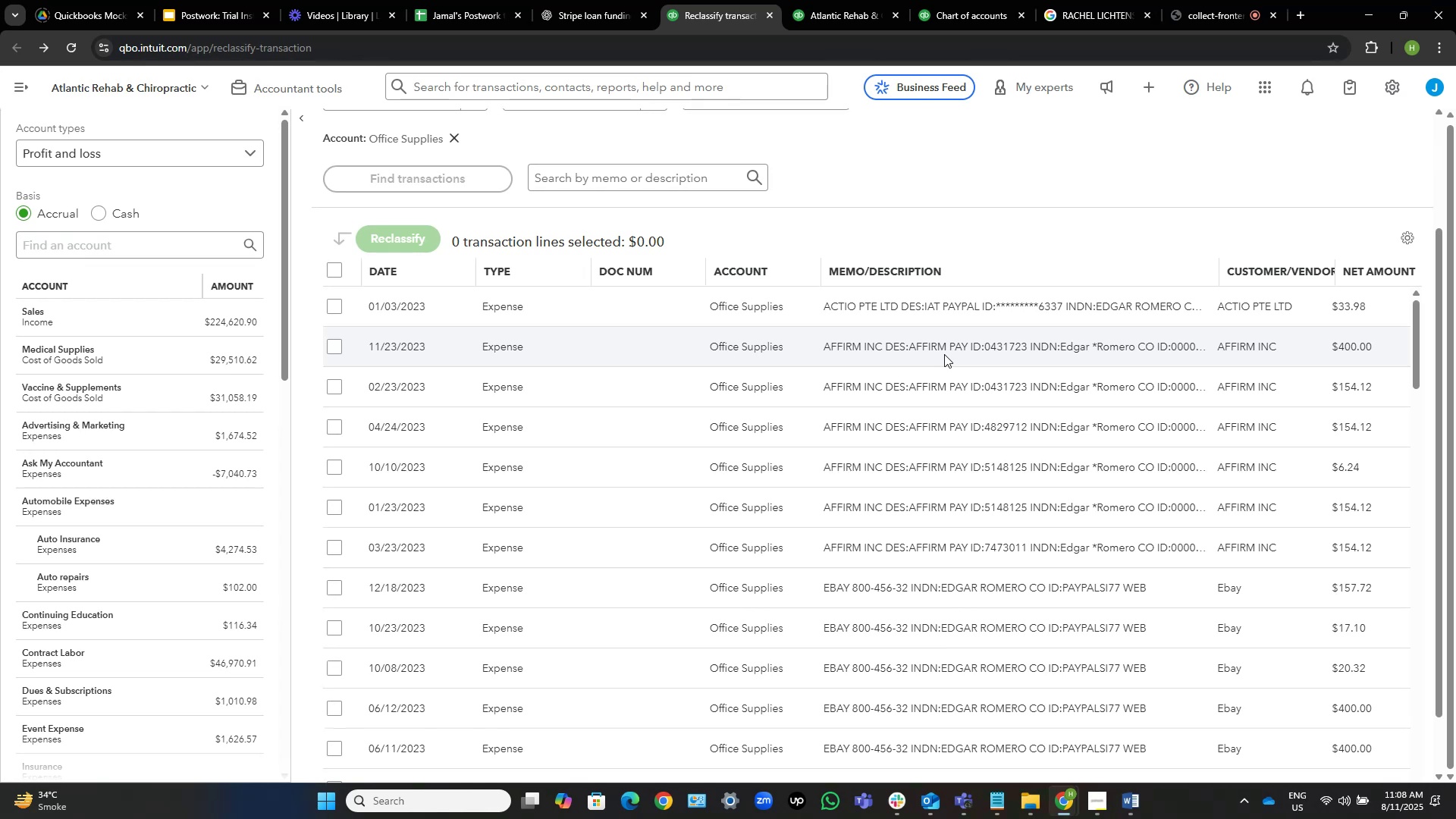 
left_click([1134, 804])
 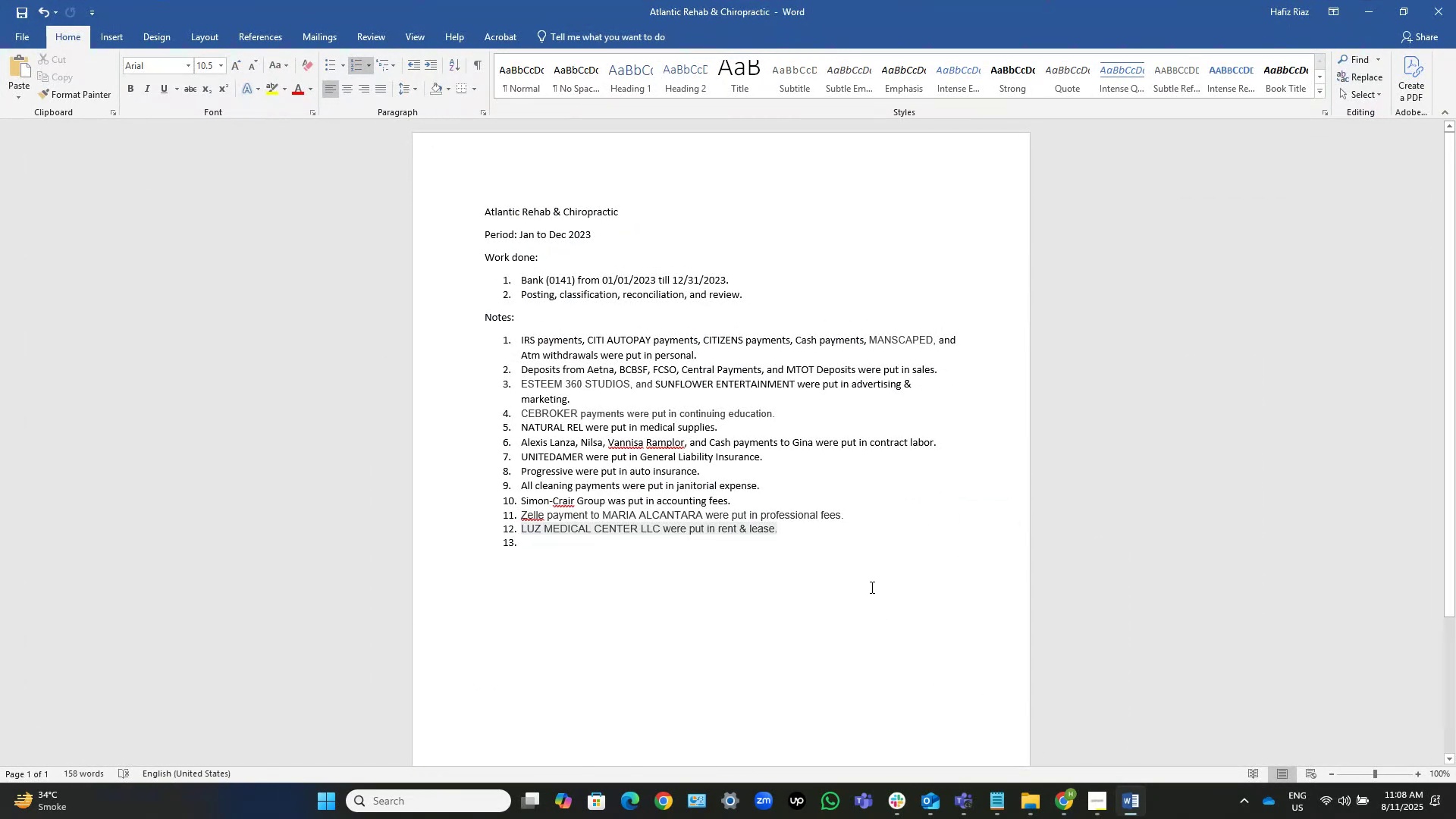 
wait(6.04)
 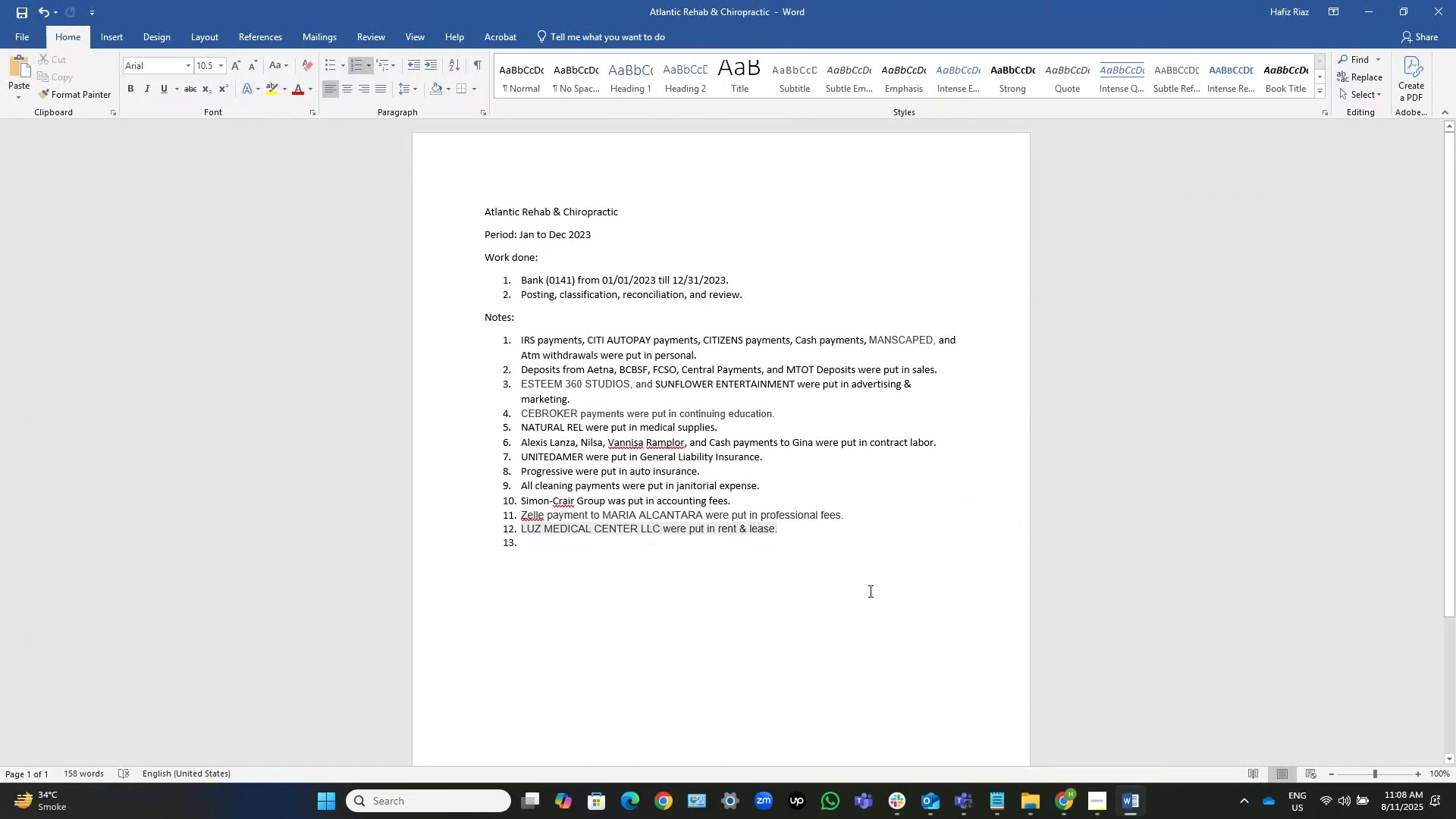 
key(NumpadEnter)
type(Affirm payments, ebay,)
 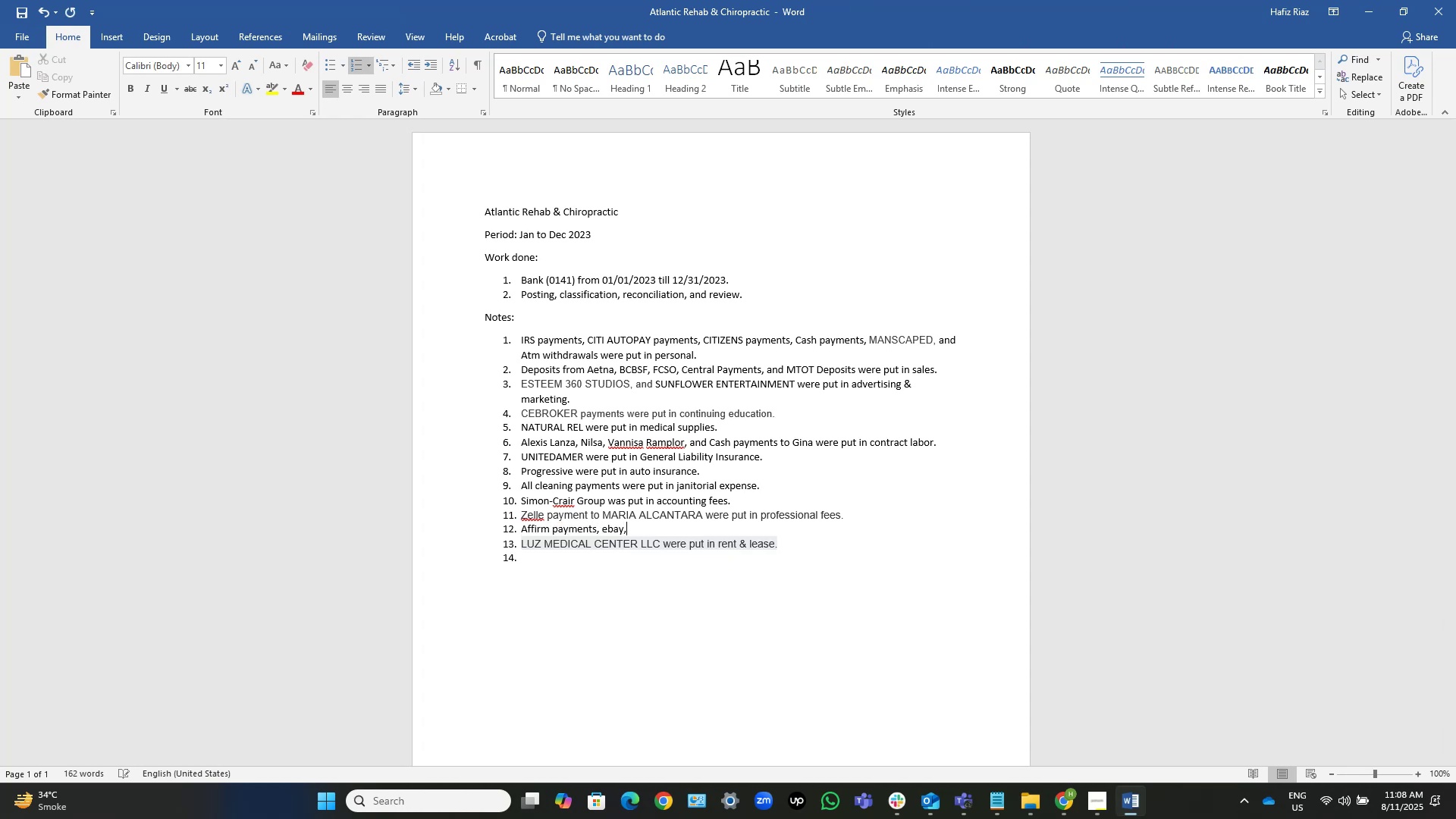 
left_click([1125, 800])
 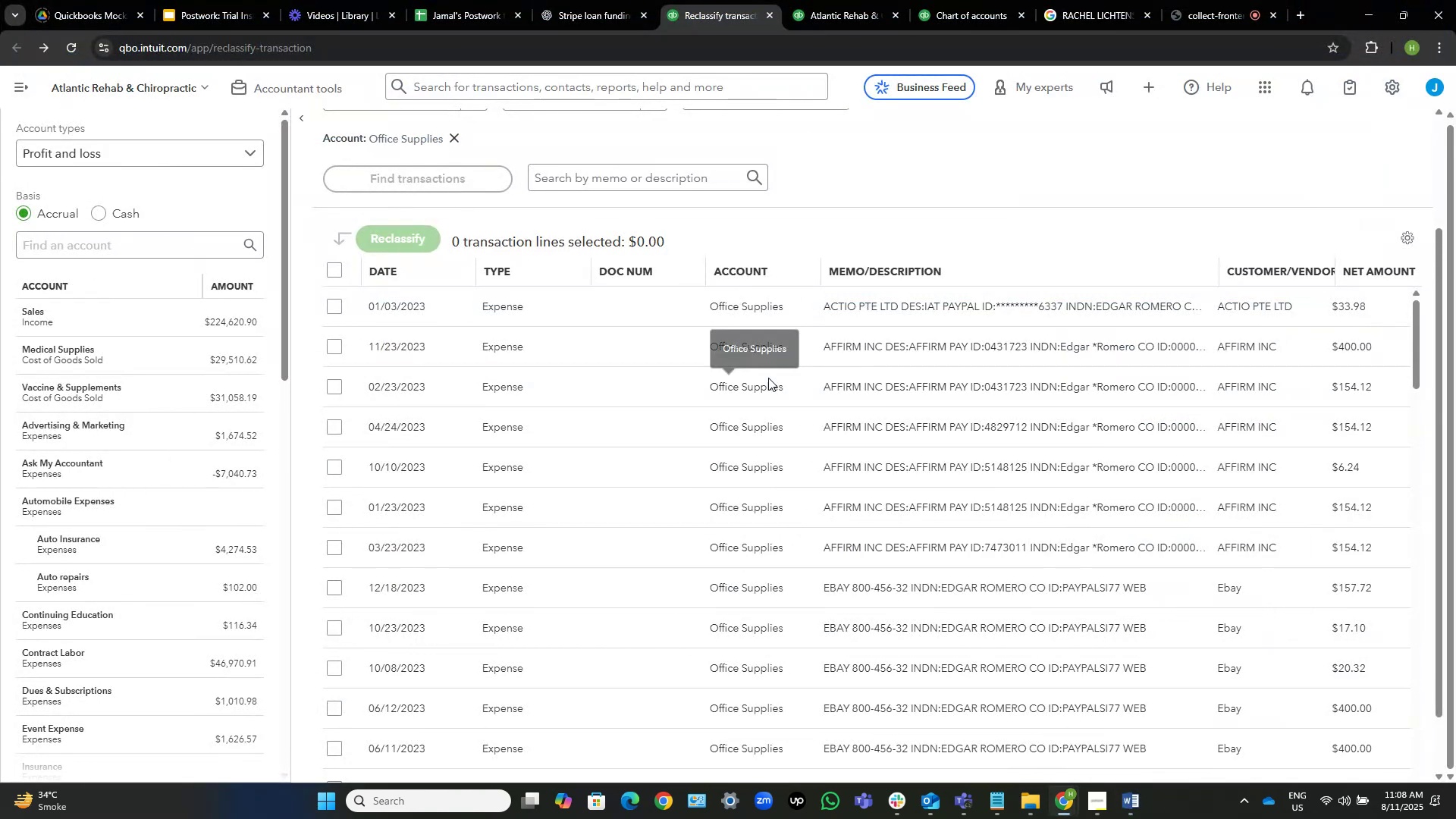 
scroll: coordinate [787, 507], scroll_direction: down, amount: 8.0
 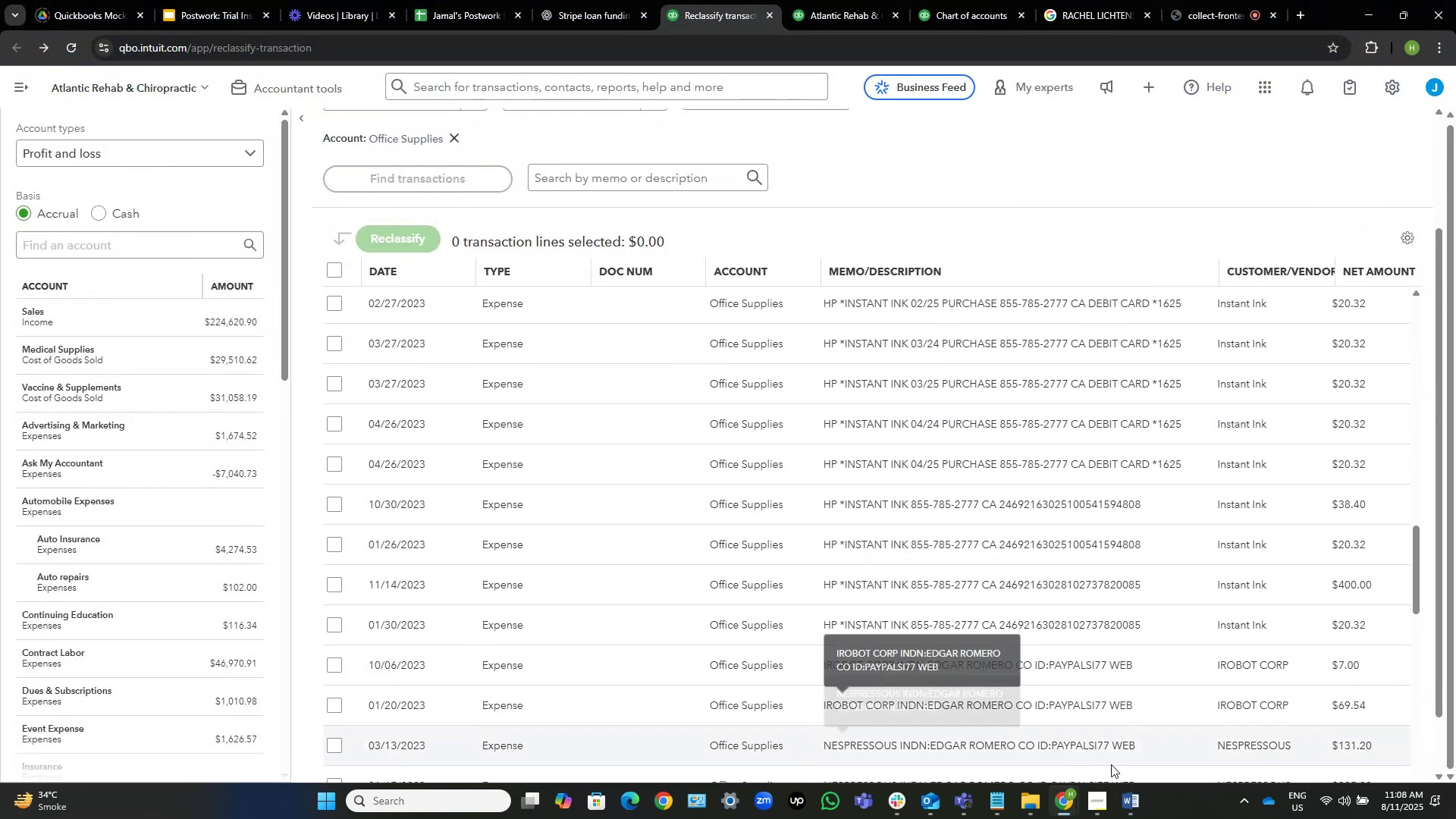 
left_click([1126, 802])
 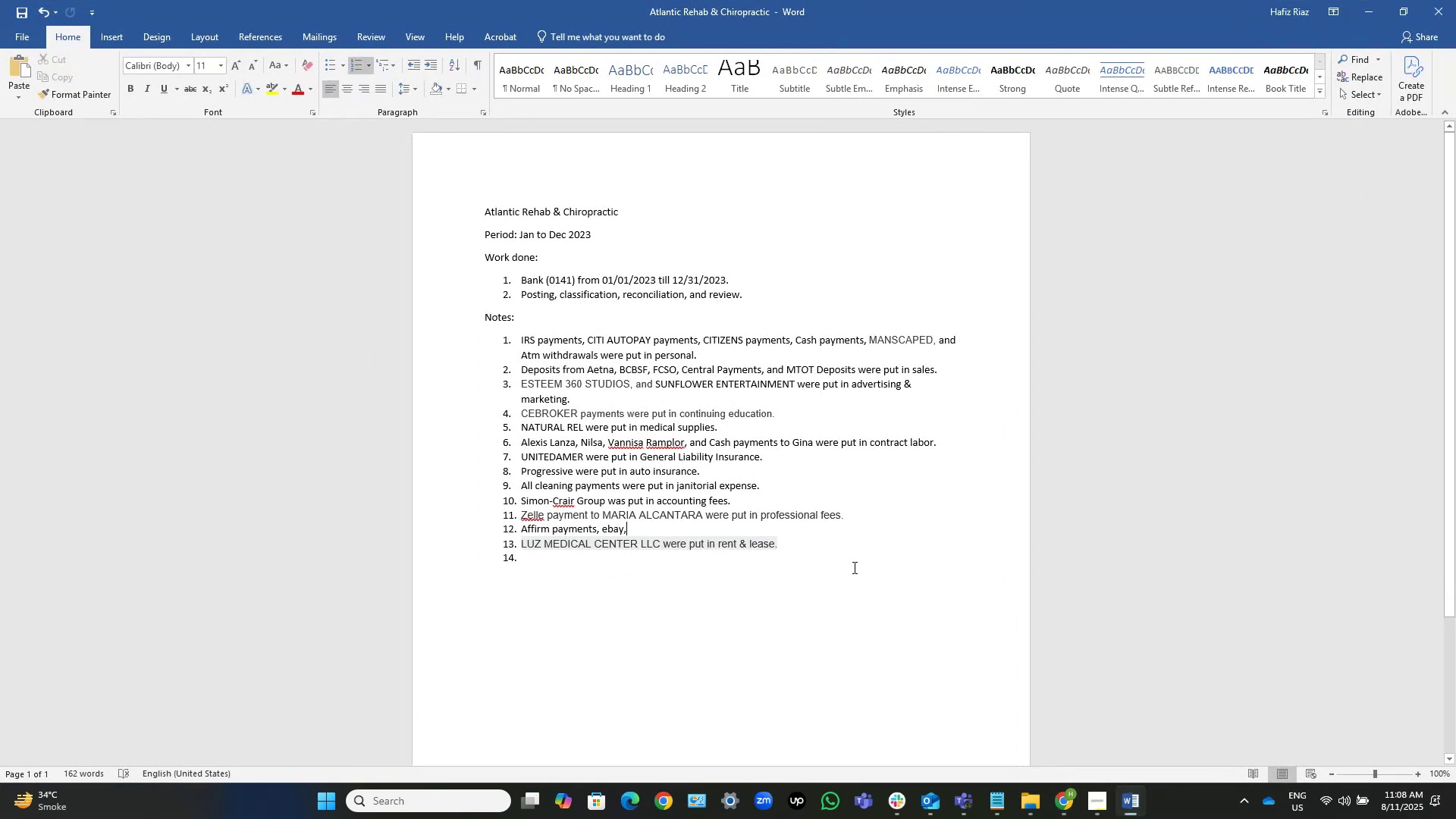 
key(ArrowLeft)
 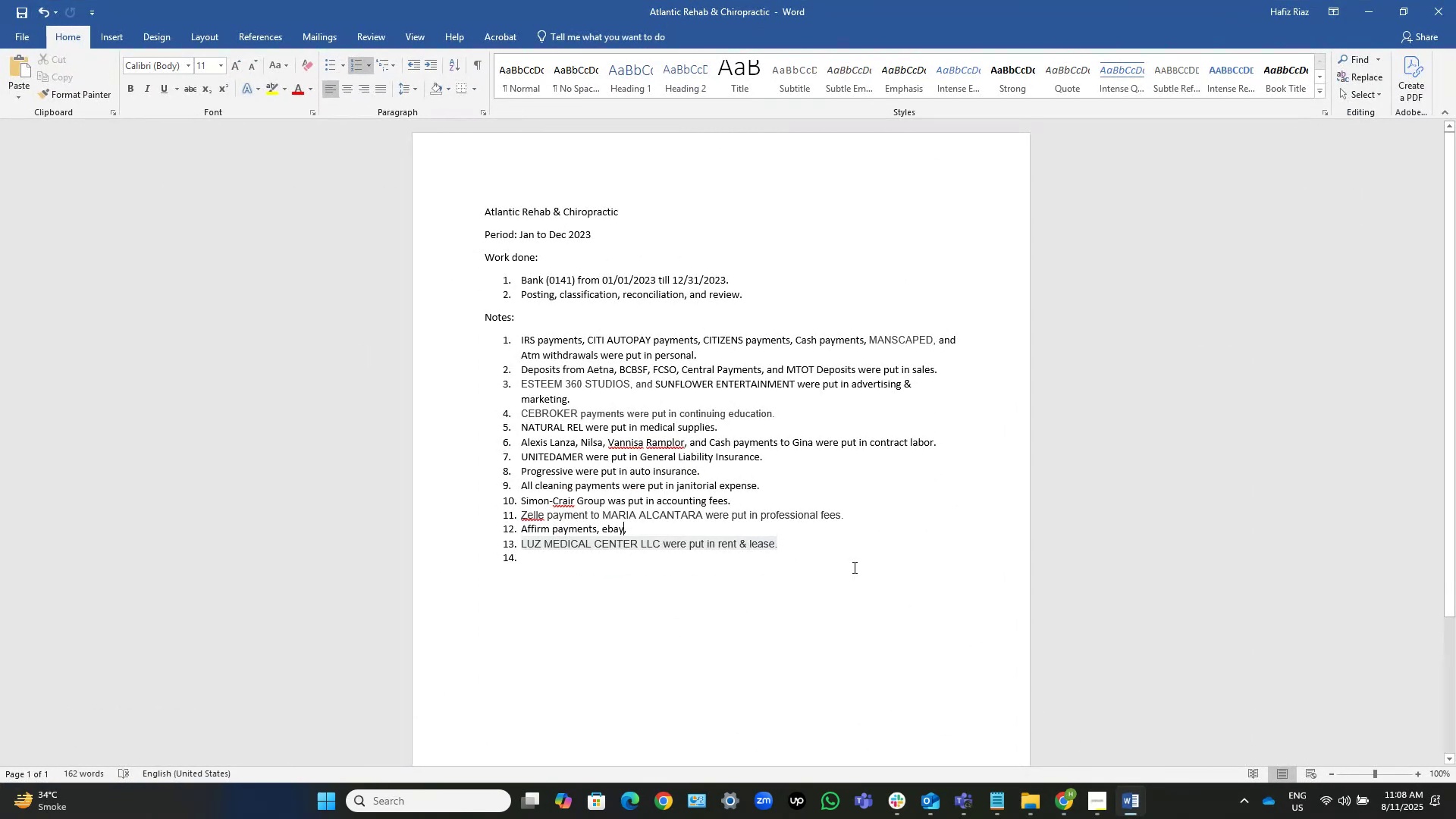 
key(ArrowRight)
 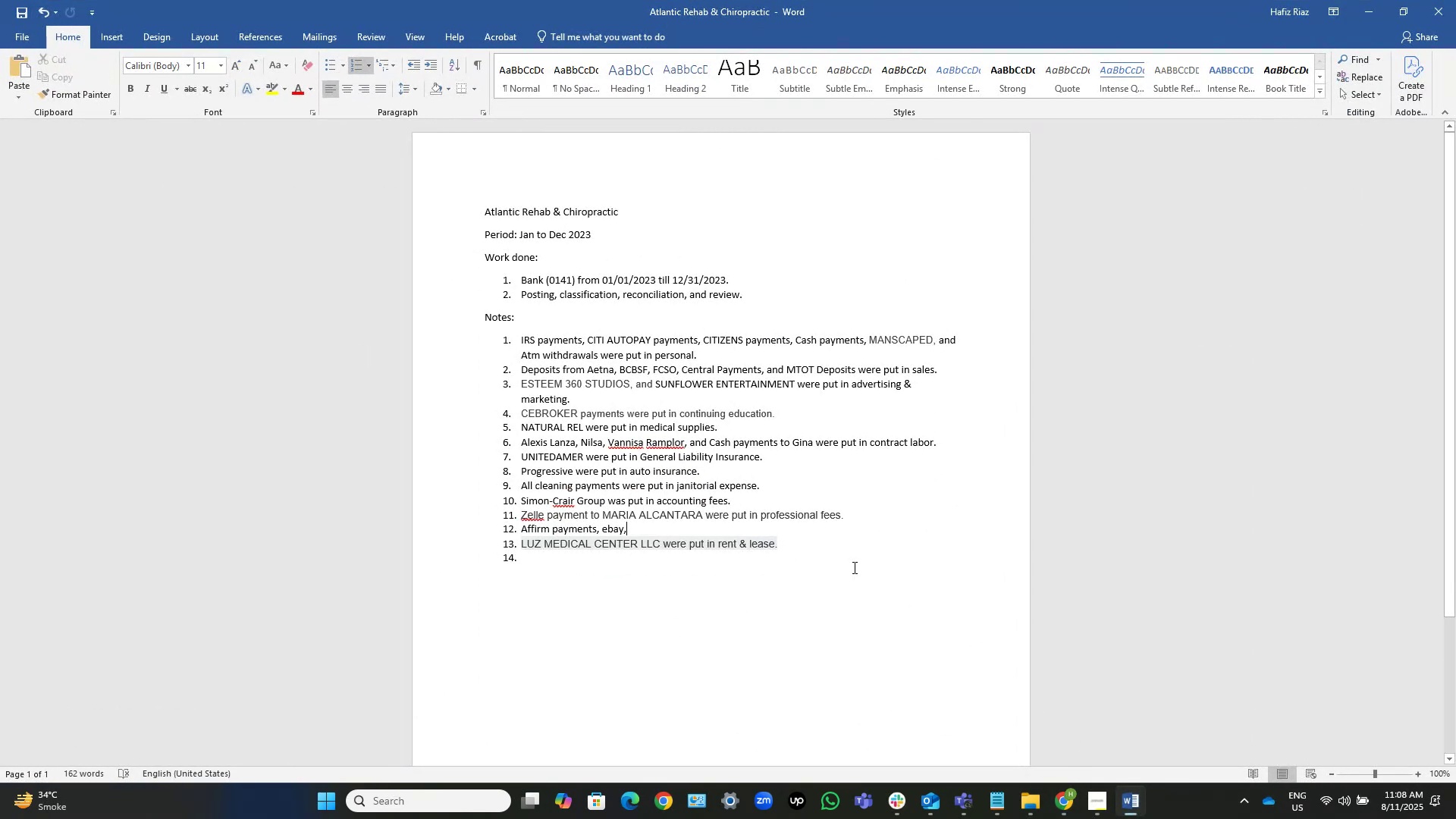 
key(ArrowRight)
 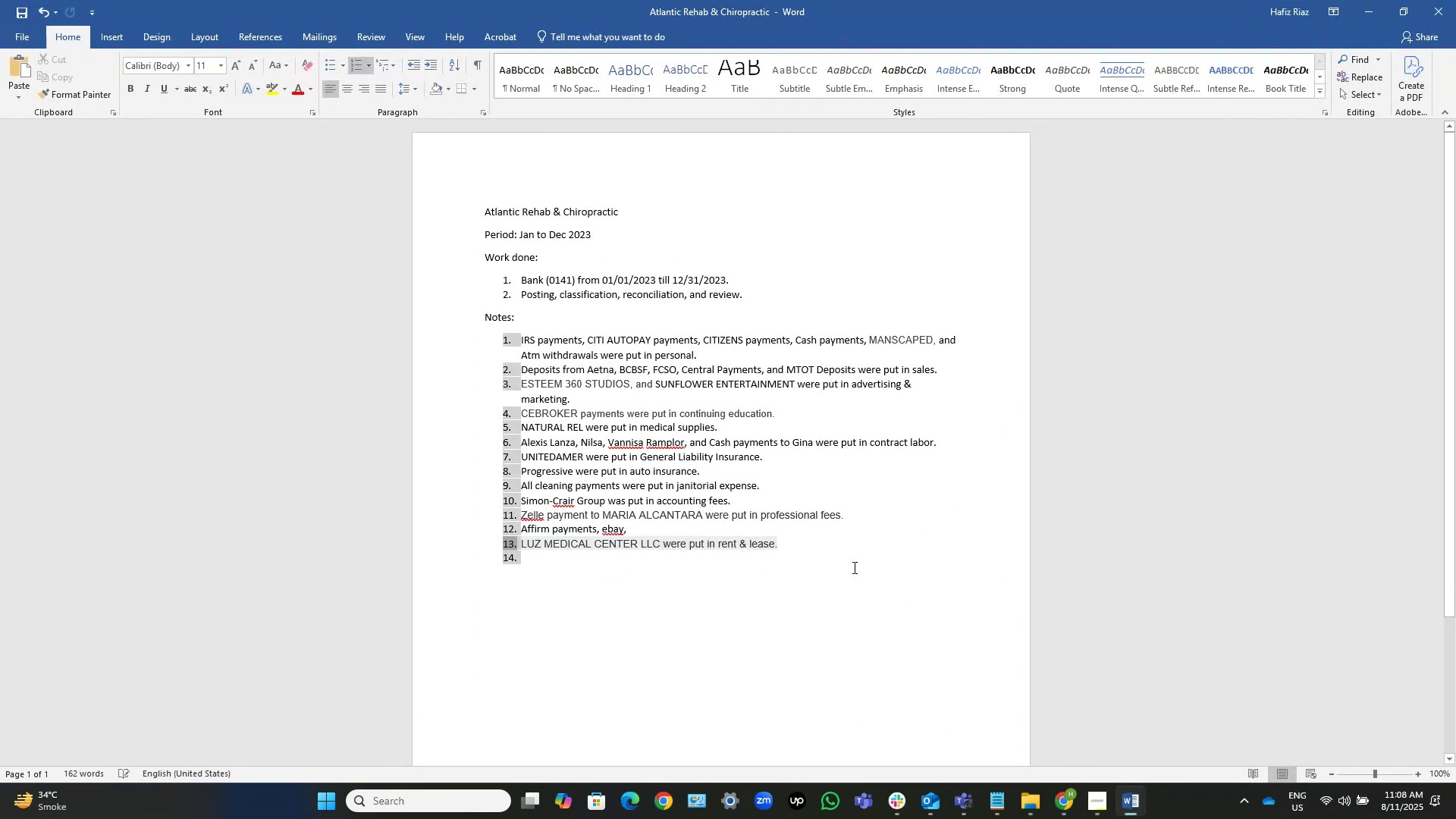 
key(ArrowLeft)
 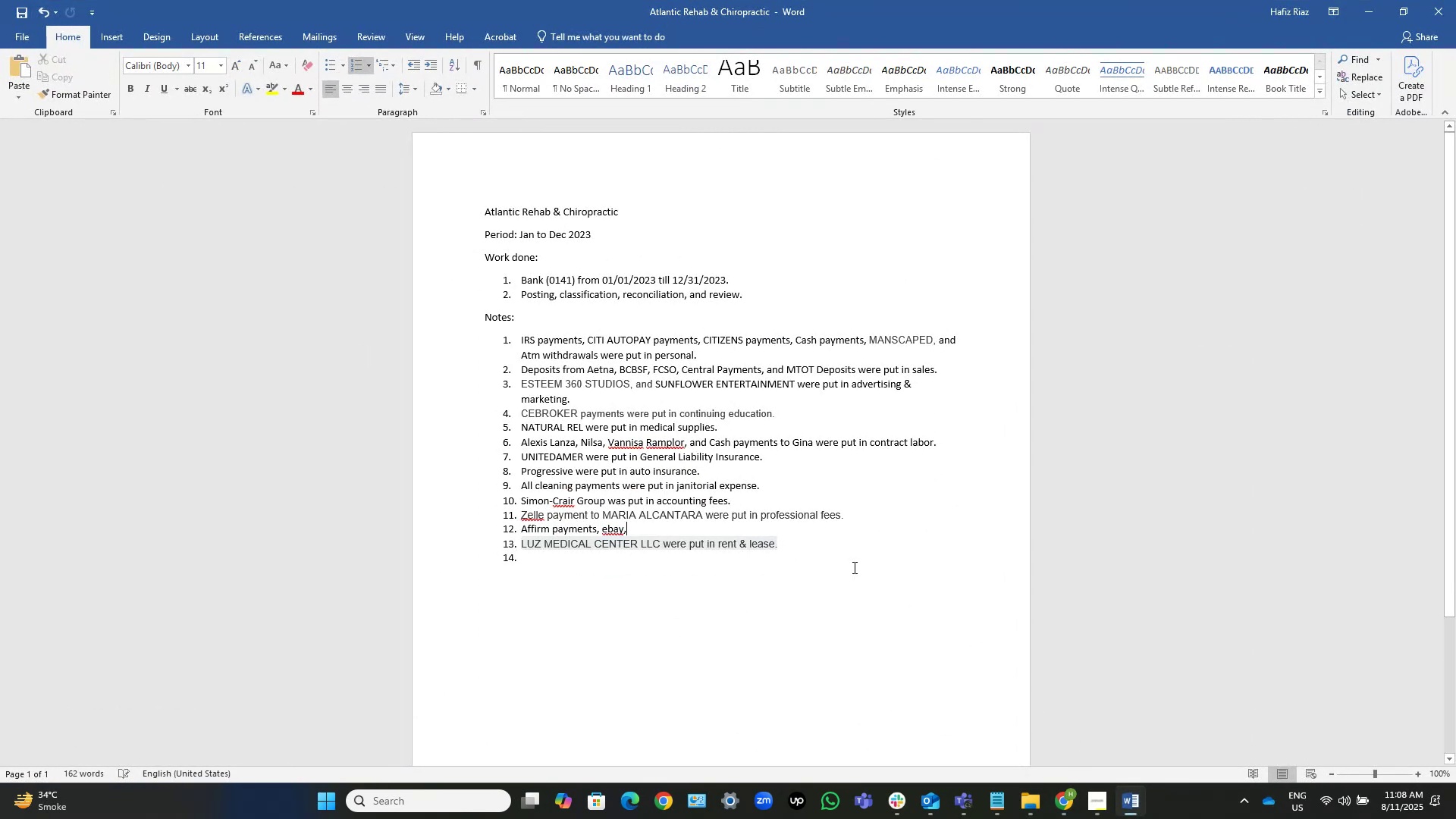 
type( etsy)
 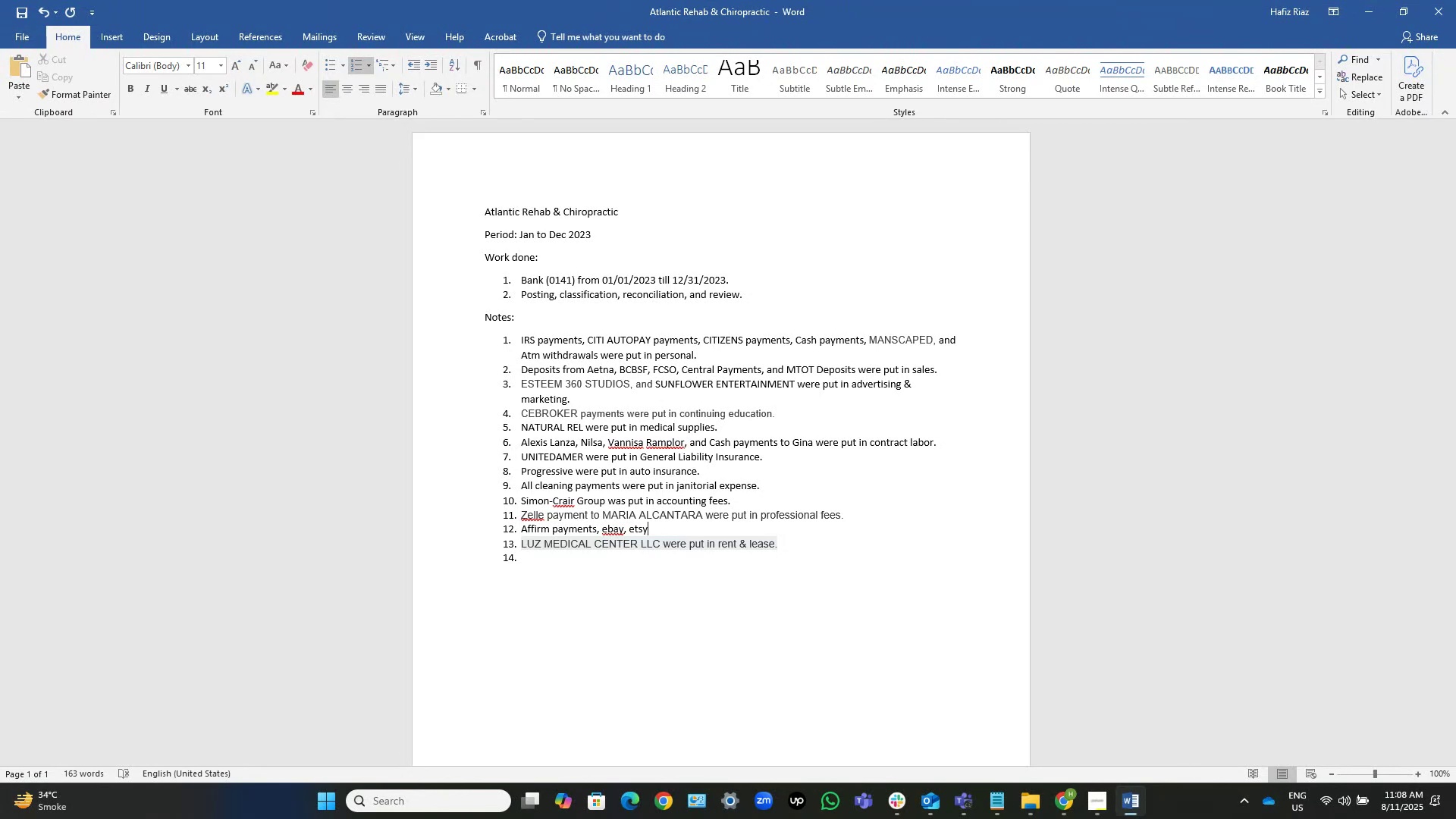 
wait(6.65)
 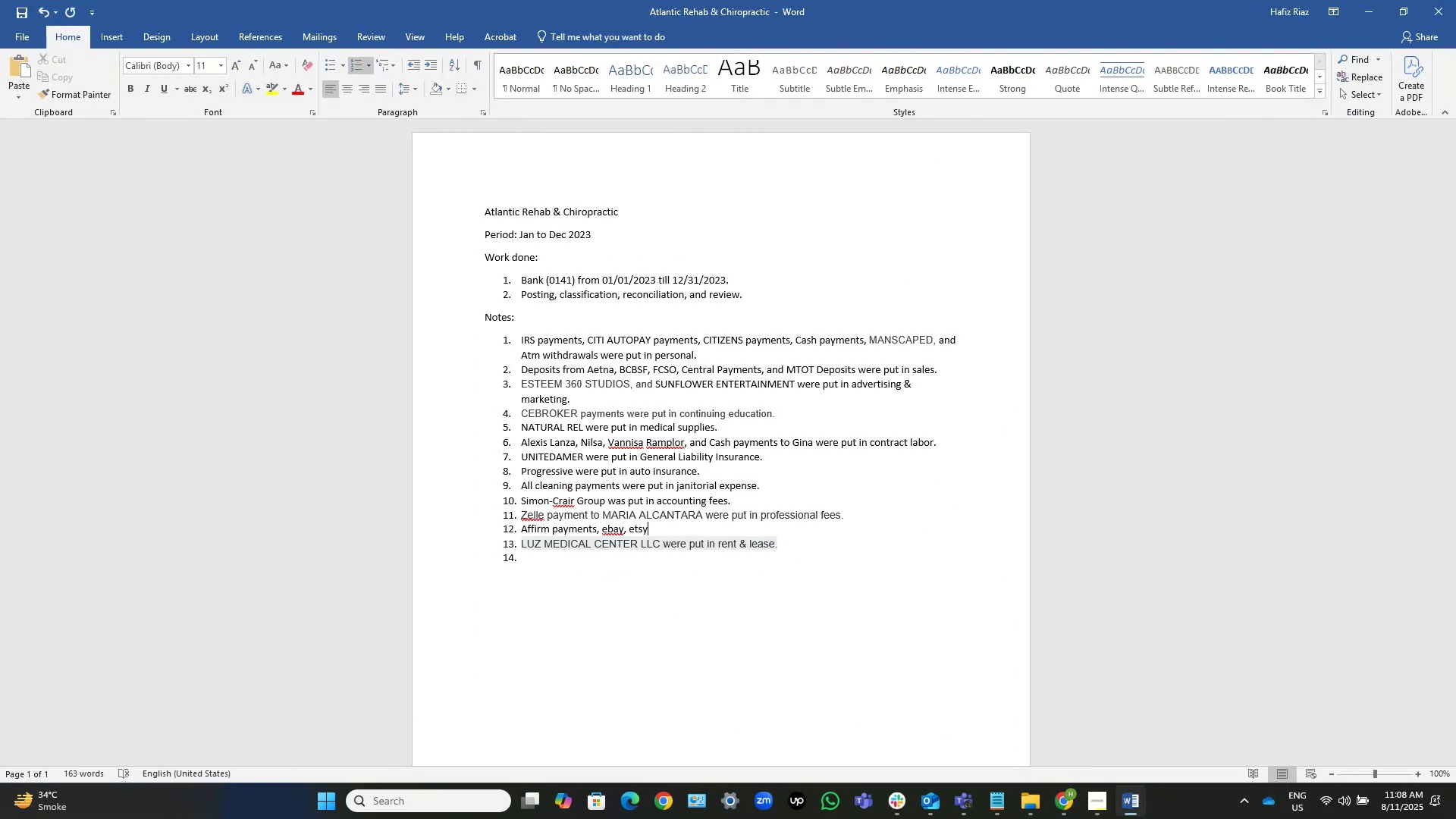 
type( were put in office supplies.)
 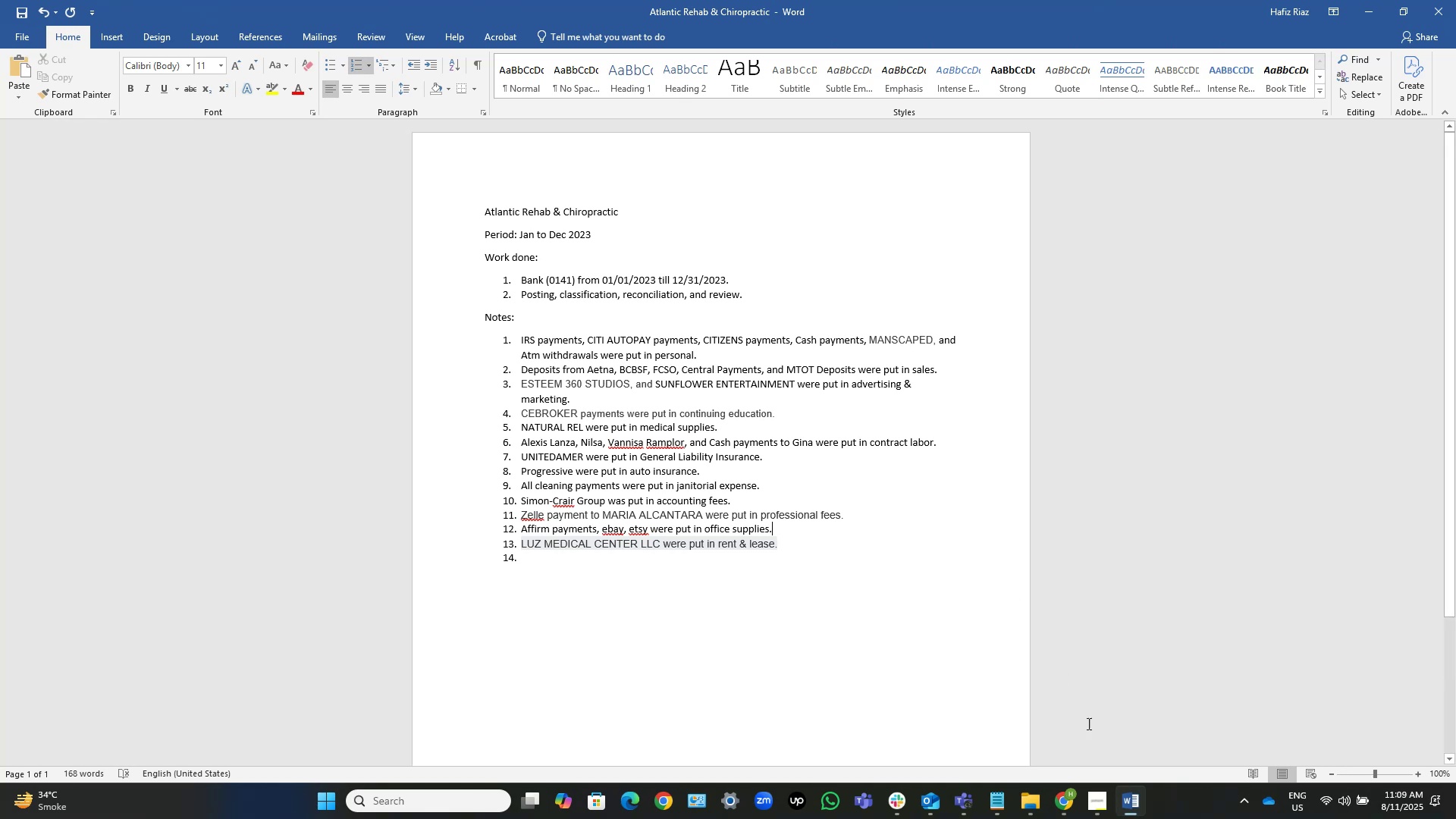 
left_click([1126, 818])
 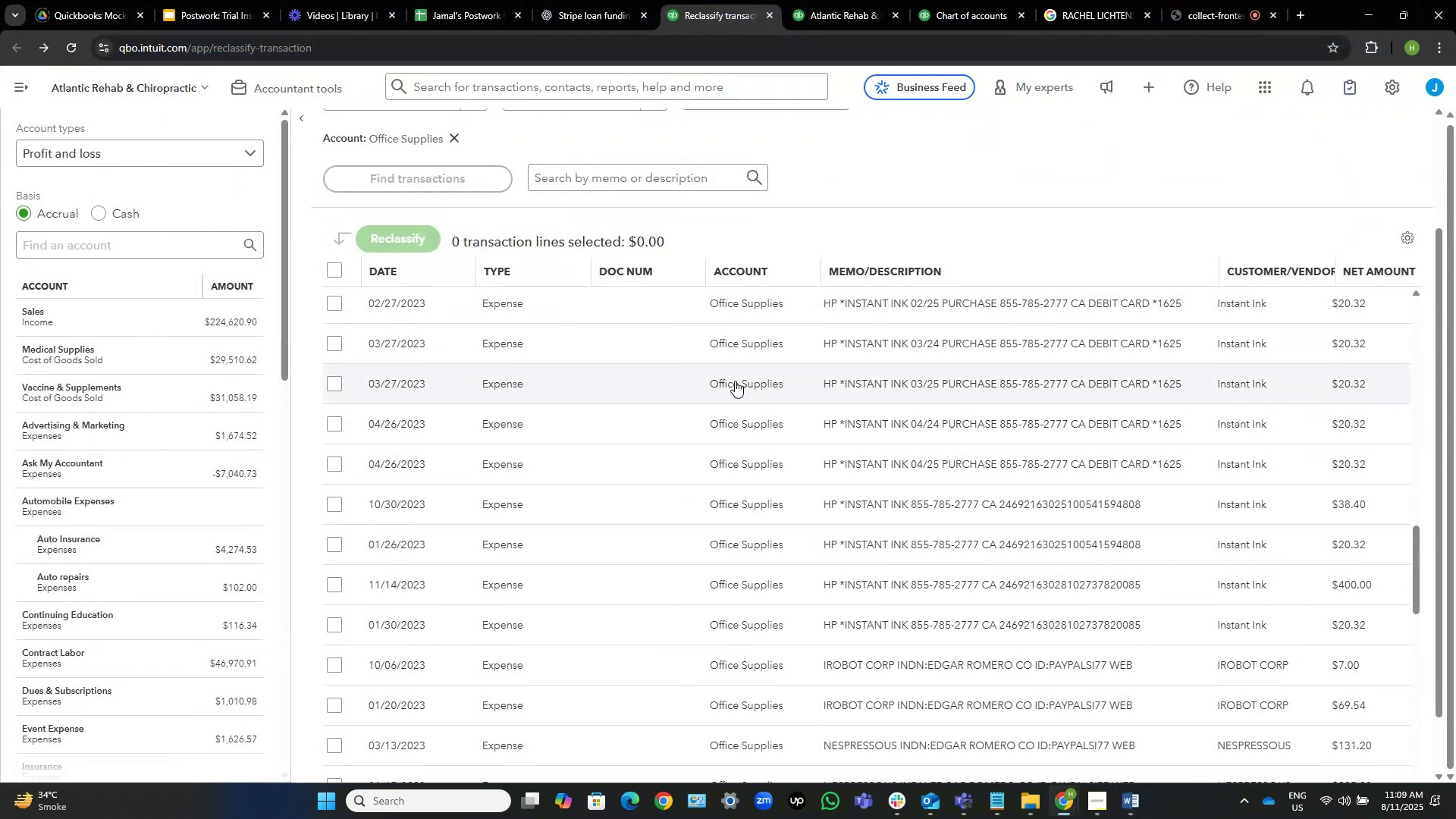 
scroll: coordinate [878, 475], scroll_direction: down, amount: 6.0
 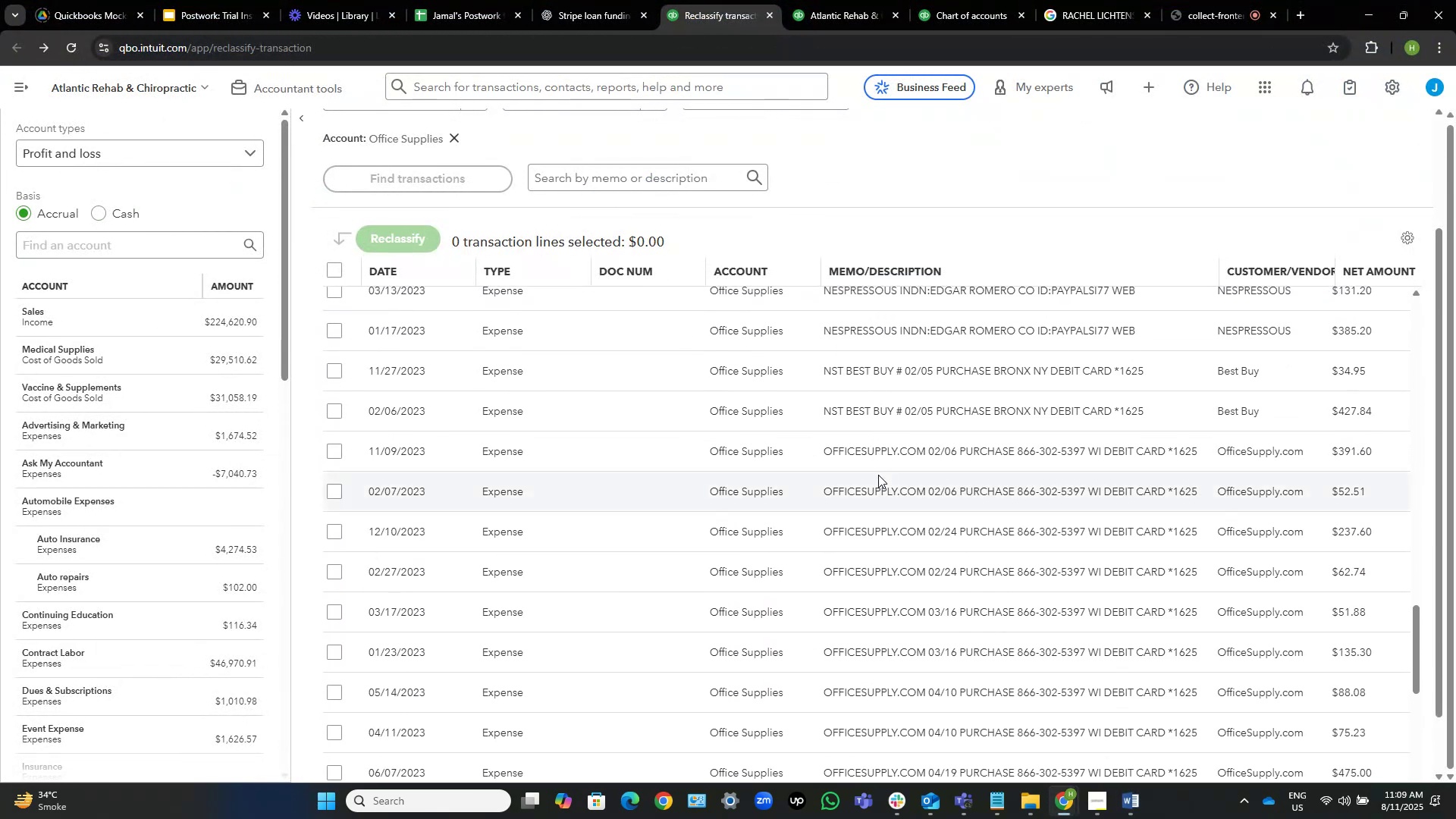 
mouse_move([966, 389])
 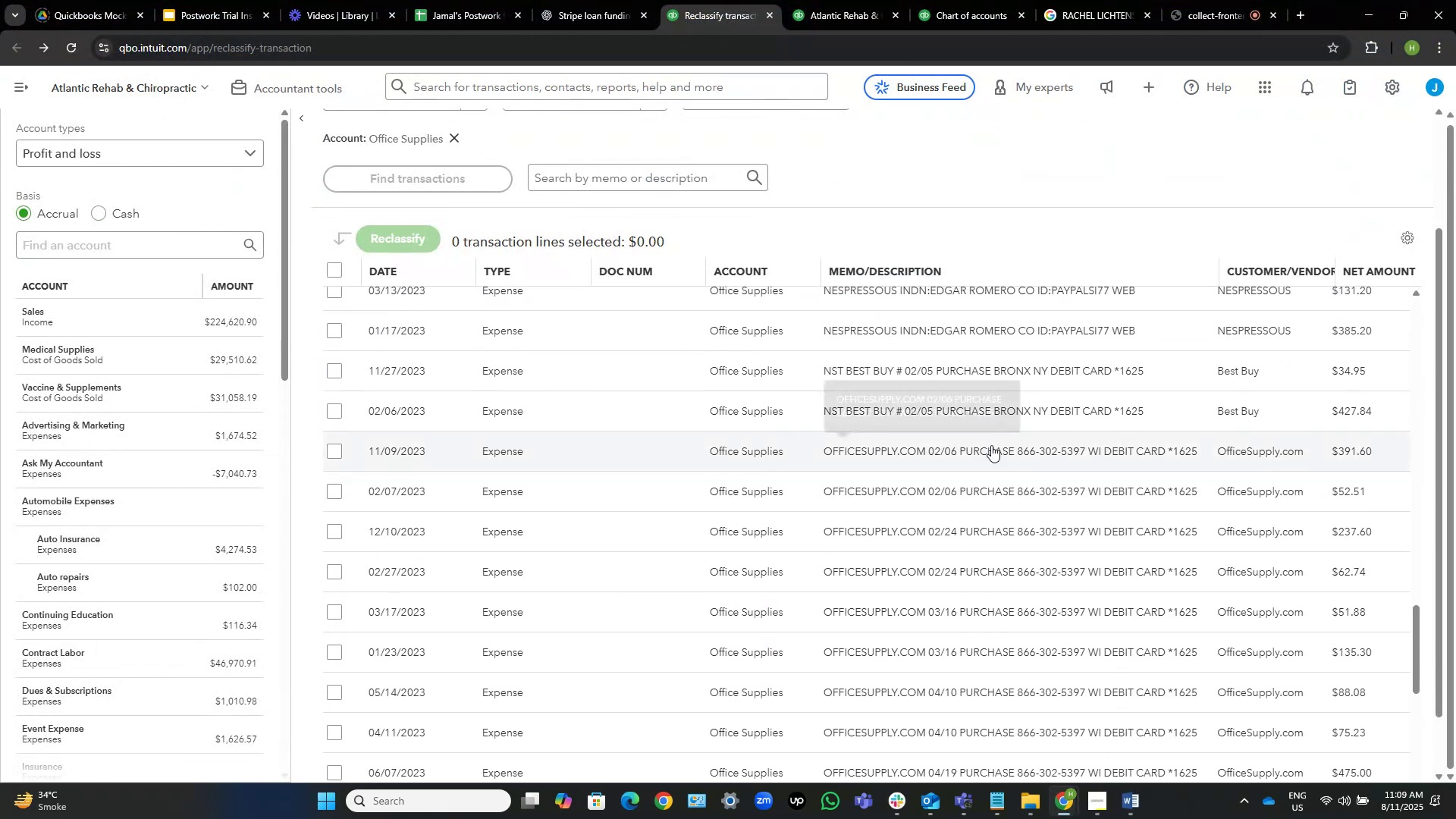 
scroll: coordinate [985, 448], scroll_direction: down, amount: 3.0
 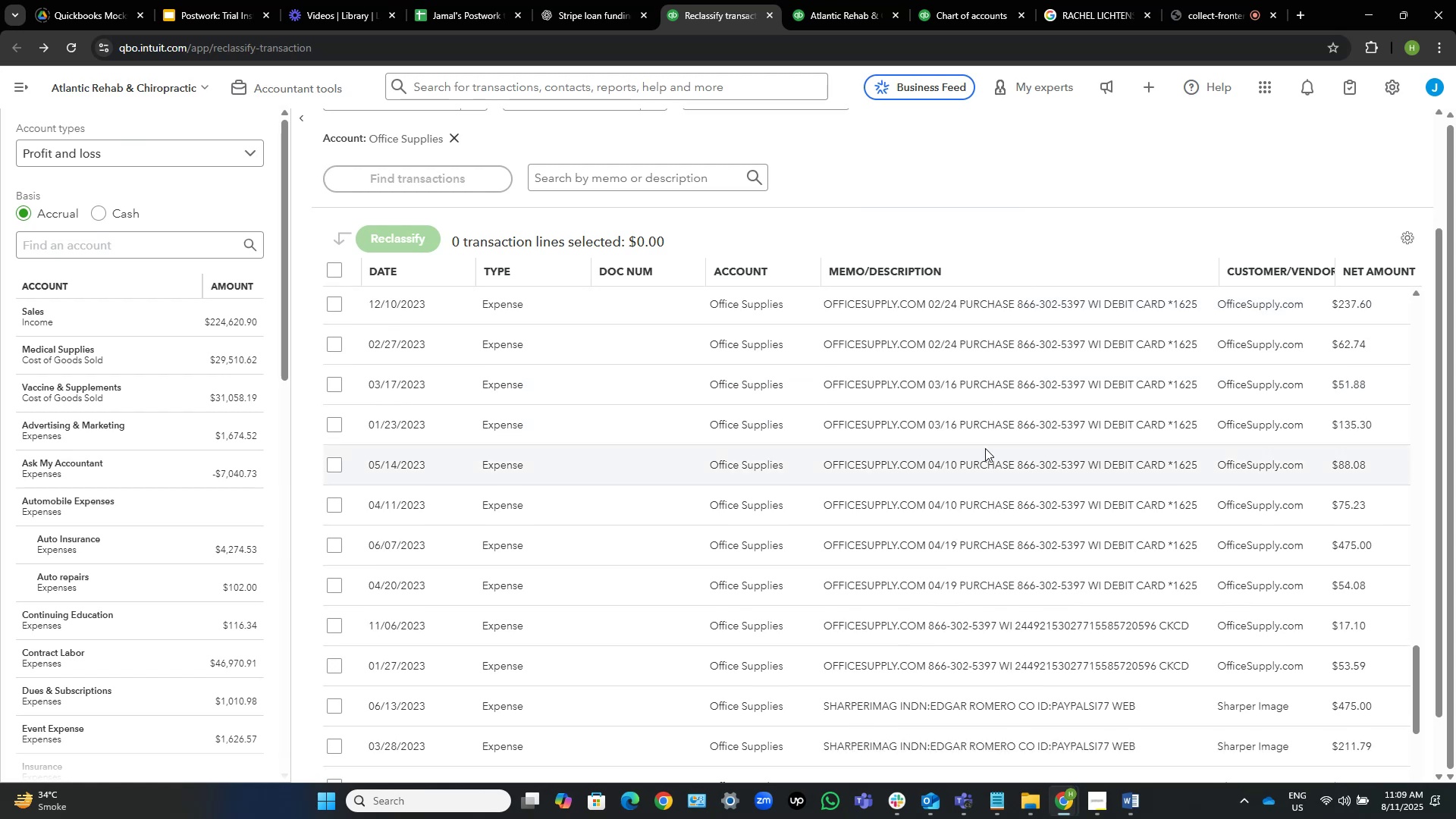 
left_click([847, 6])
 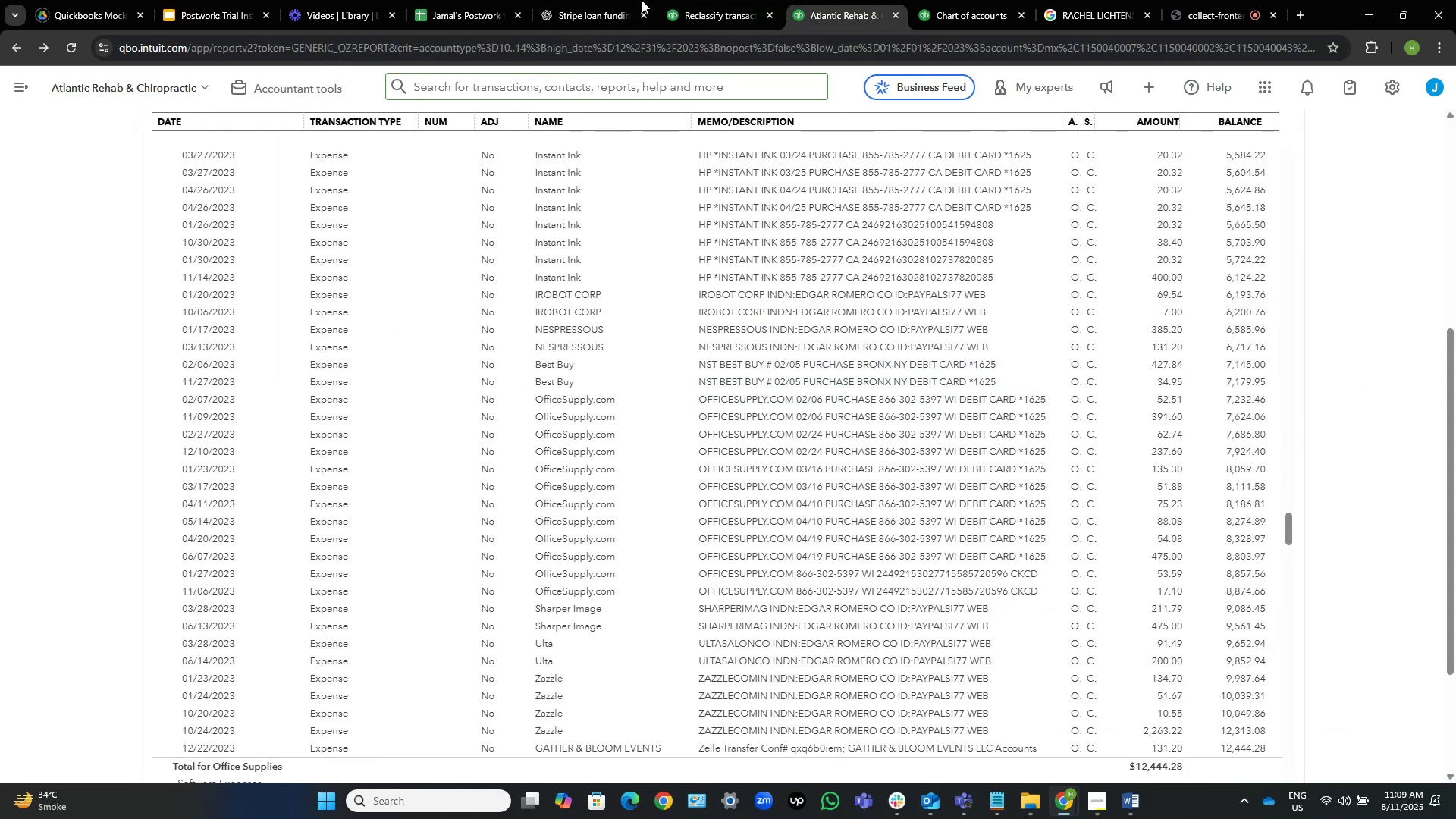 
left_click([703, 0])
 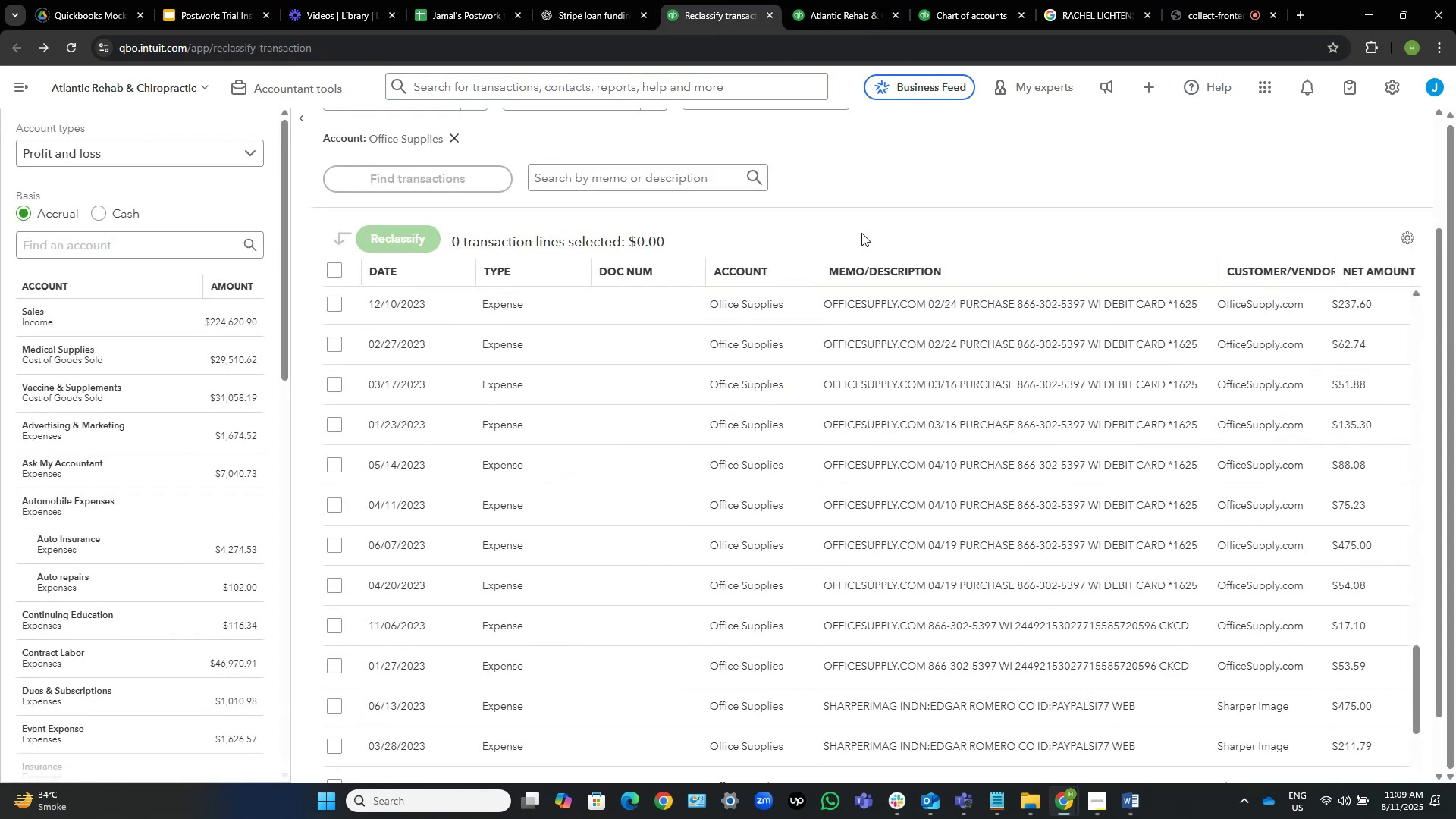 
scroll: coordinate [738, 511], scroll_direction: down, amount: 14.0
 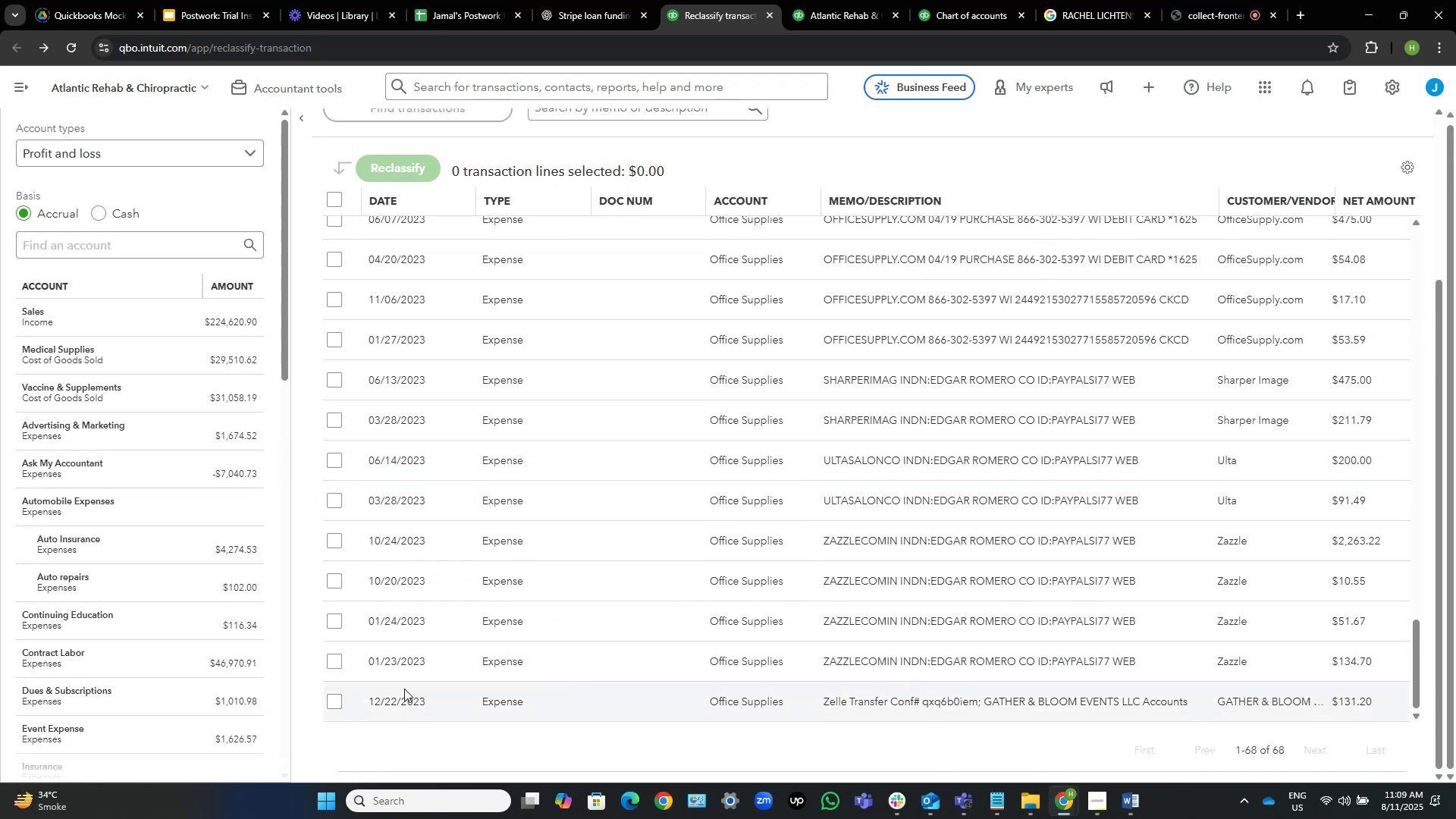 
left_click([335, 699])
 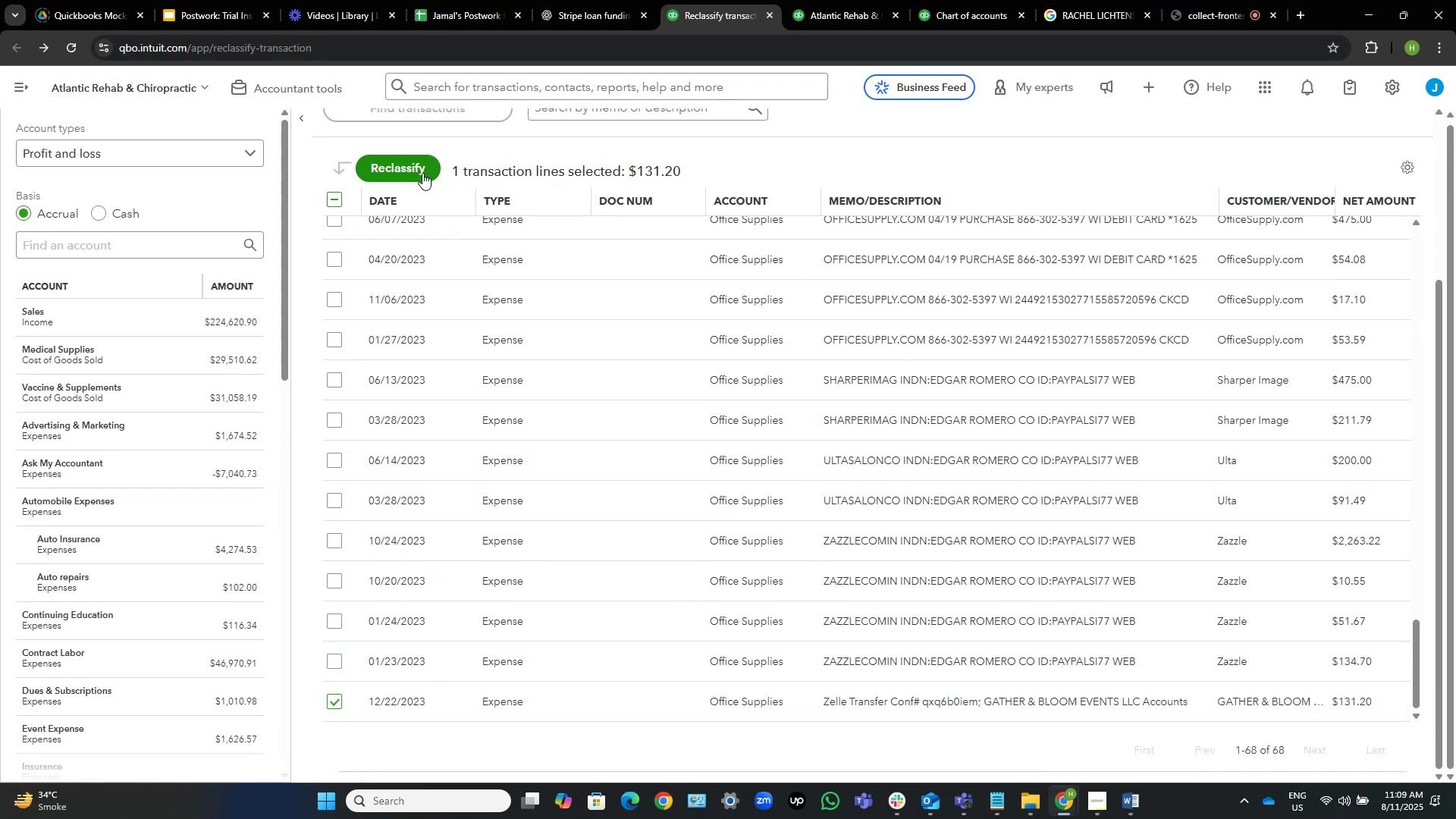 
left_click([400, 173])
 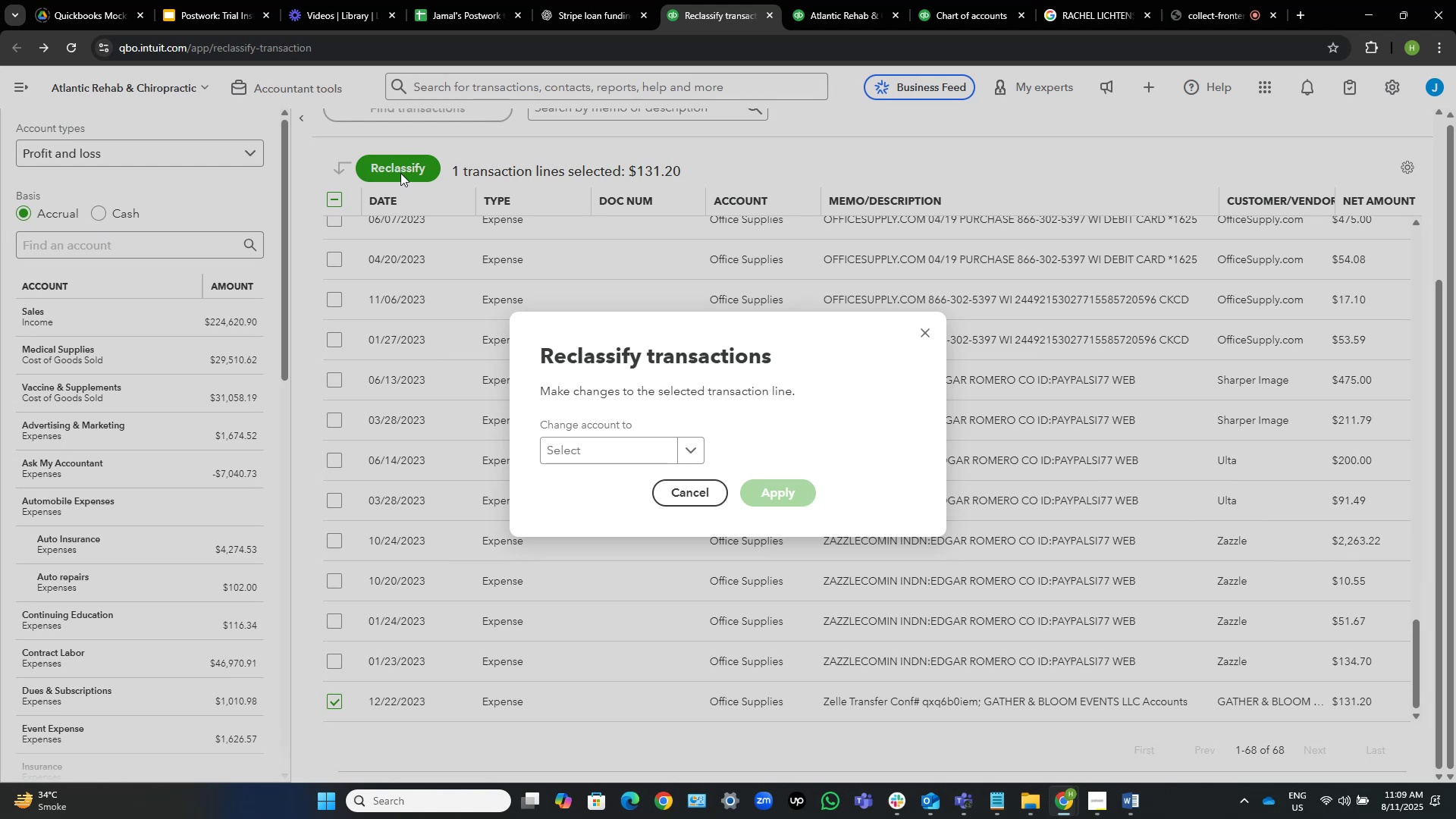 
wait(24.15)
 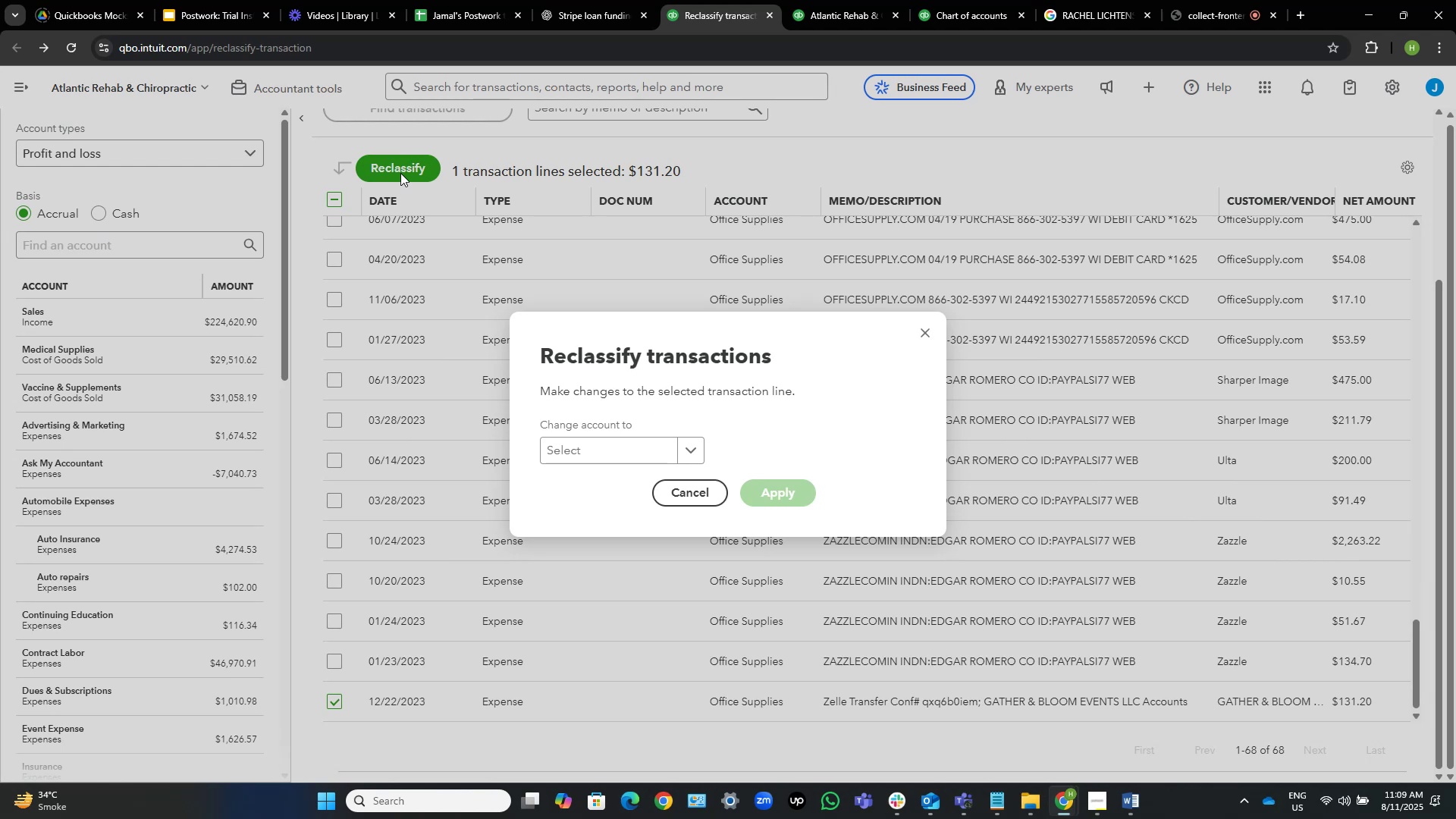 
left_click([591, 442])
 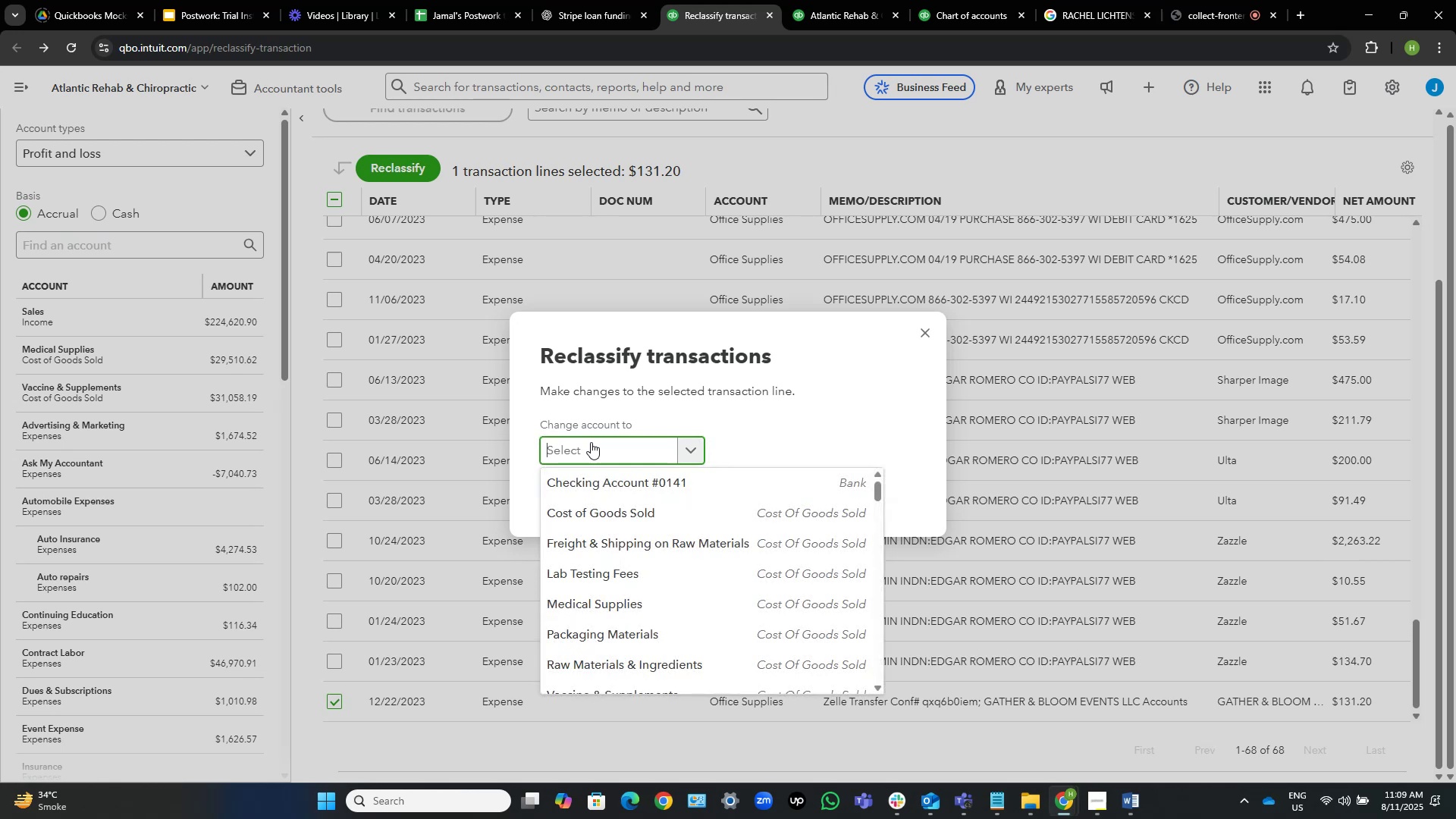 
type(off)
 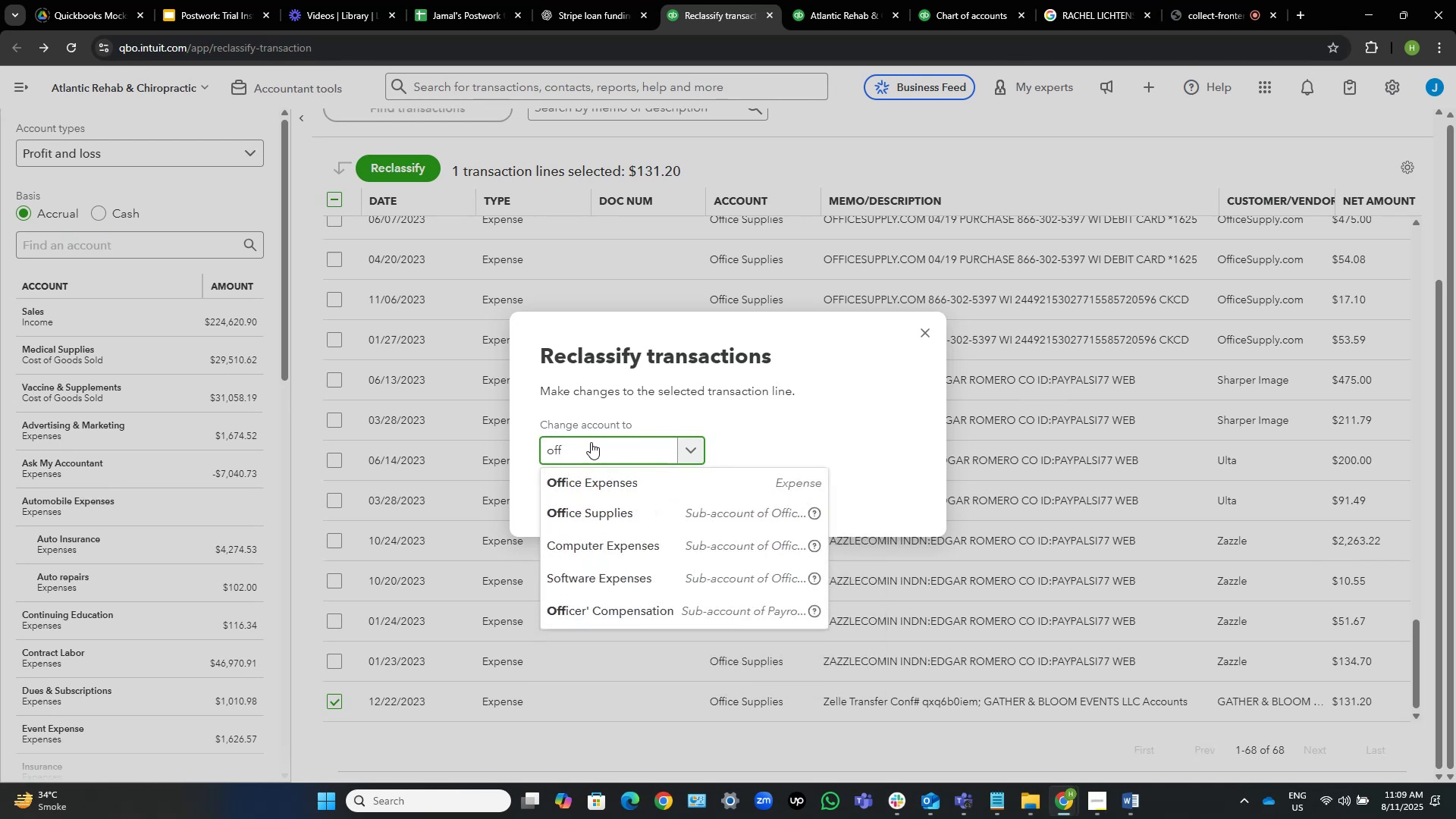 
key(ArrowDown)
 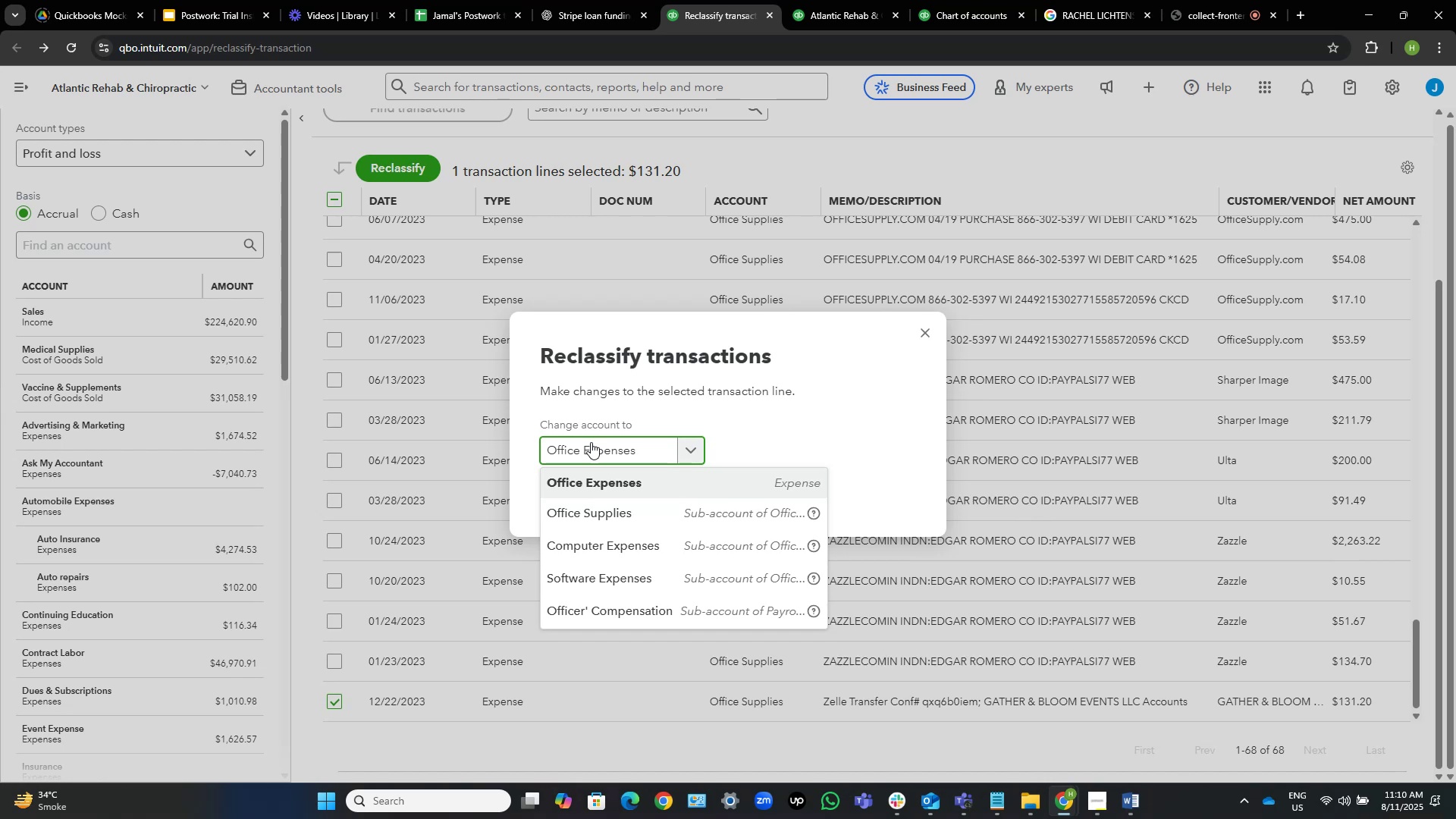 
type(=evn)
 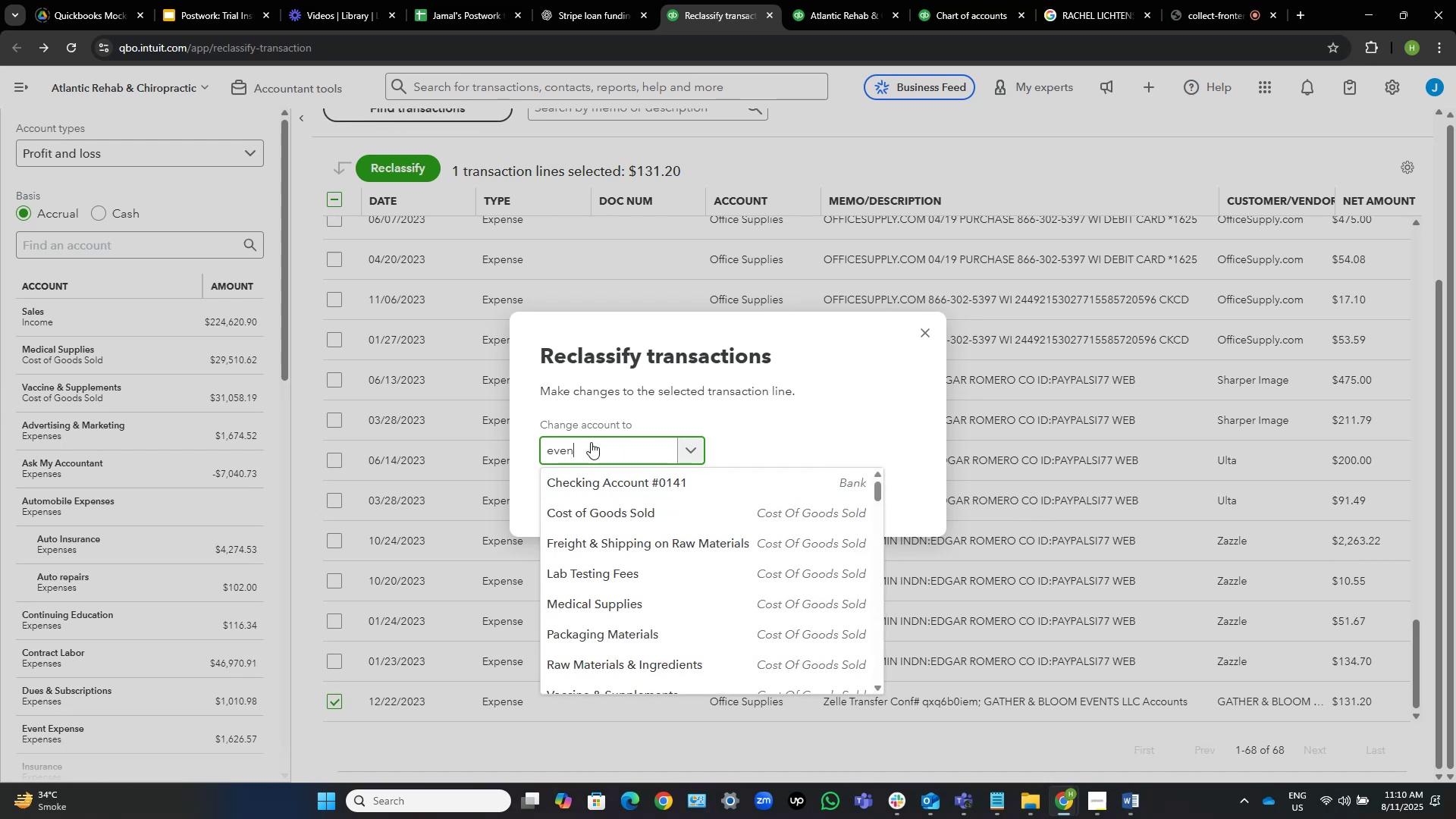 
hold_key(key=Backspace, duration=1.17)
 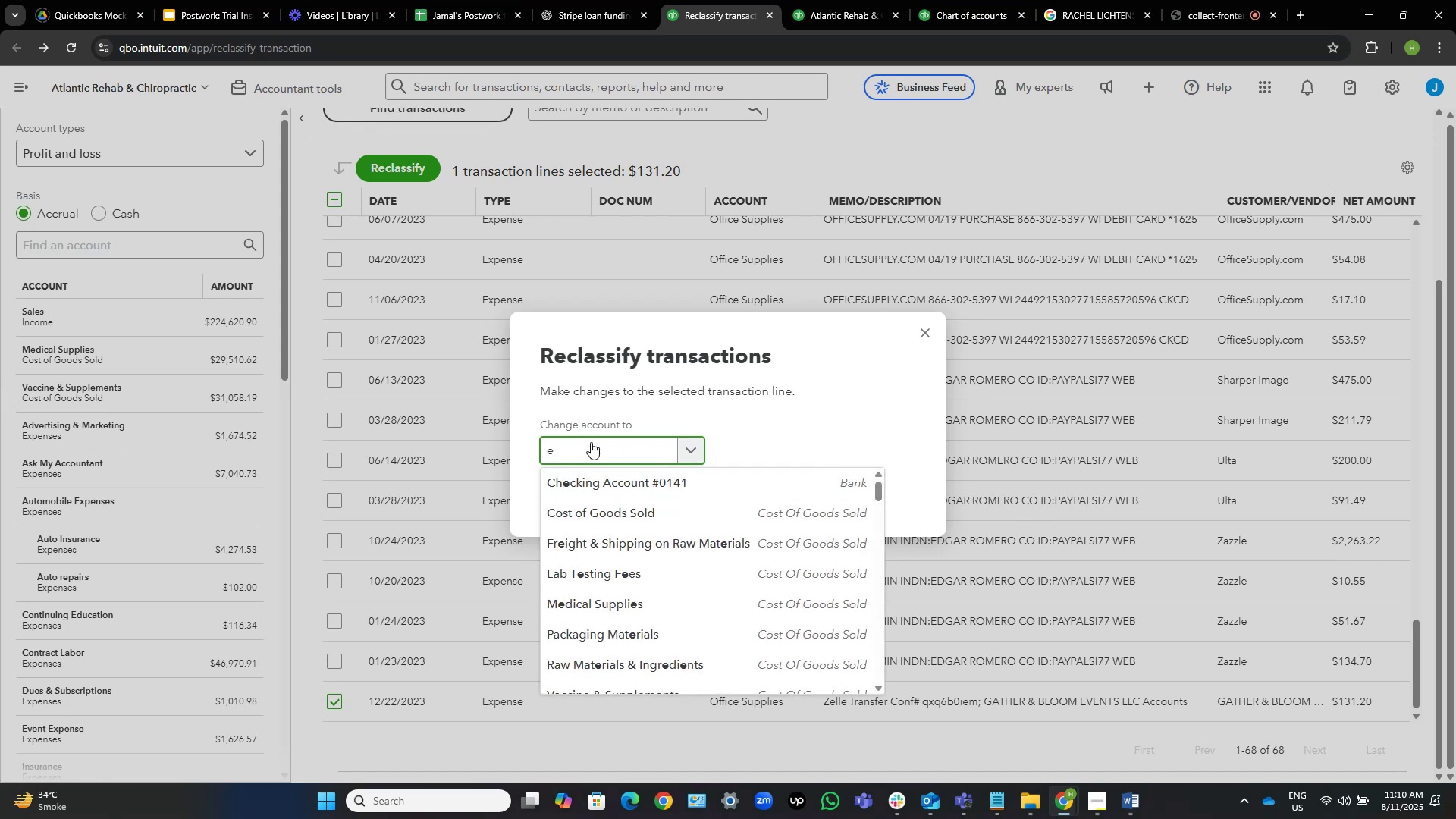 
key(ArrowDown)
 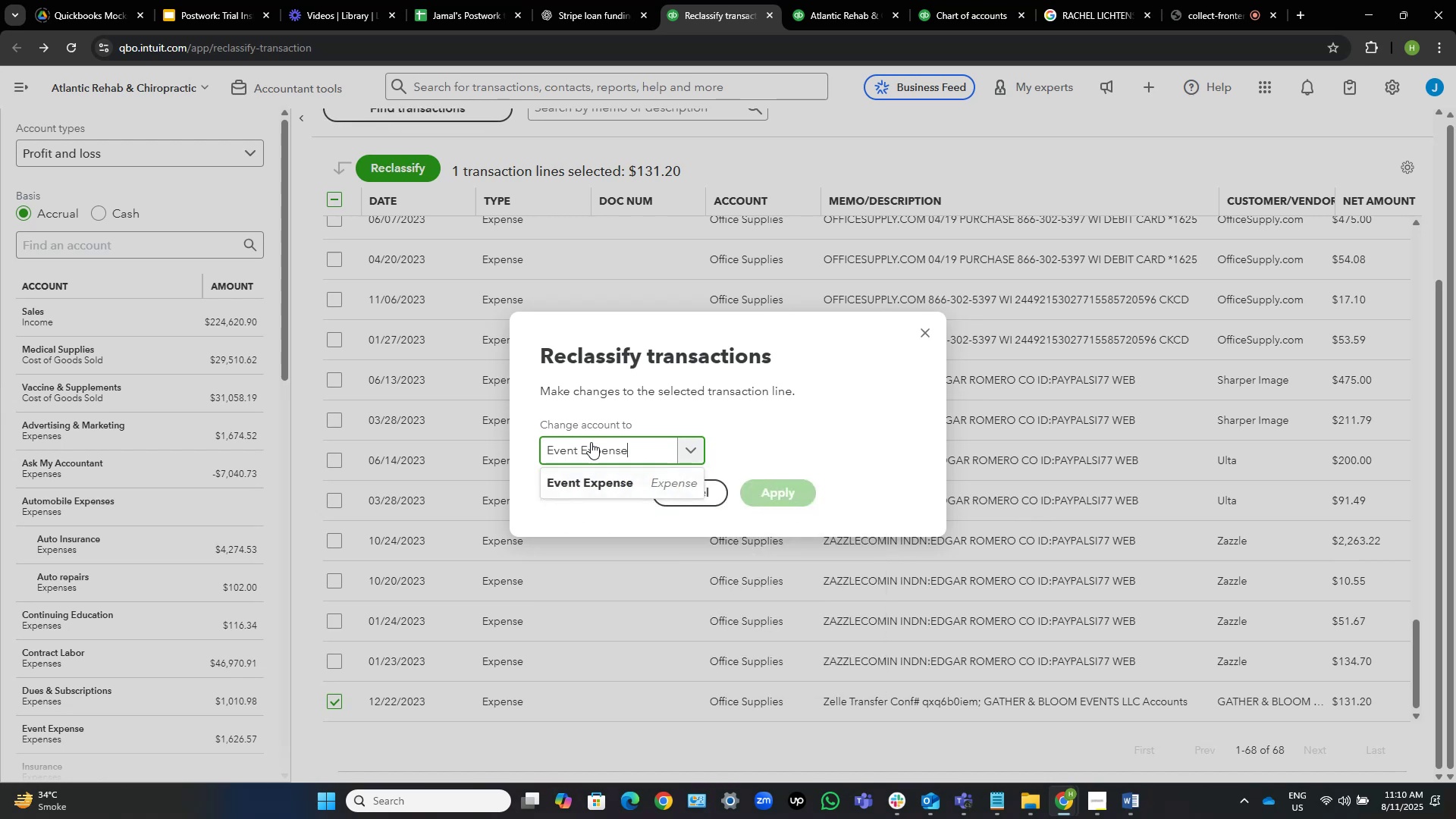 
key(ArrowDown)
 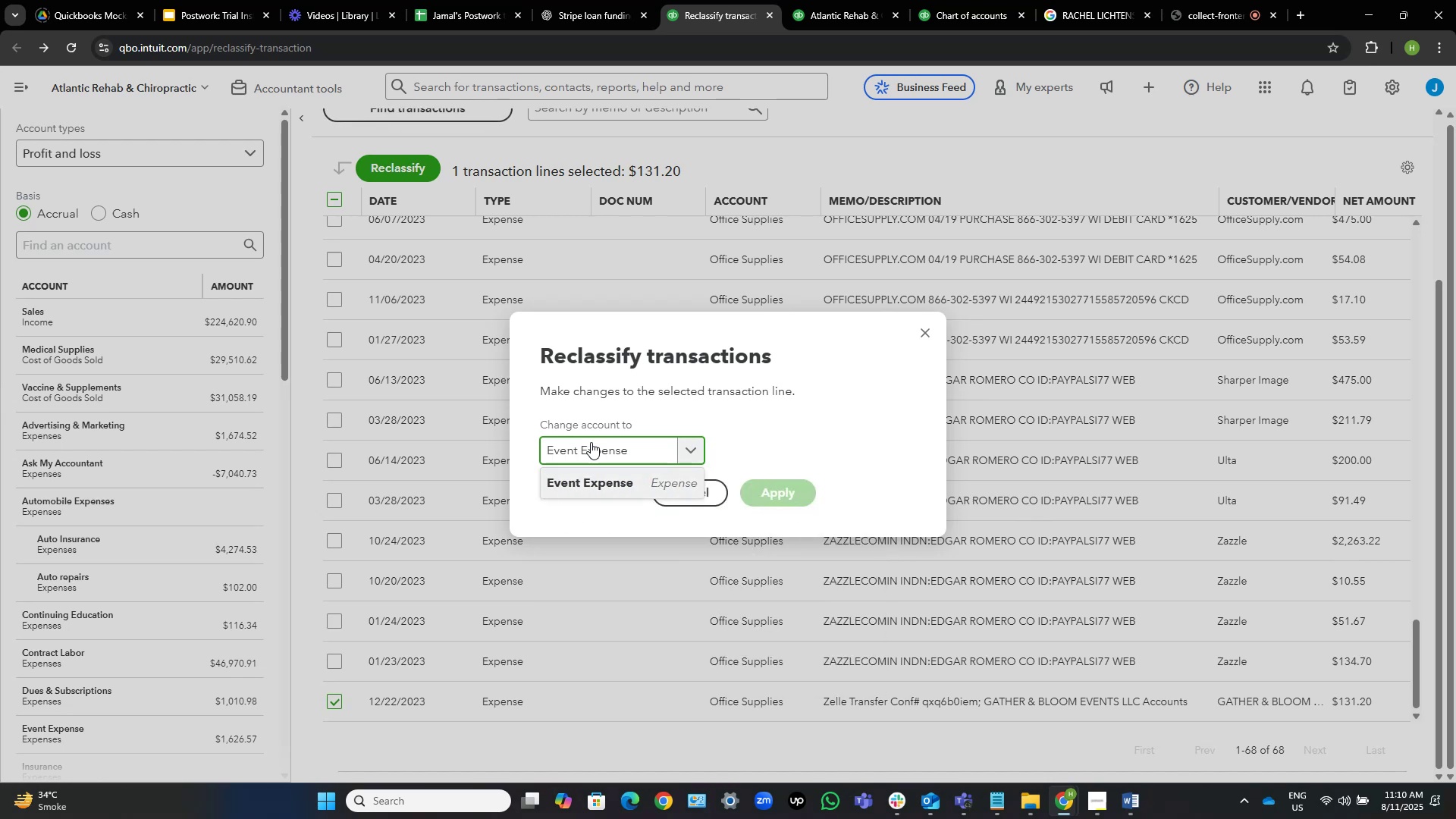 
key(NumpadEnter)
 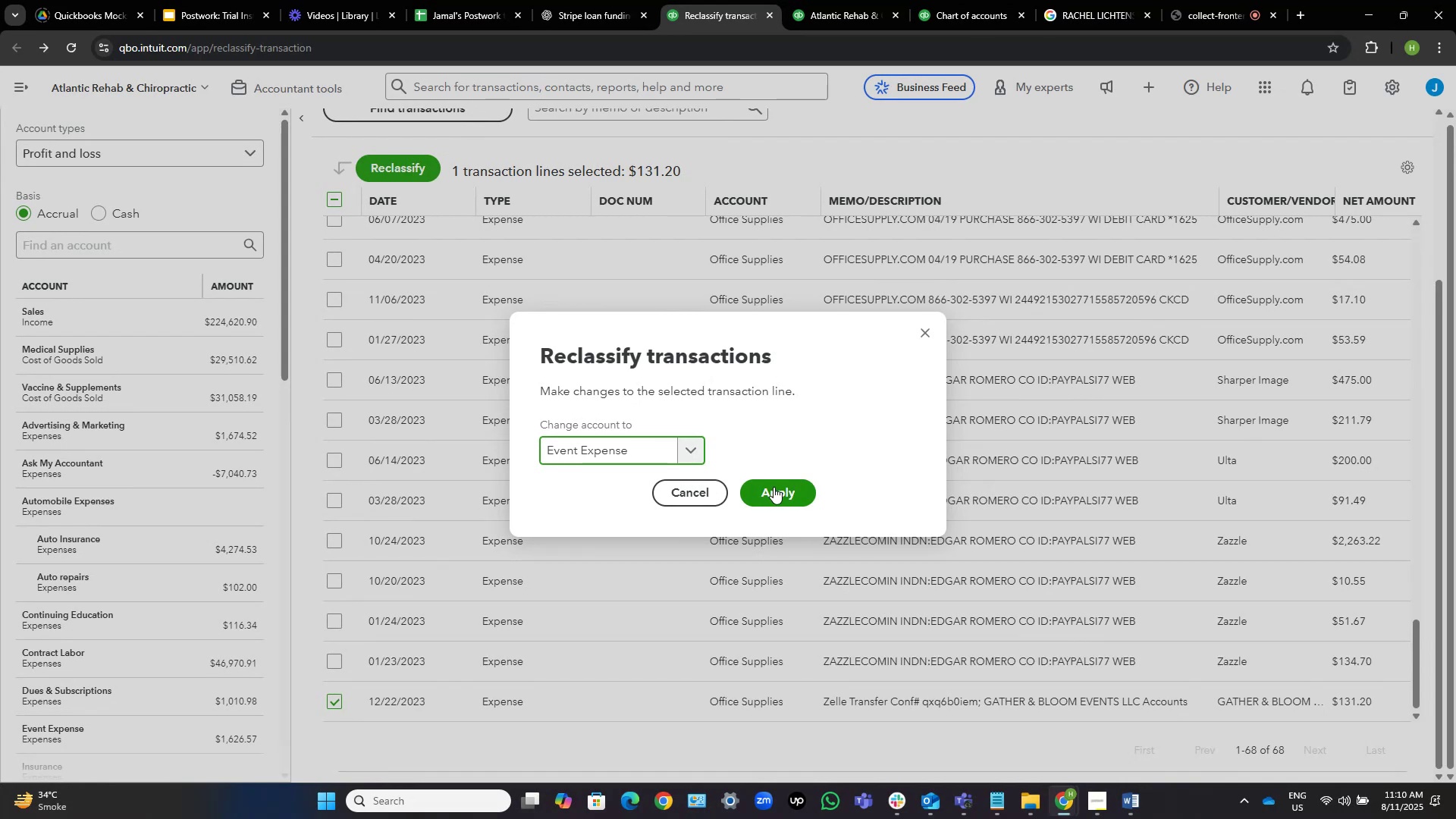 
left_click([774, 487])
 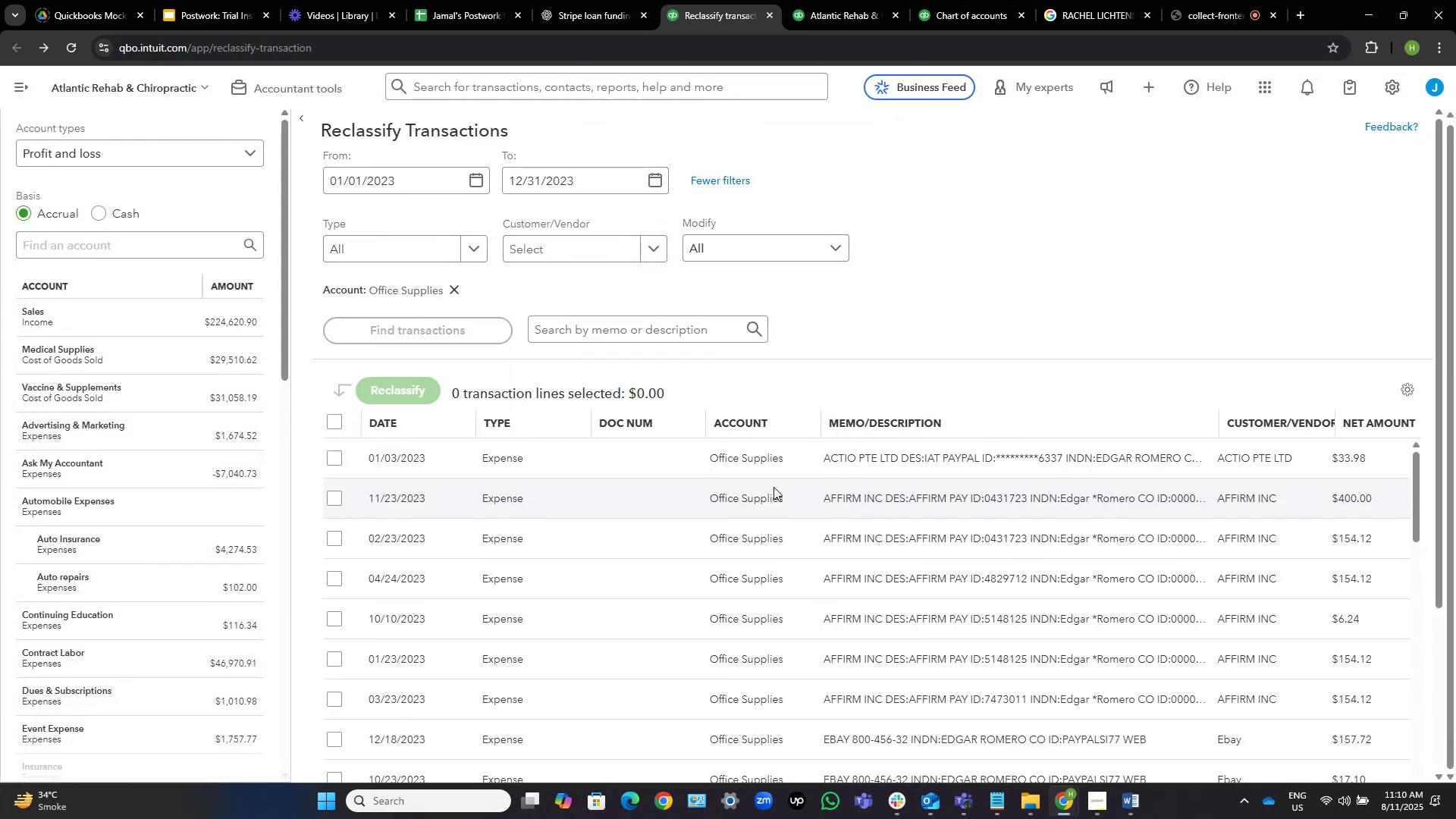 
wait(11.41)
 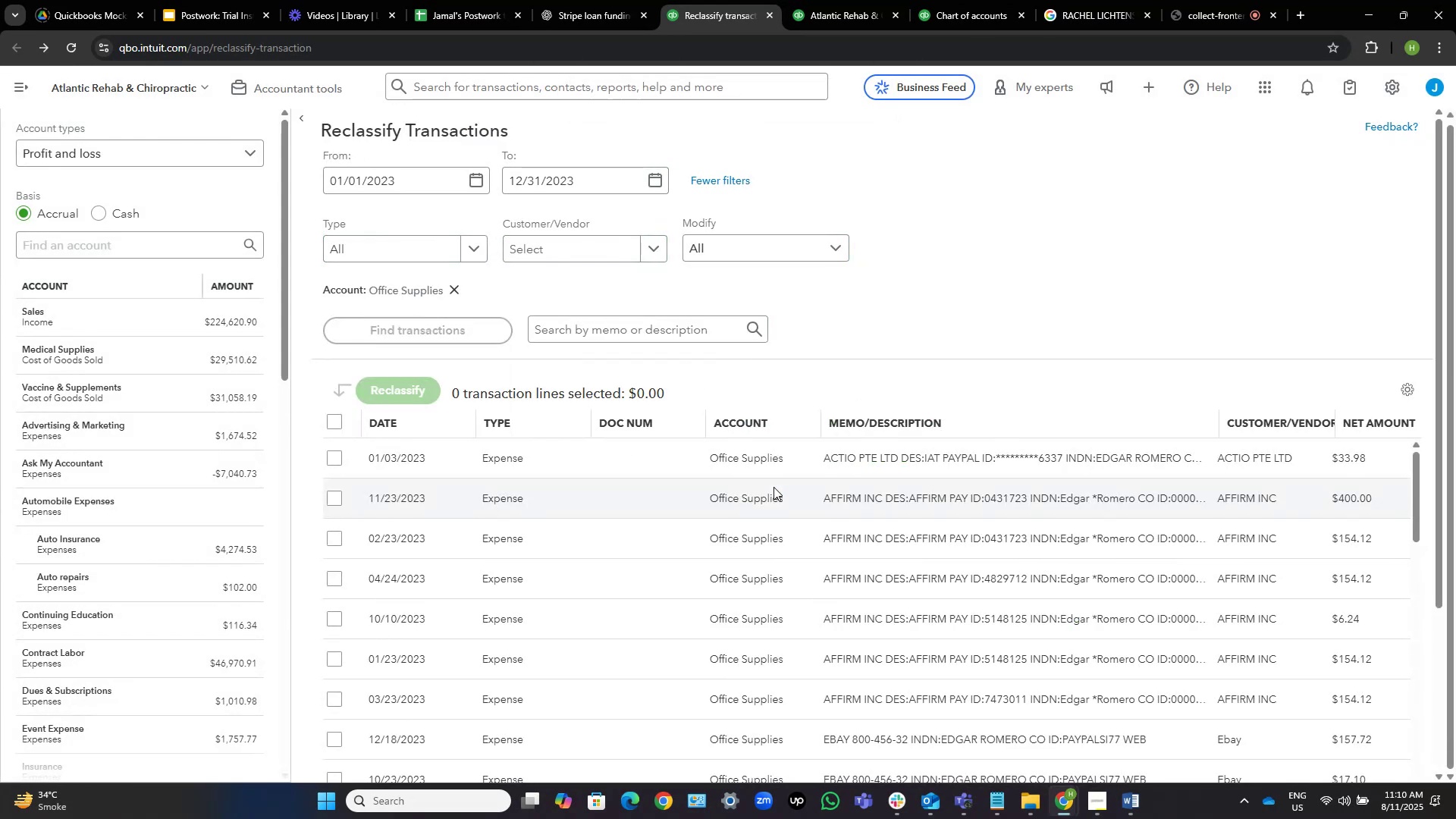 
scroll: coordinate [1018, 271], scroll_direction: down, amount: 2.0
 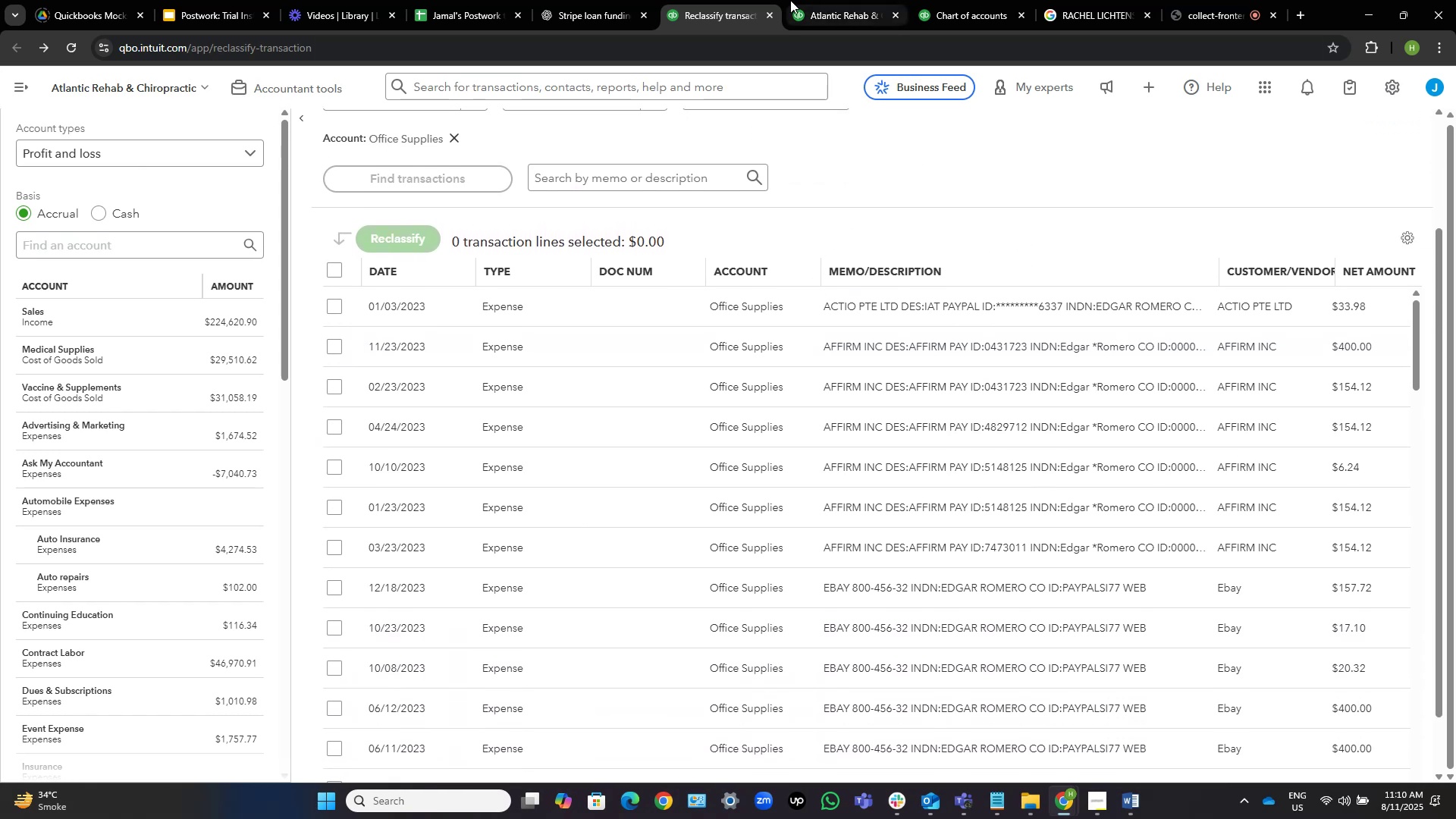 
left_click([811, 0])
 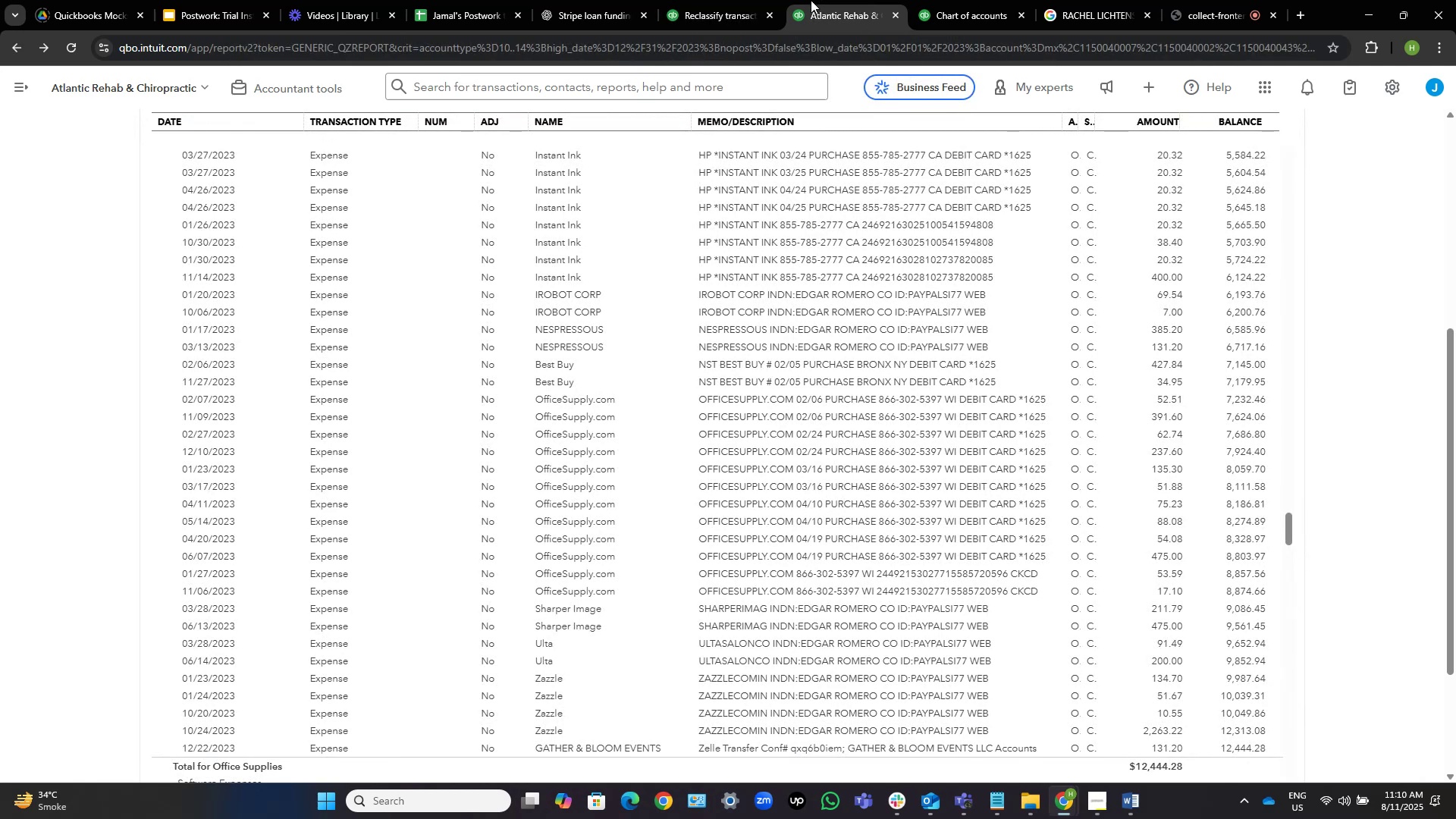 
wait(18.48)
 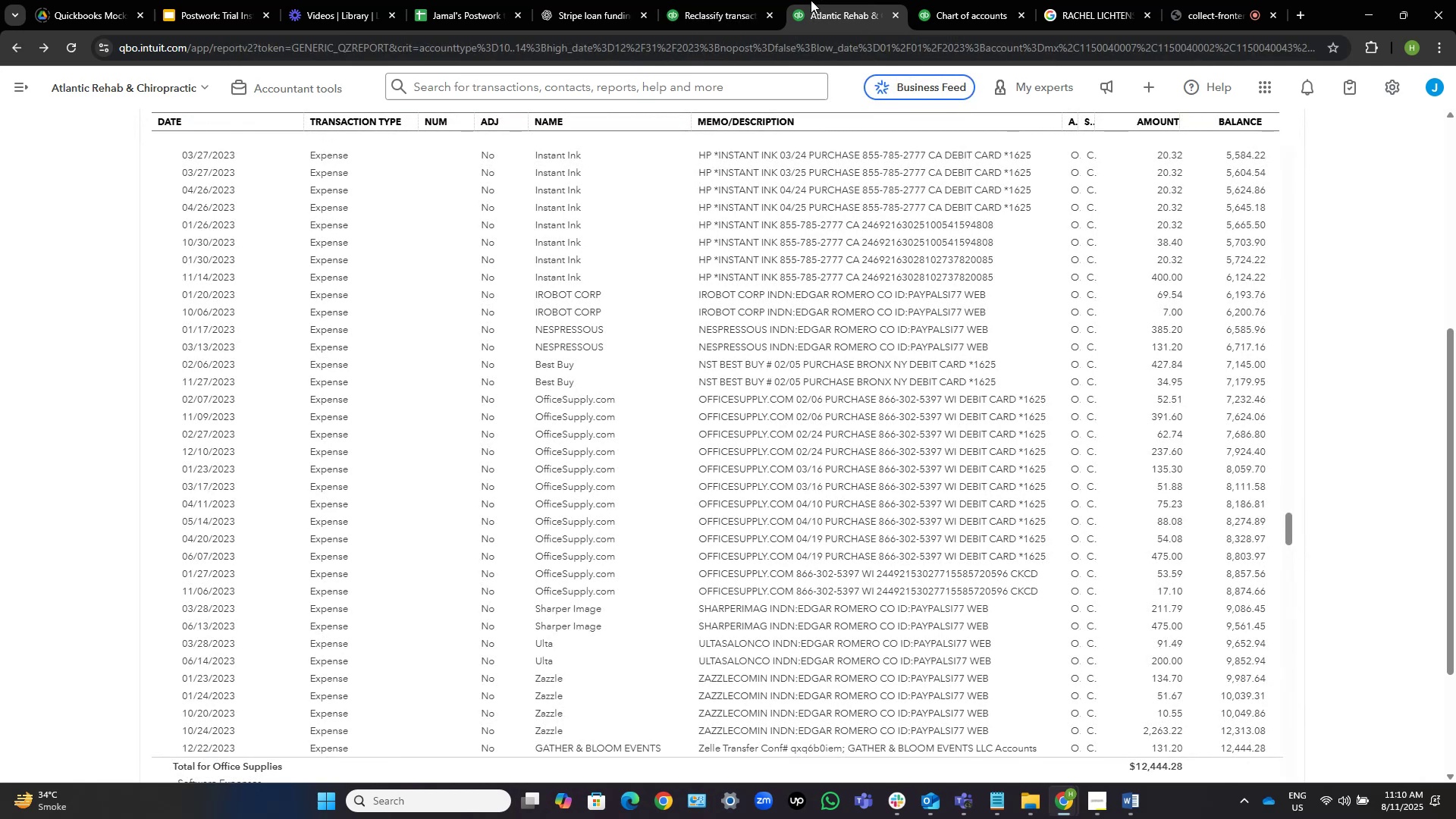 
left_click_drag(start_coordinate=[570, 733], to_coordinate=[529, 737])
 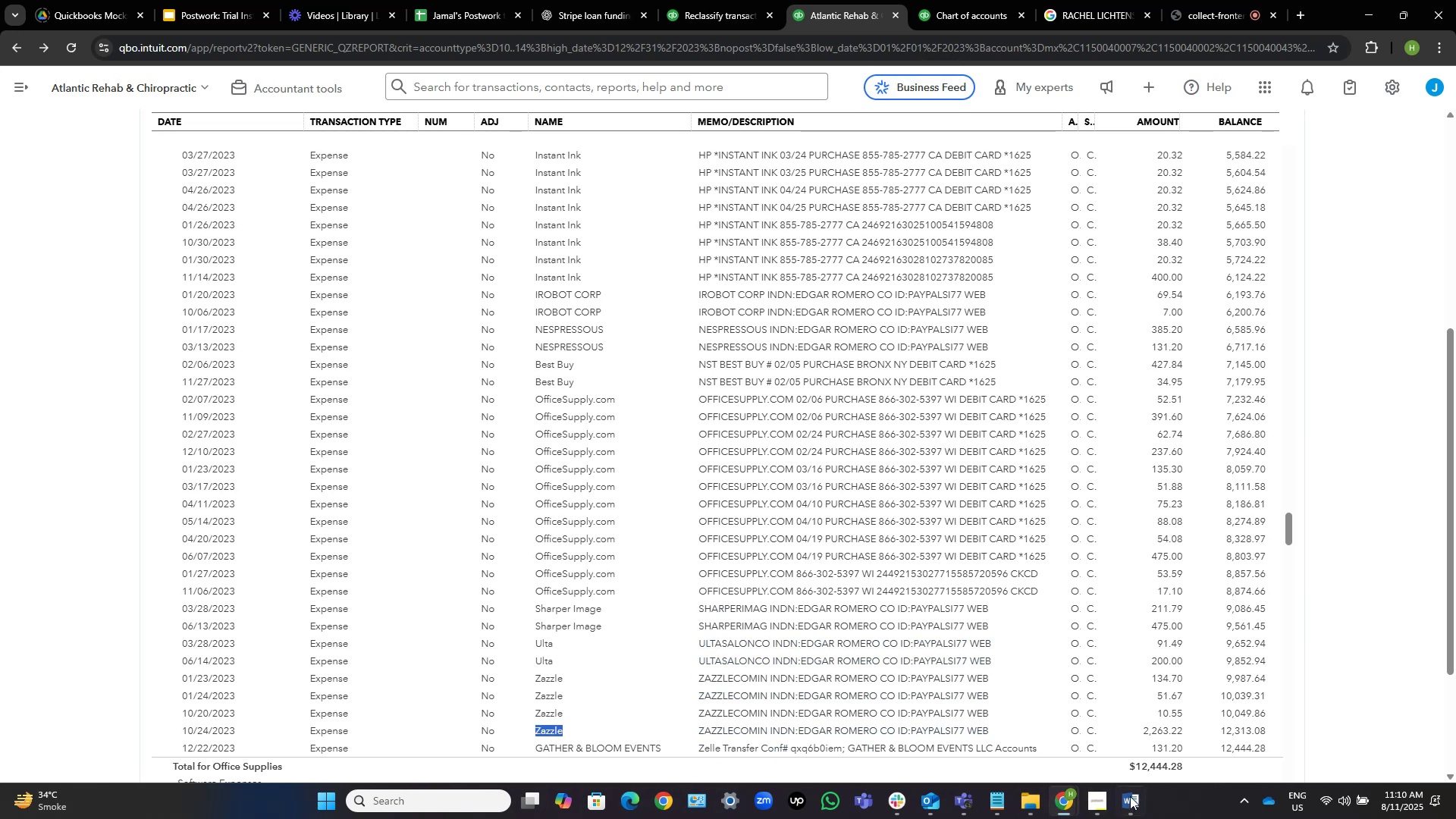 
left_click([1128, 798])
 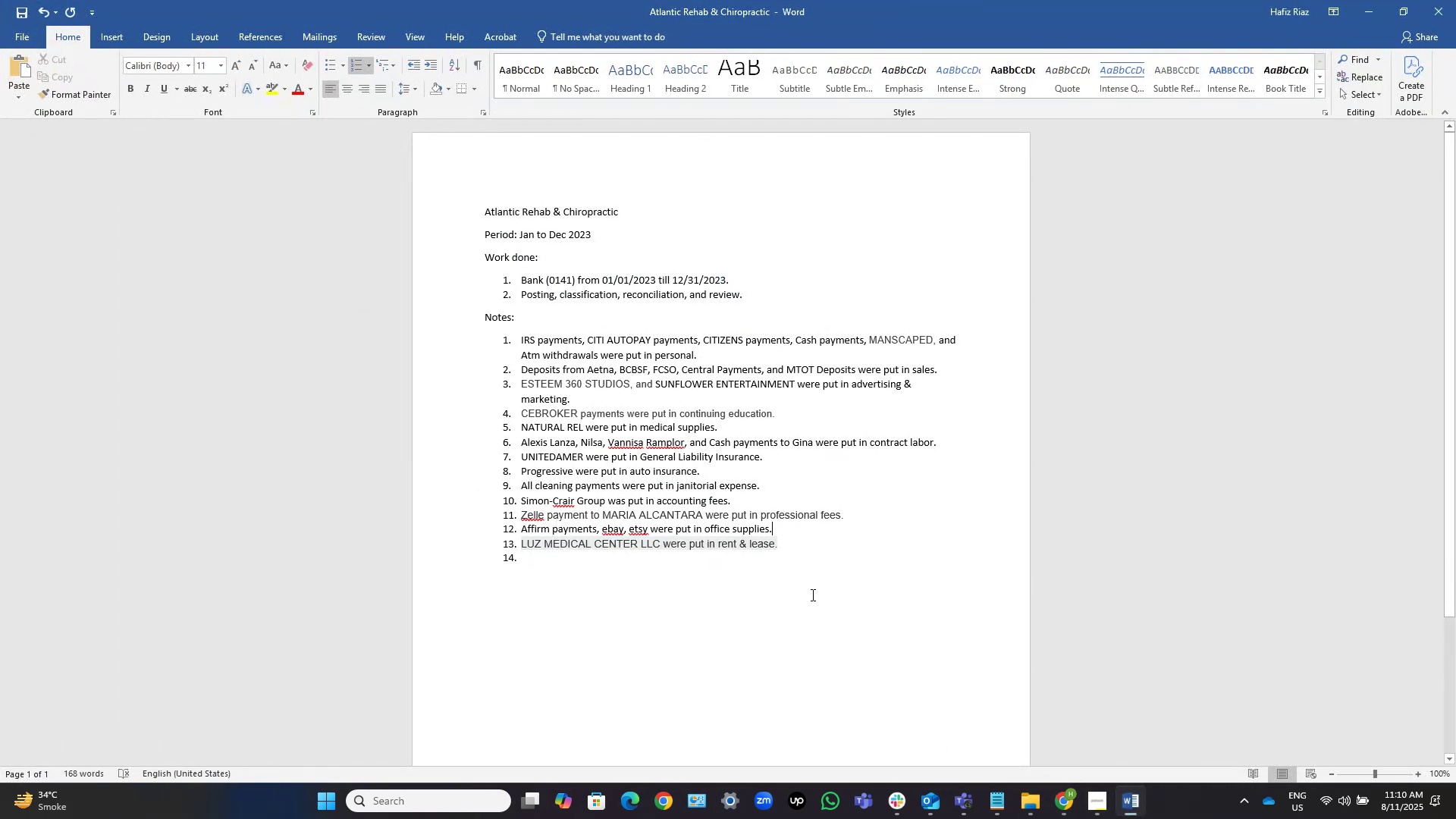 
hold_key(key=ArrowLeft, duration=0.61)
 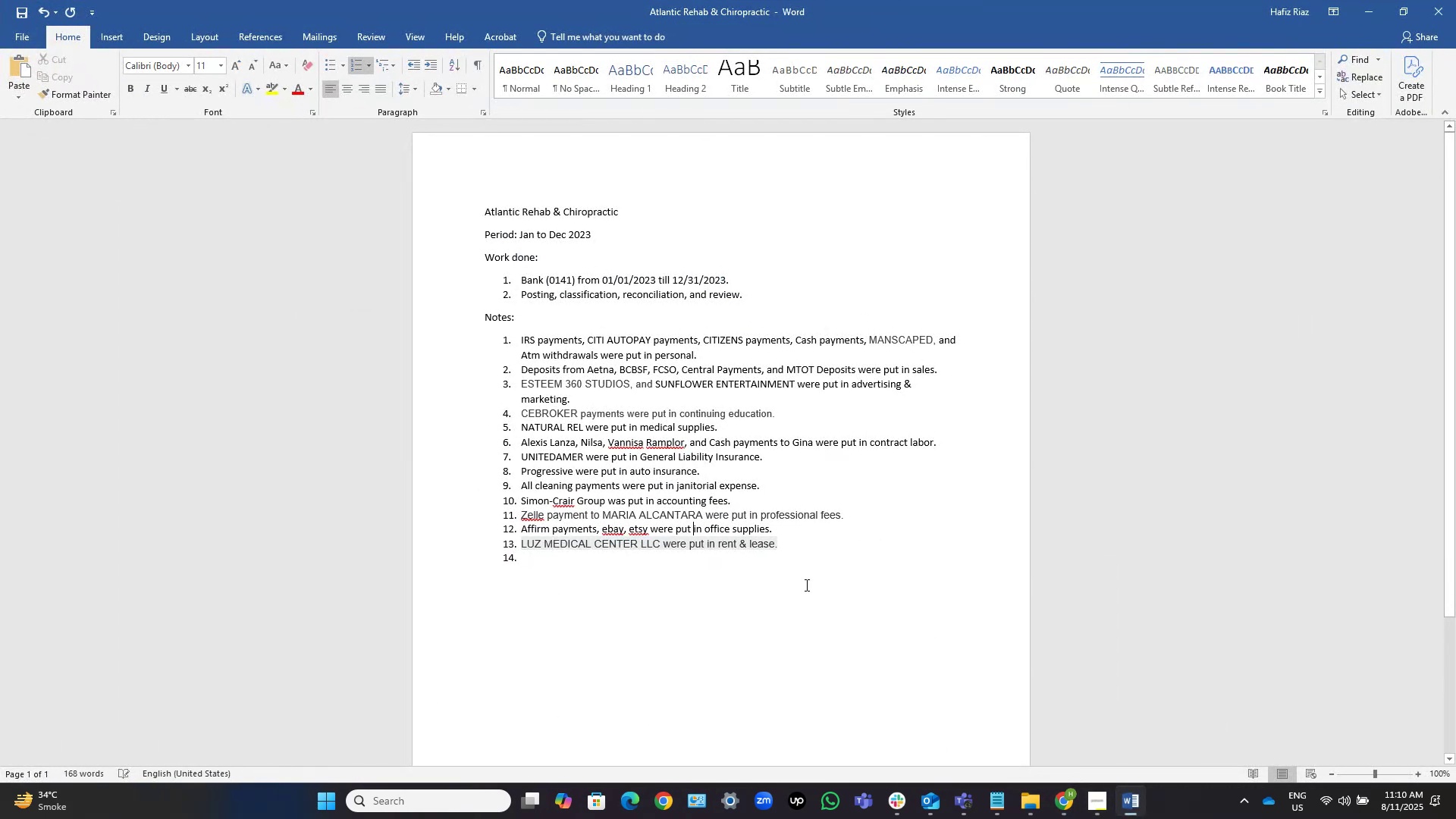 
key(Control+ArrowLeft)
 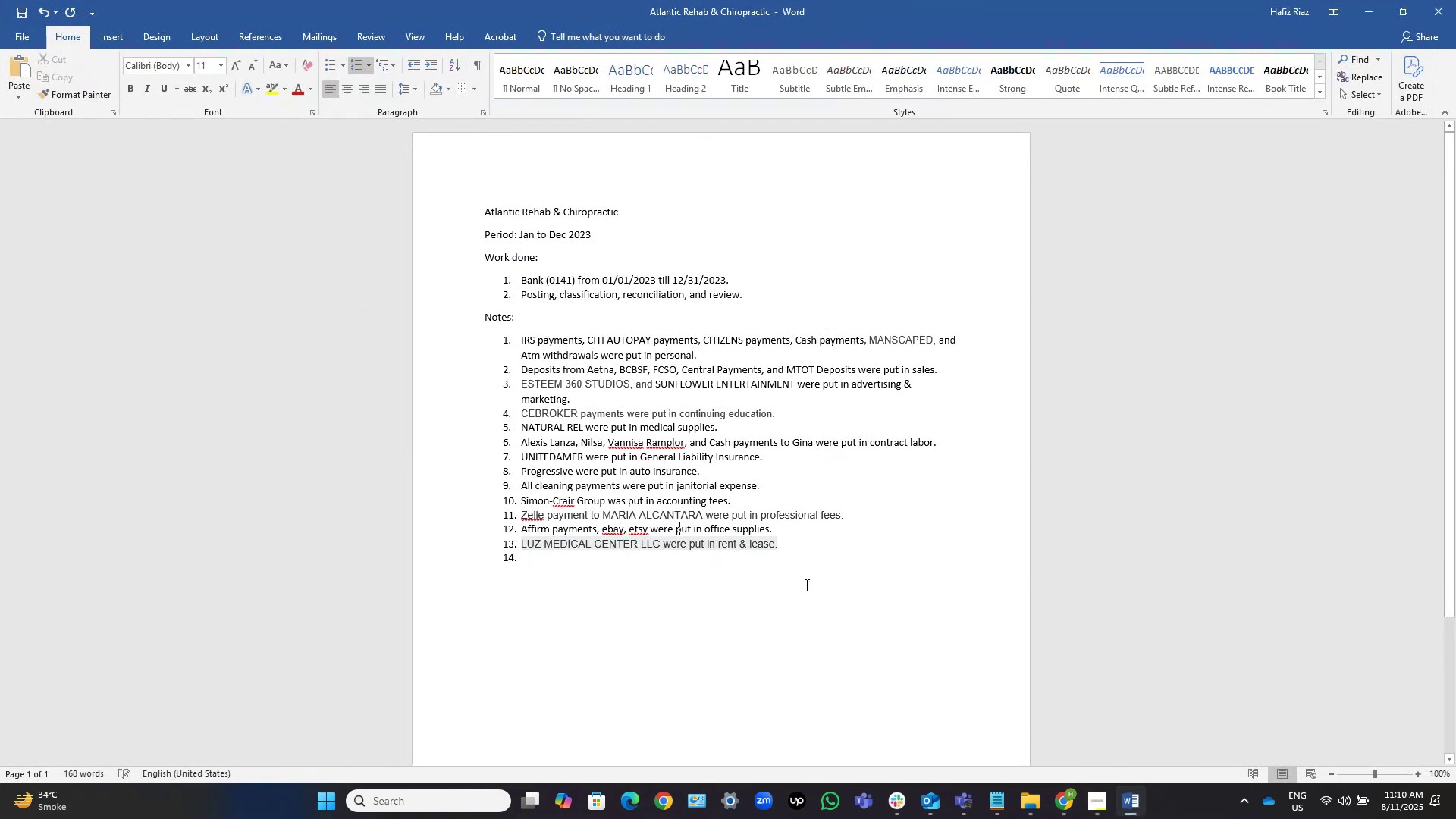 
key(Control+ArrowLeft)
 